 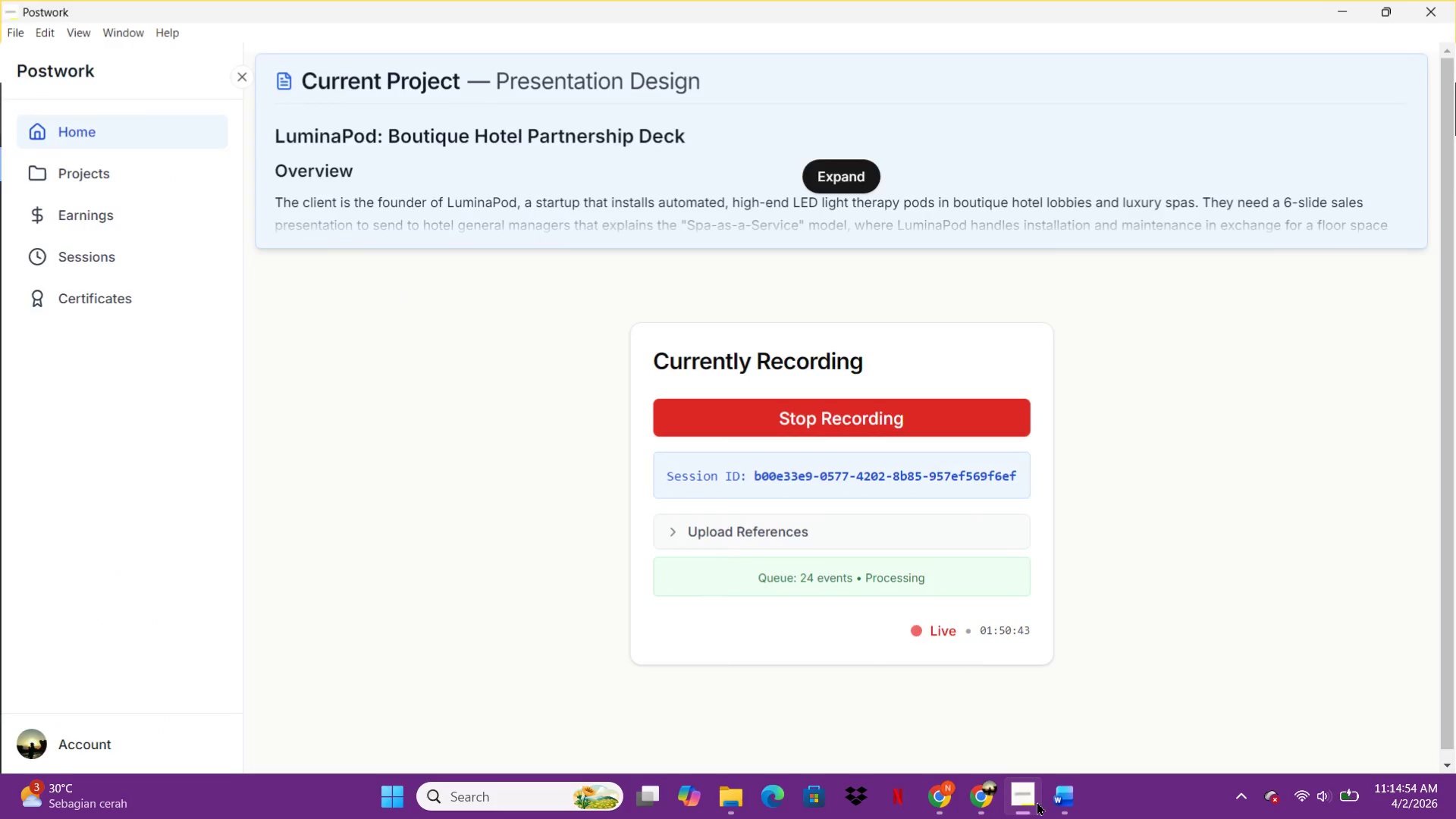 
double_click([940, 814])
 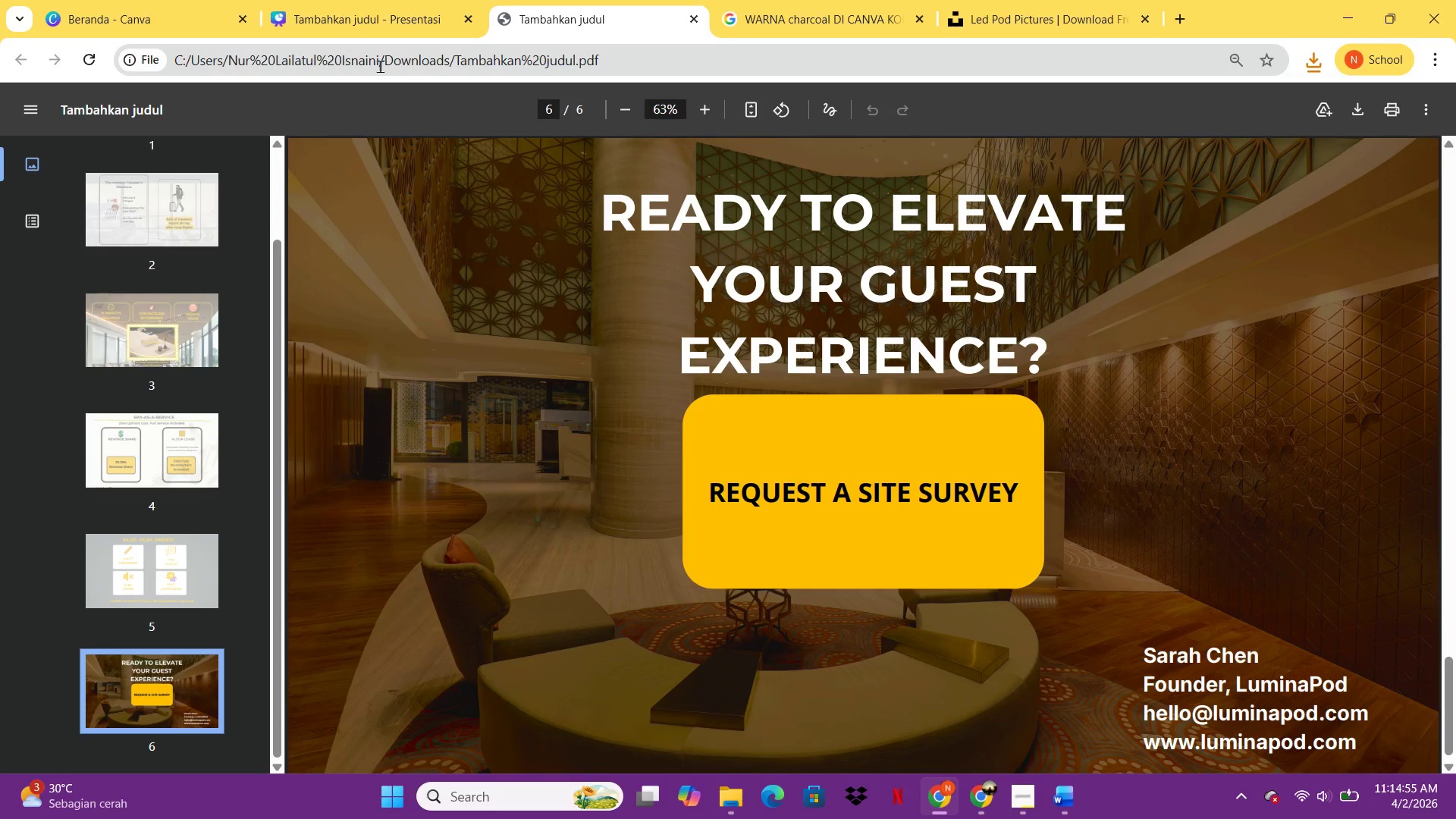 
left_click([388, 0])
 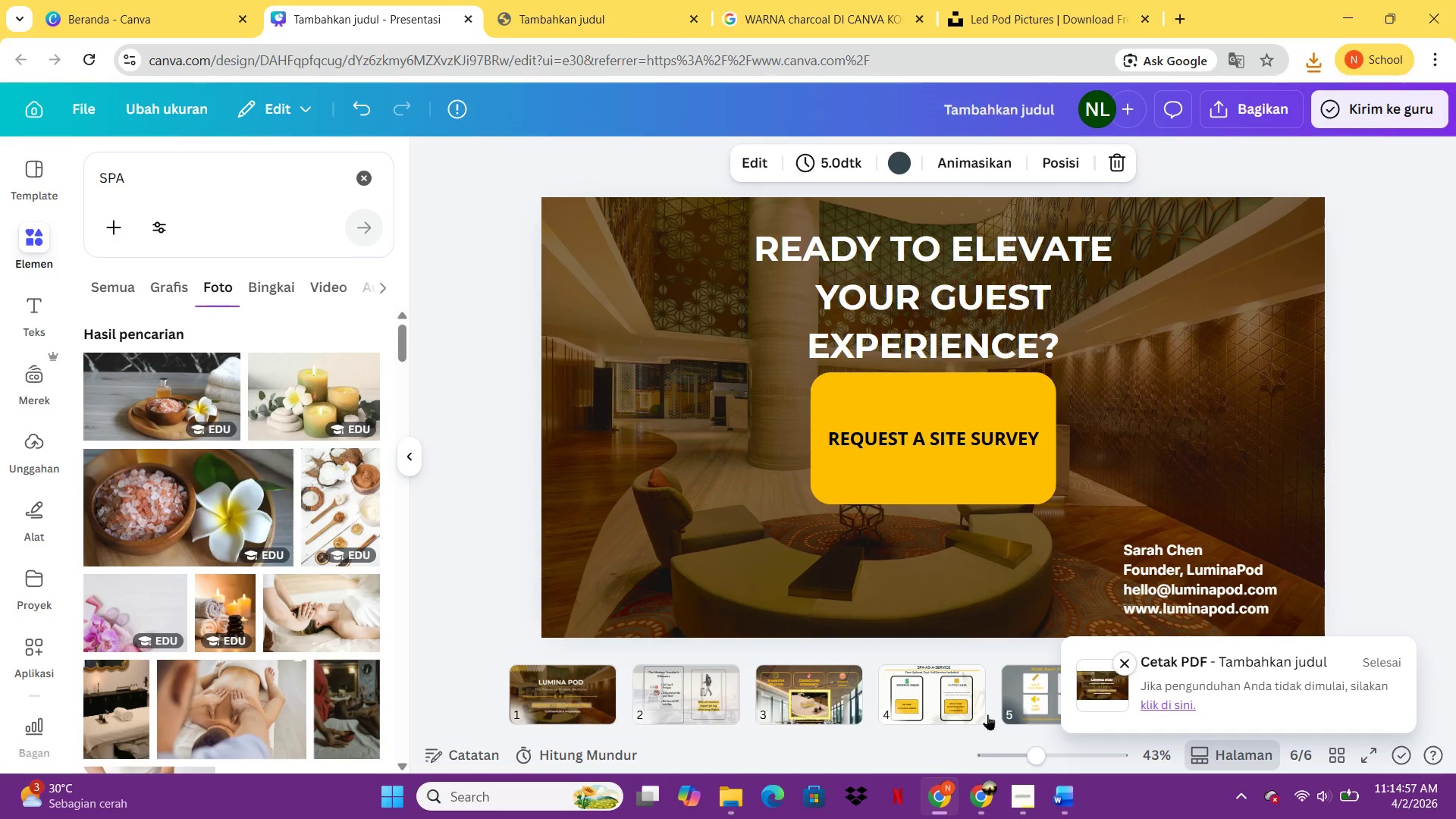 
left_click([1034, 683])
 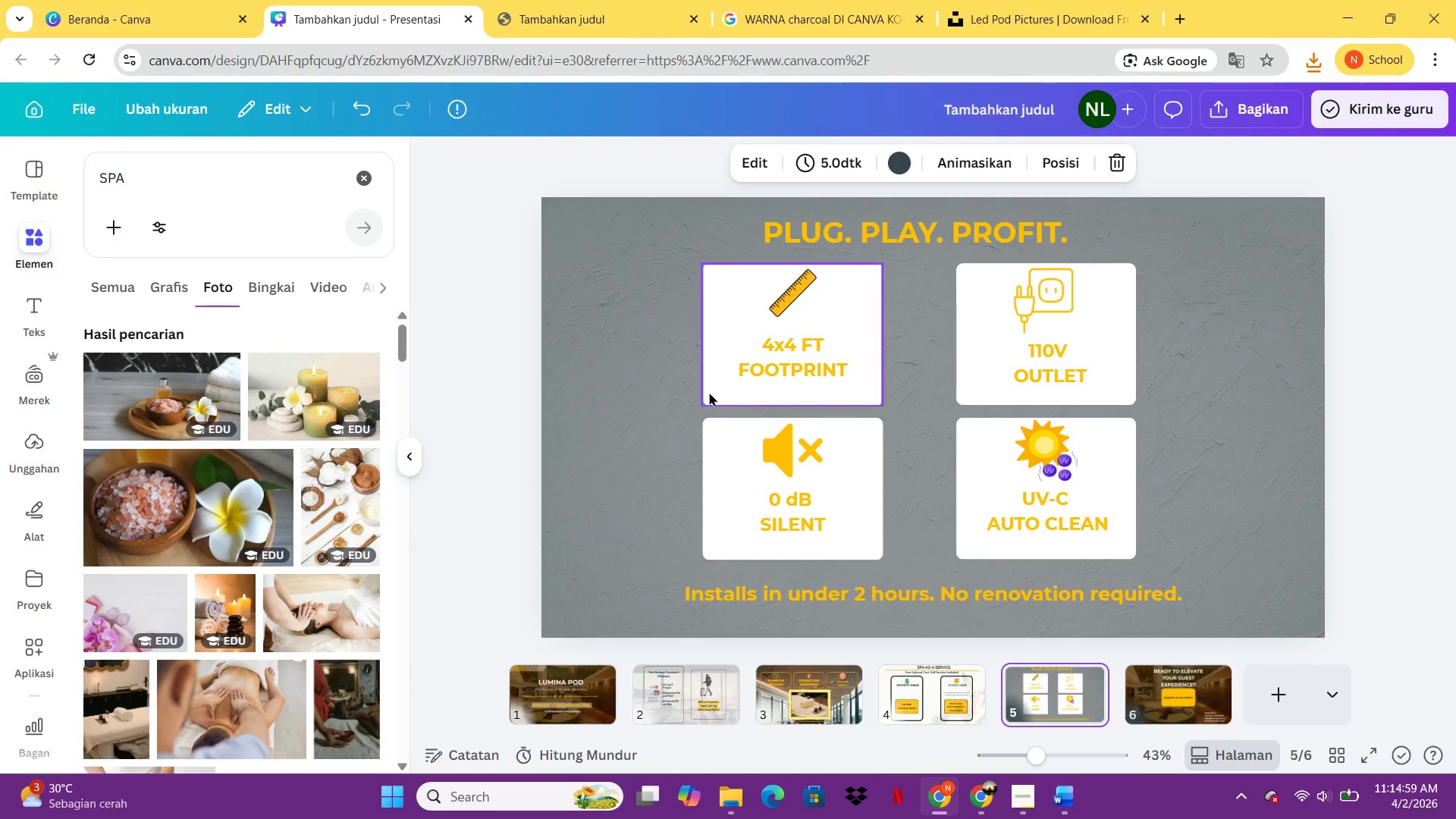 
left_click([651, 379])
 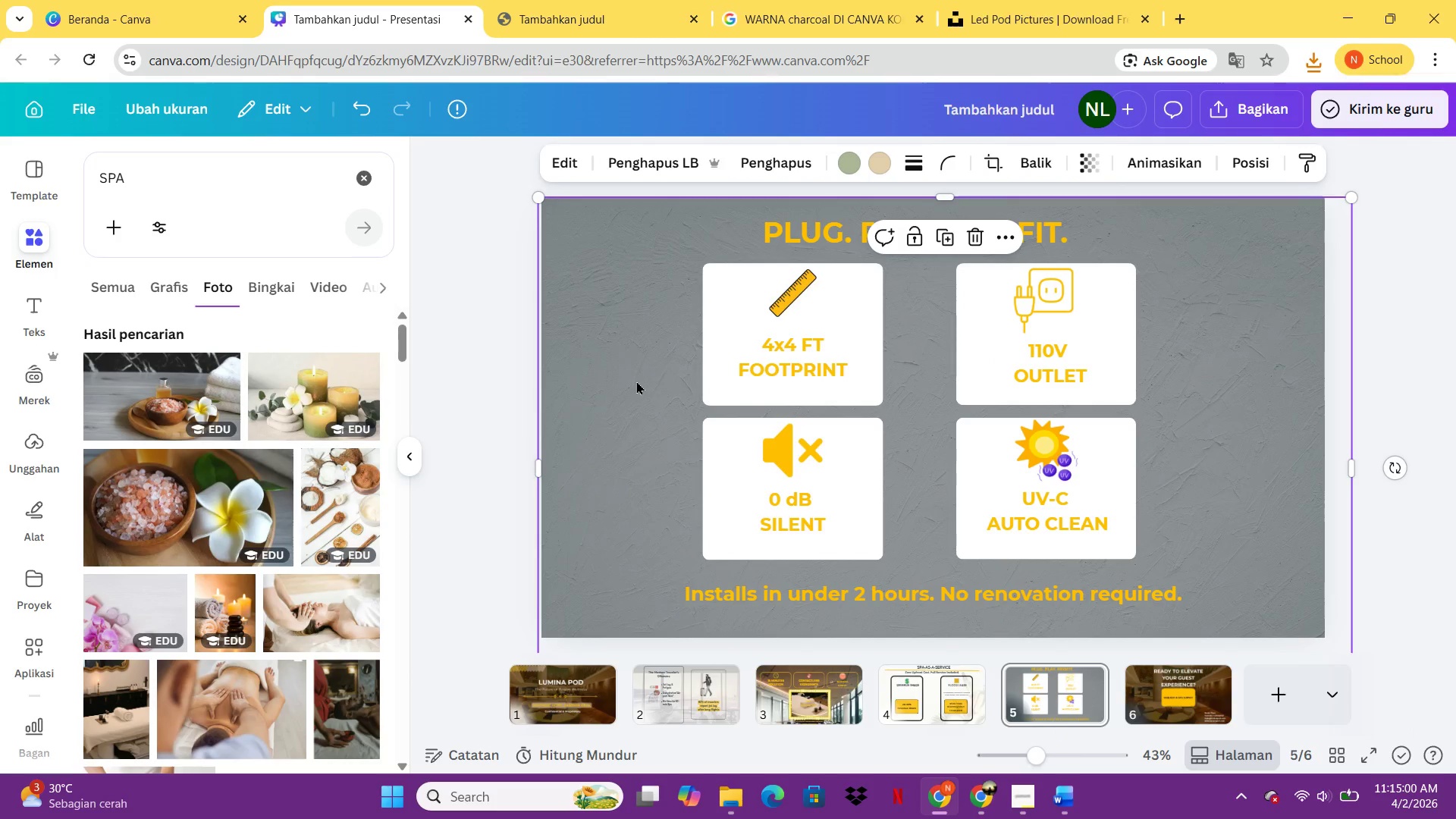 
key(Delete)
 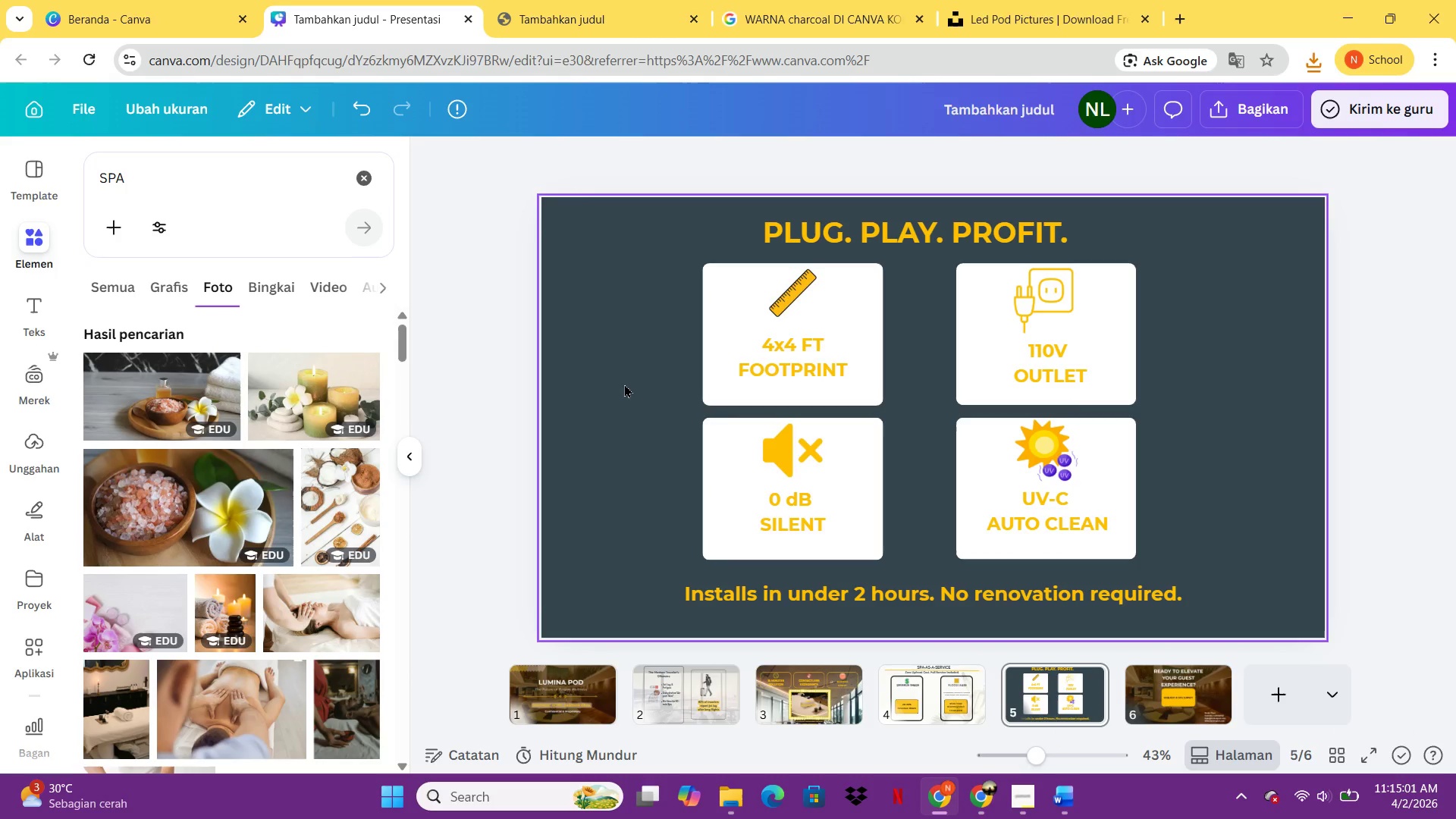 
double_click([624, 384])
 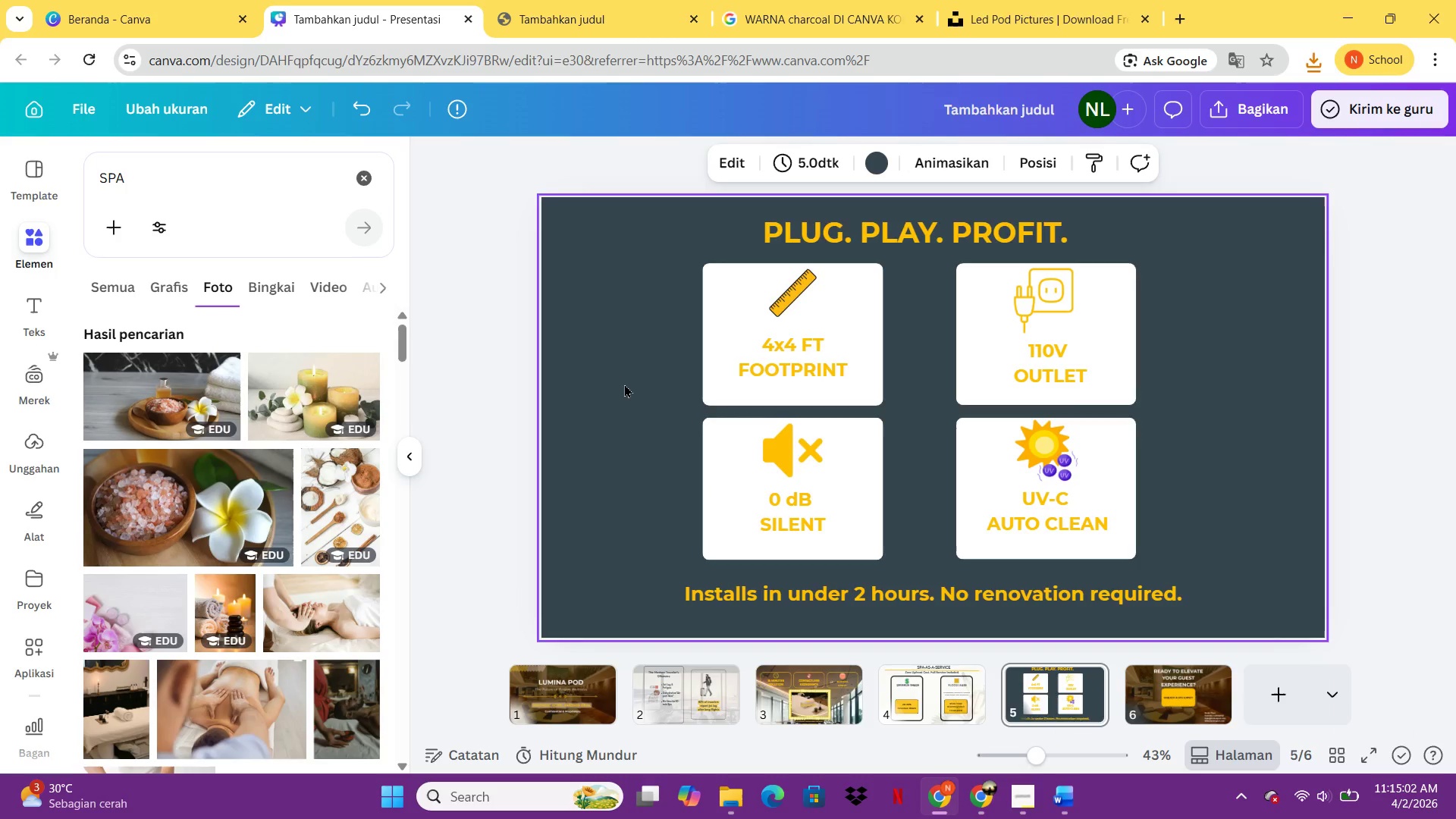 
key(Delete)
 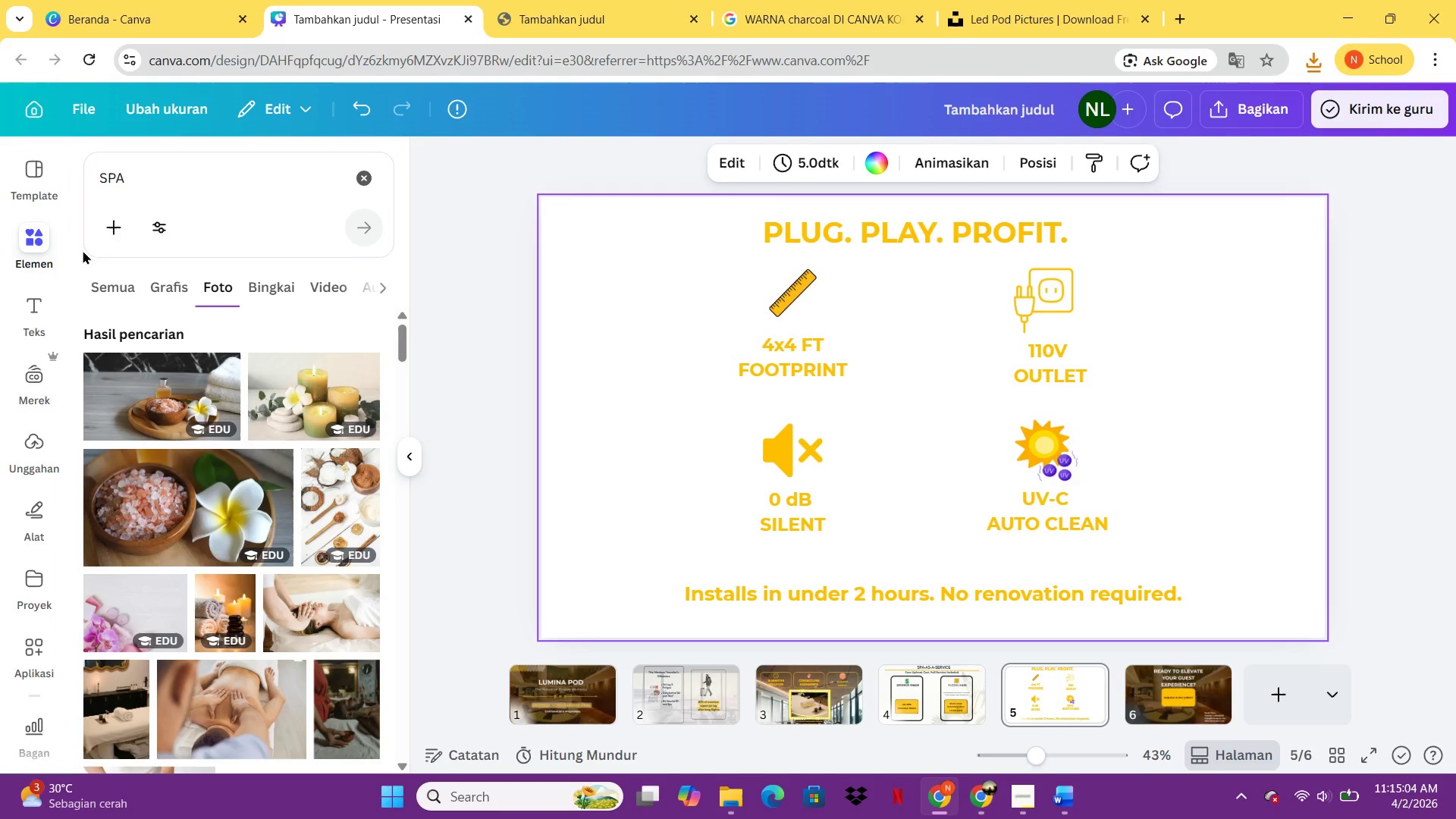 
key(Control+Z)
 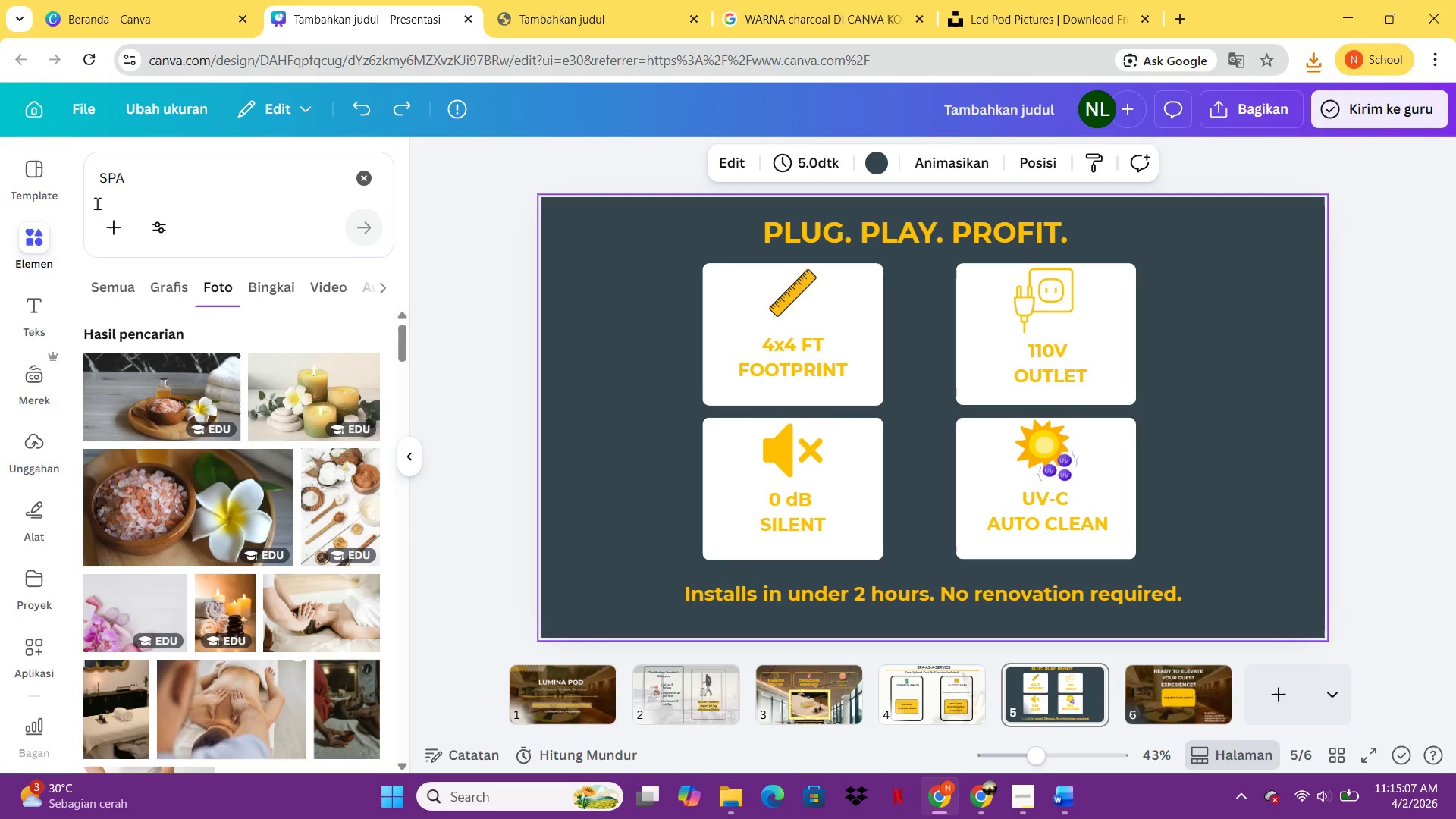 
left_click_drag(start_coordinate=[160, 167], to_coordinate=[99, 180])
 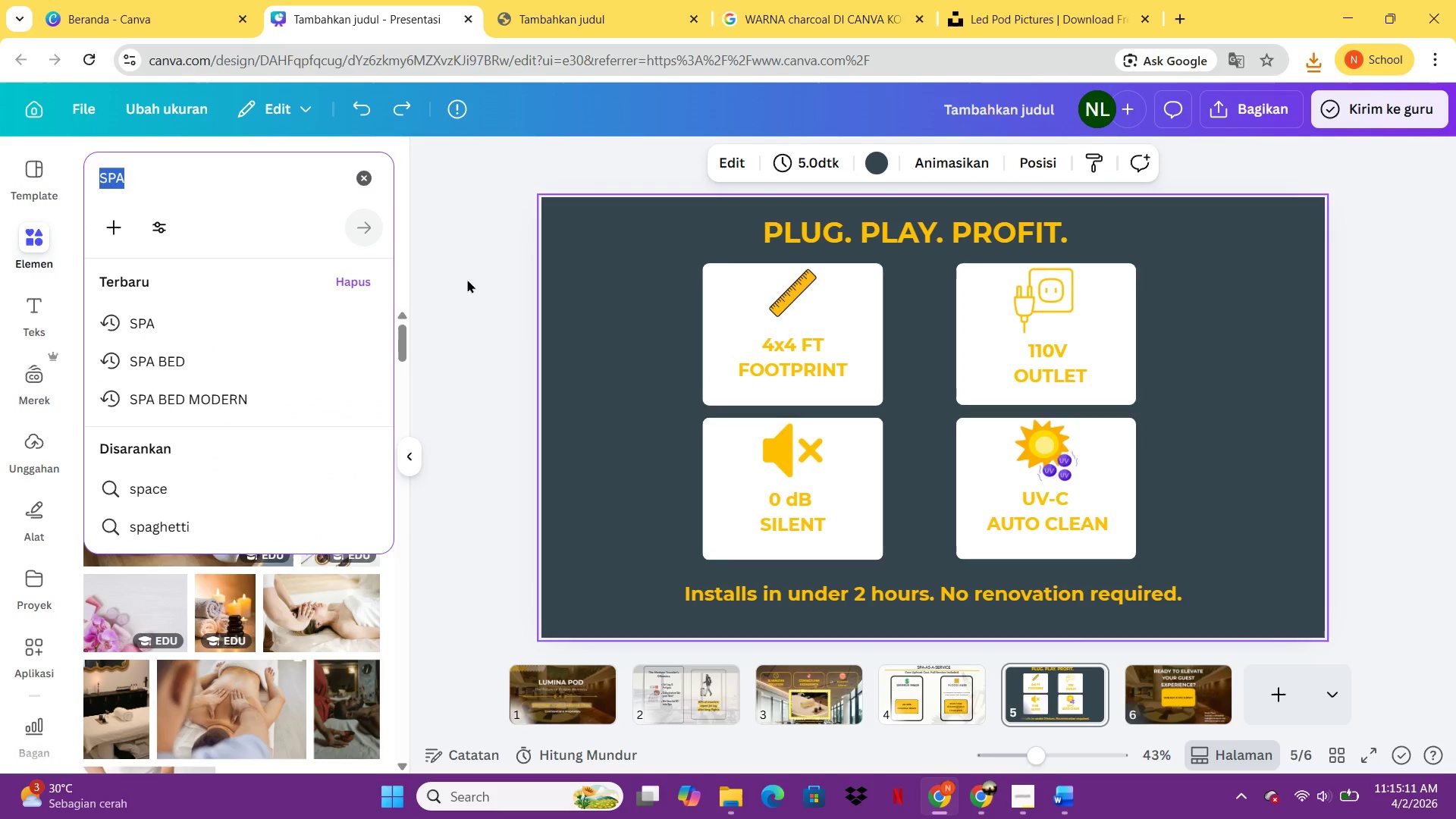 
left_click([485, 377])
 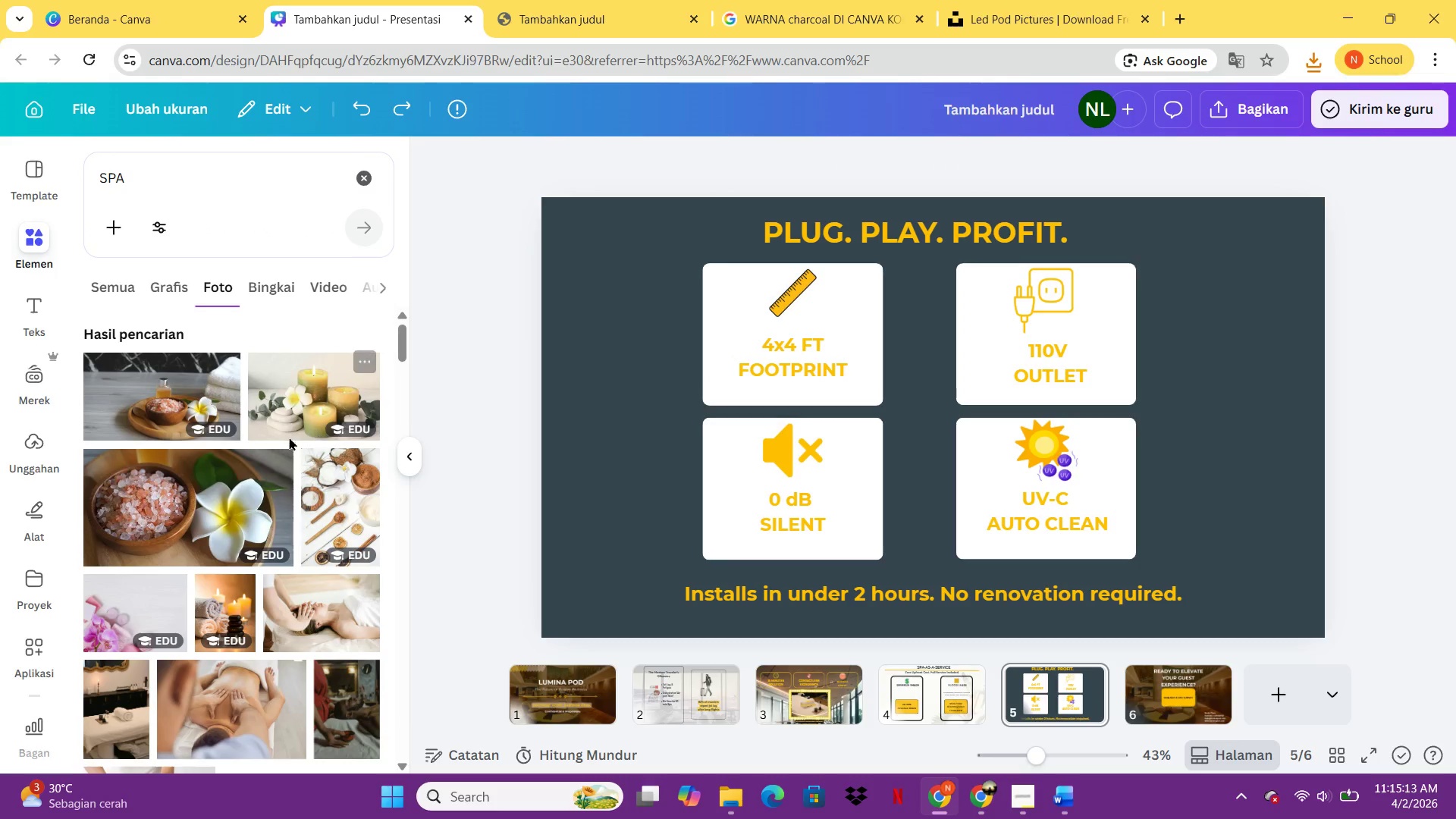 
scroll: coordinate [287, 434], scroll_direction: down, amount: 4.0
 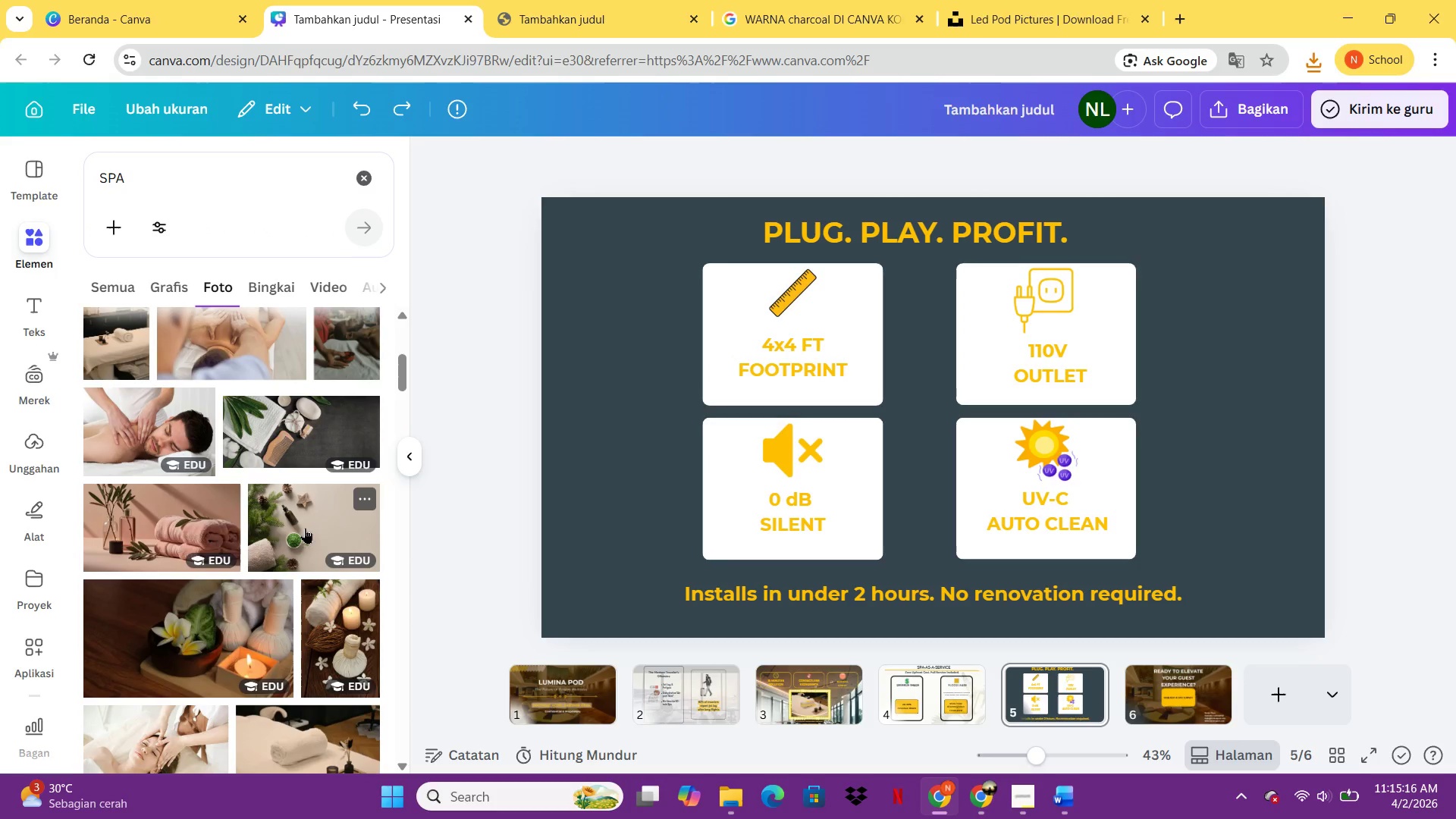 
left_click([304, 528])
 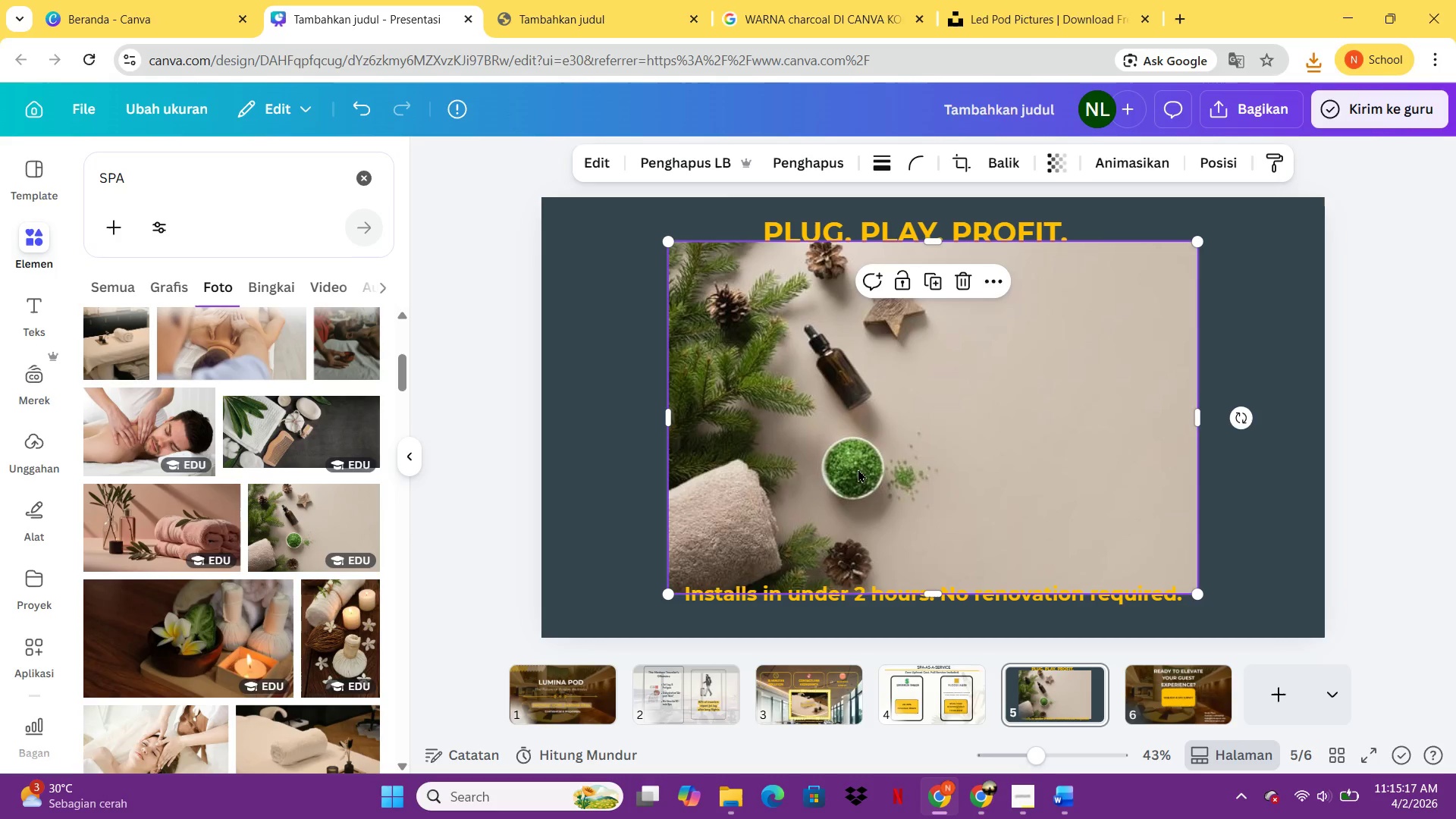 
left_click_drag(start_coordinate=[902, 467], to_coordinate=[771, 427])
 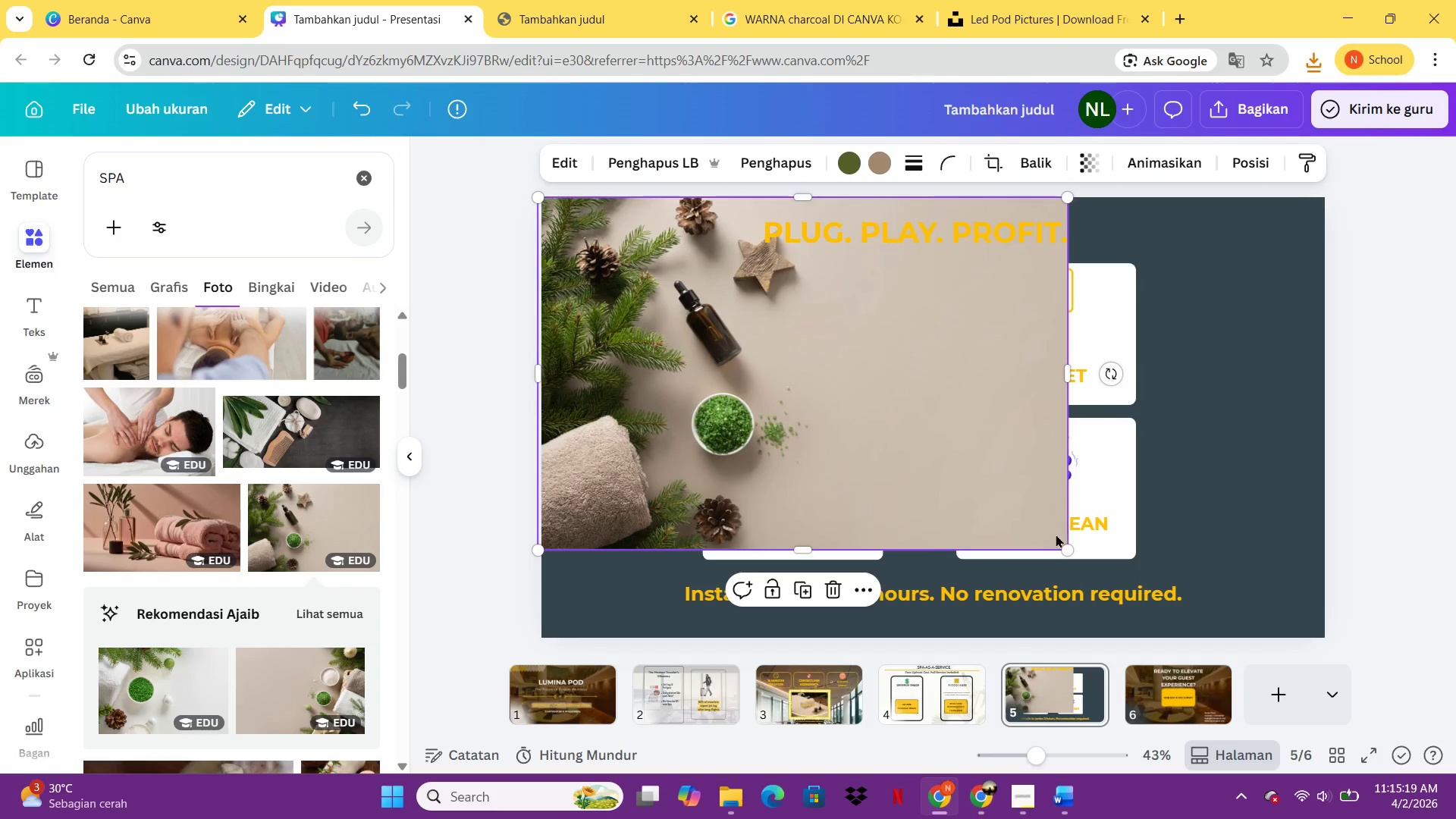 
left_click([771, 427])
 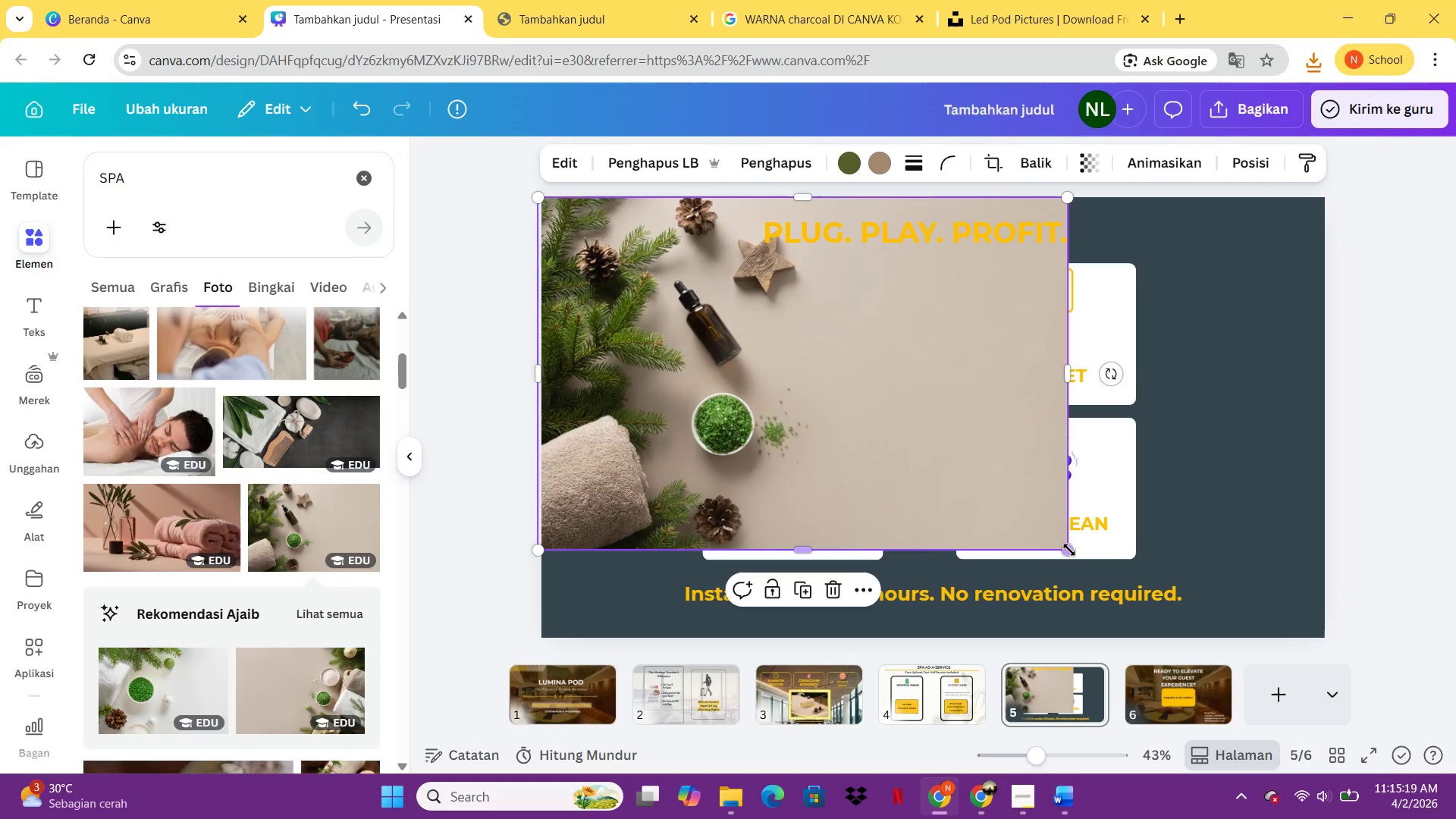 
left_click_drag(start_coordinate=[1069, 550], to_coordinate=[1370, 685])
 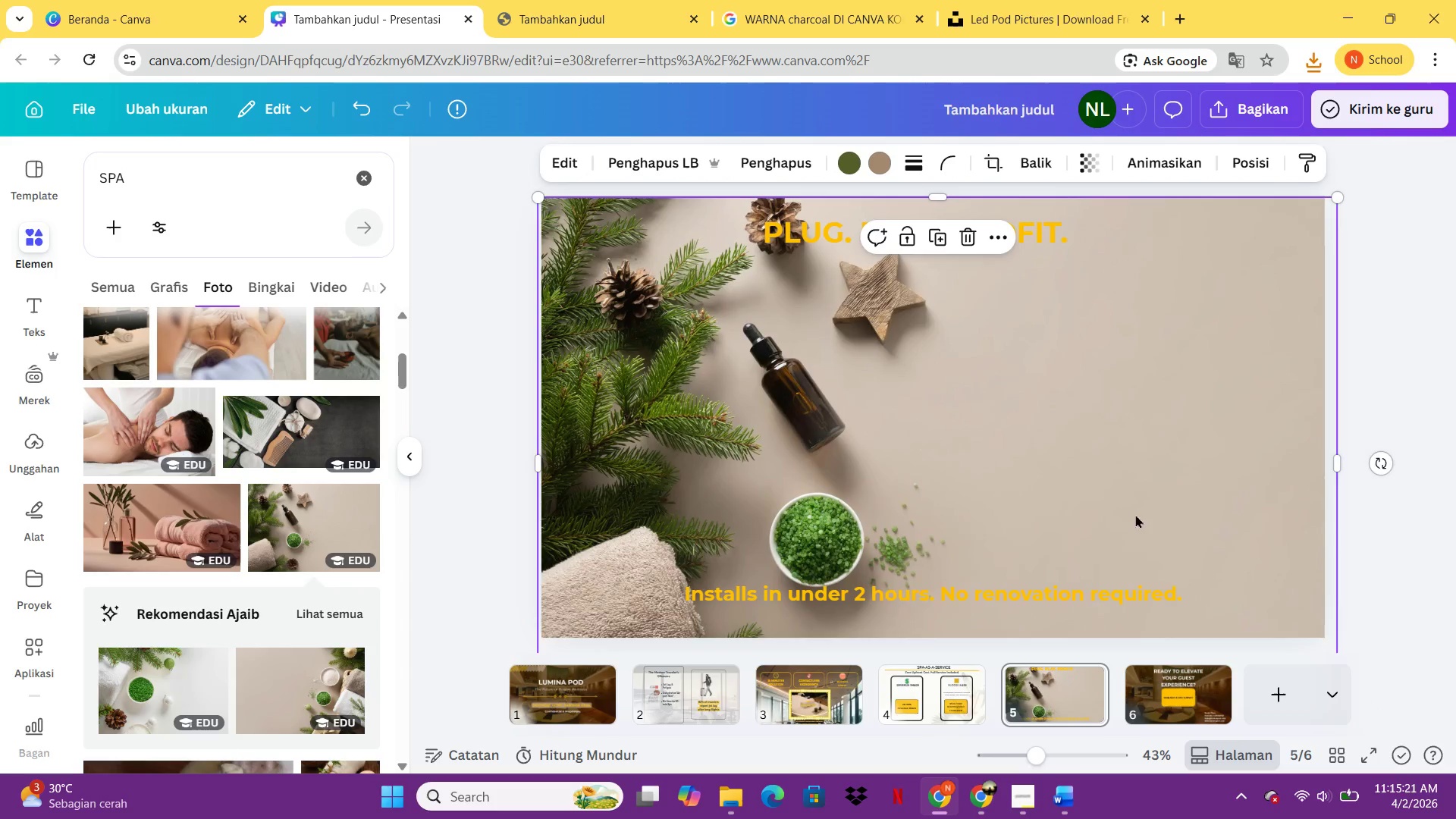 
left_click_drag(start_coordinate=[1135, 514], to_coordinate=[892, 478])
 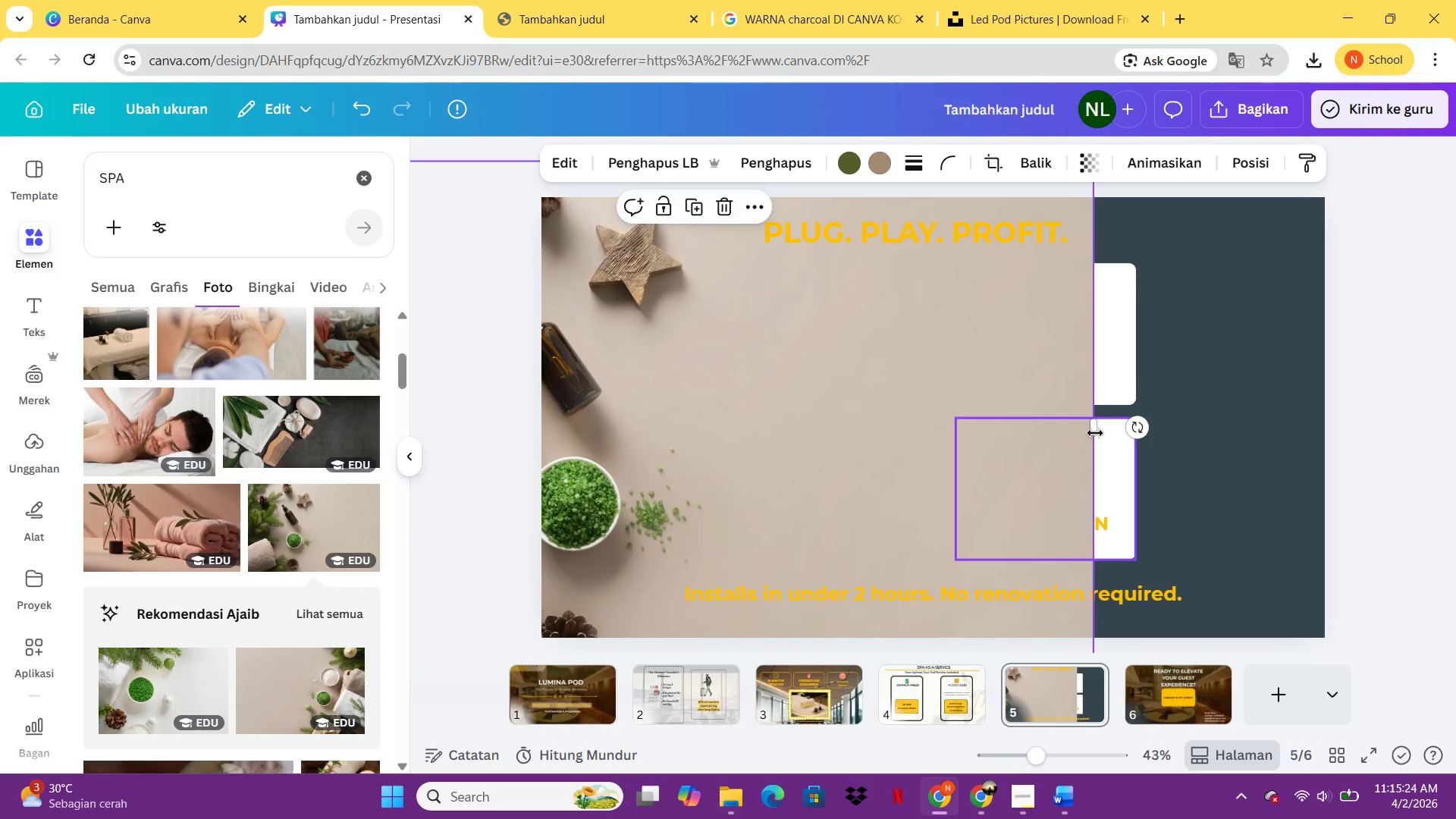 
left_click_drag(start_coordinate=[1090, 425], to_coordinate=[1333, 438])
 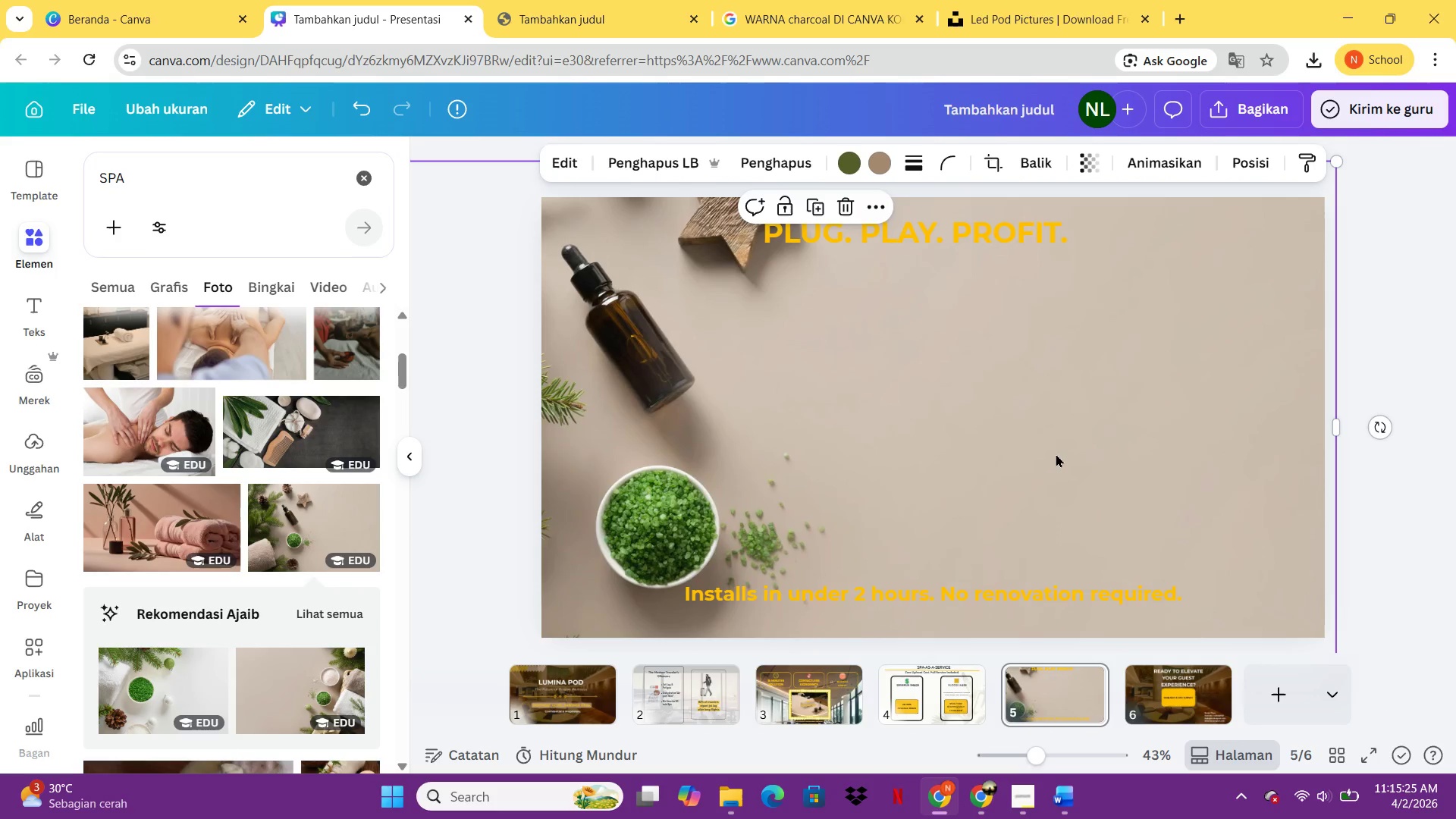 
left_click_drag(start_coordinate=[1053, 453], to_coordinate=[1040, 458])
 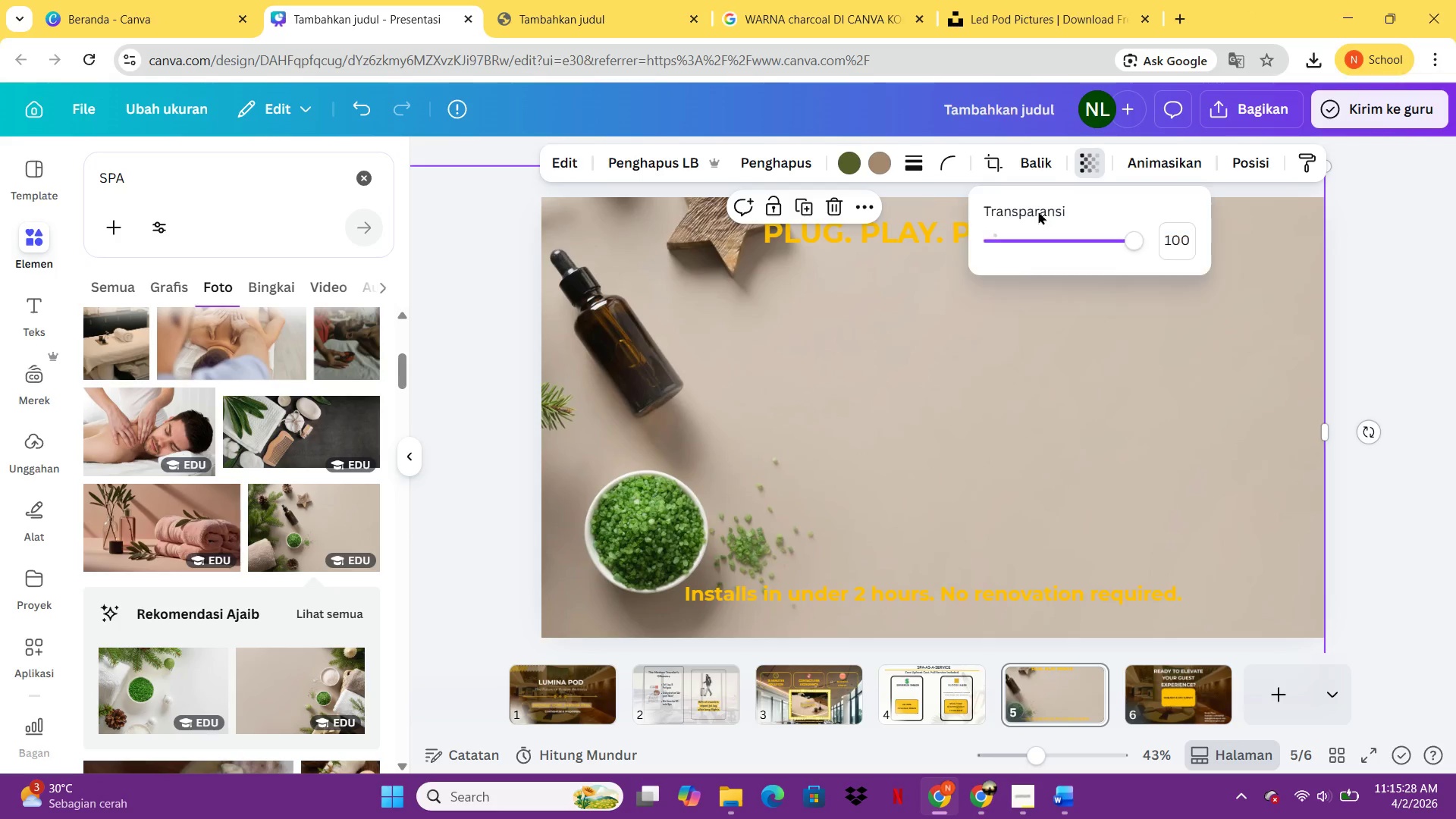 
left_click_drag(start_coordinate=[1132, 224], to_coordinate=[1031, 258])
 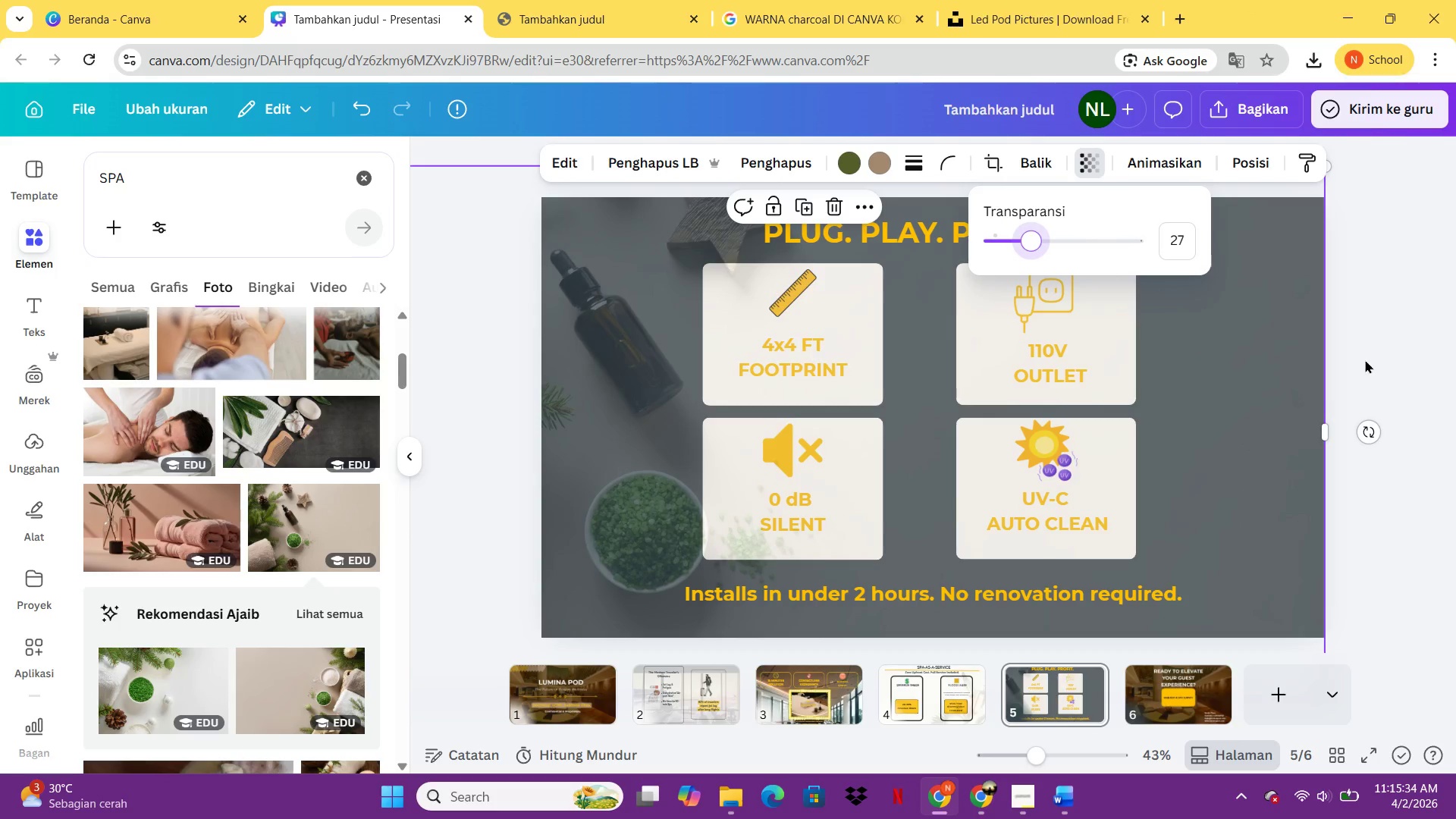 
left_click([1386, 344])
 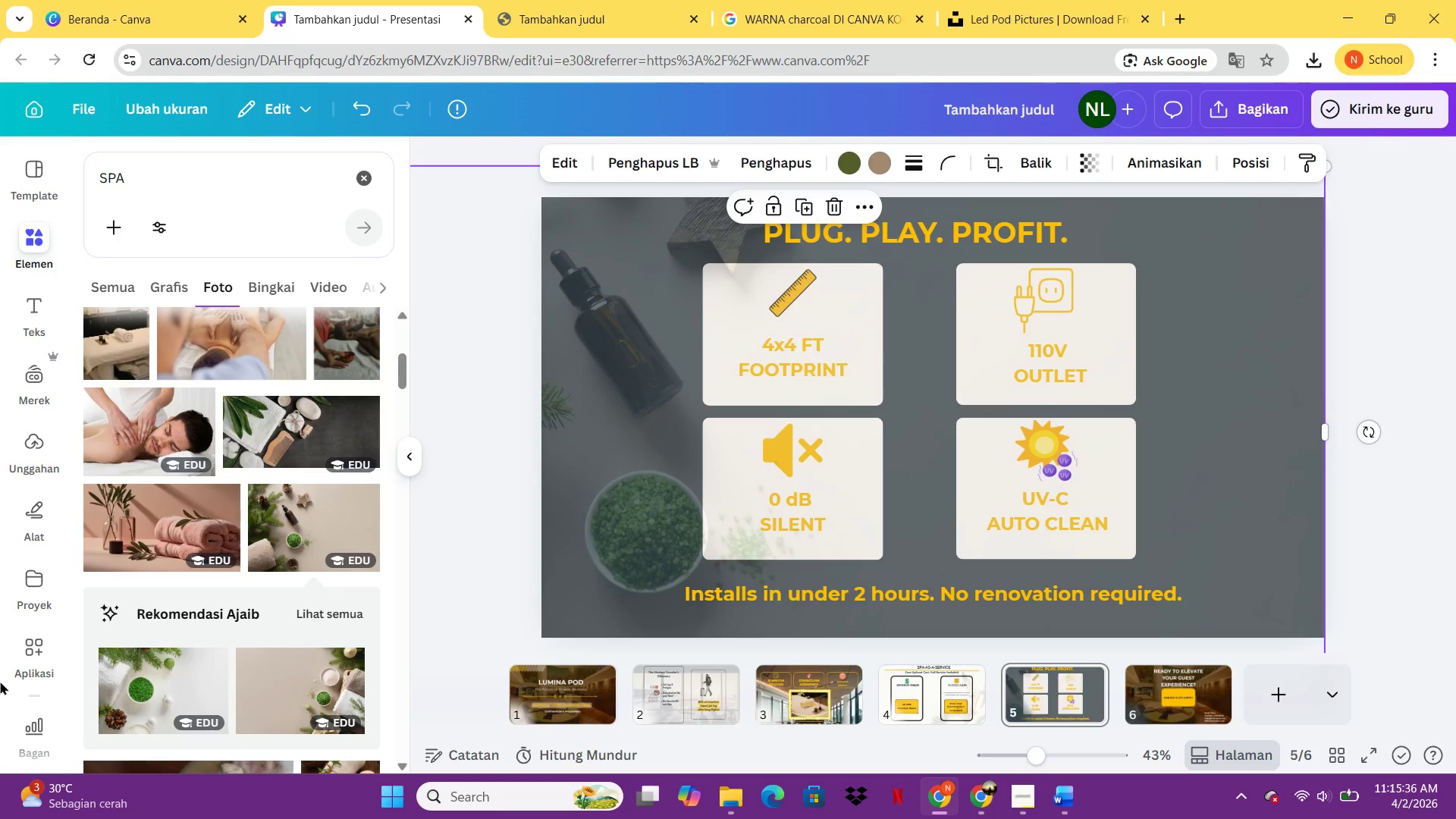 
scroll: coordinate [251, 578], scroll_direction: down, amount: 9.0
 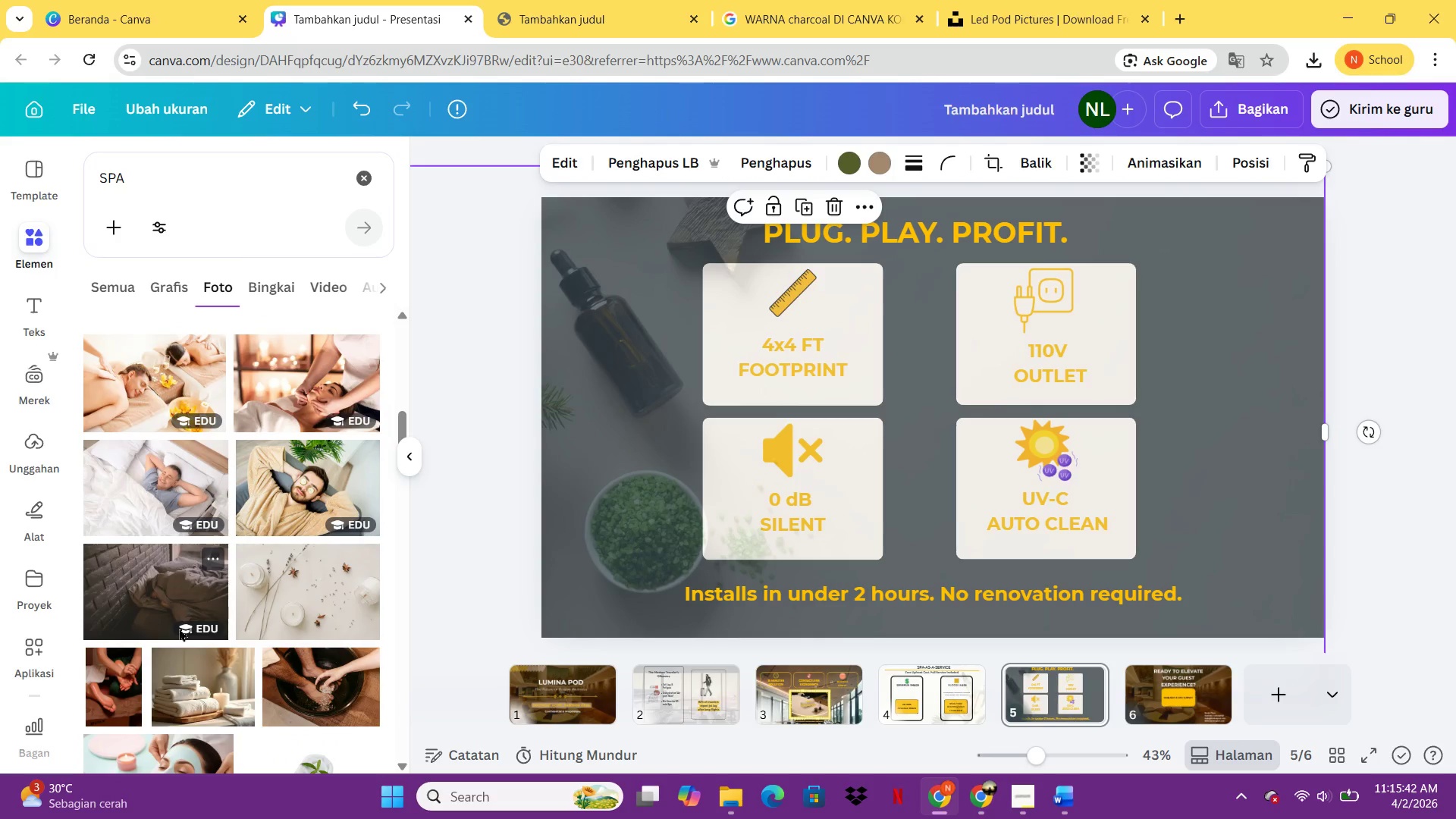 
scroll: coordinate [303, 573], scroll_direction: down, amount: 5.0
 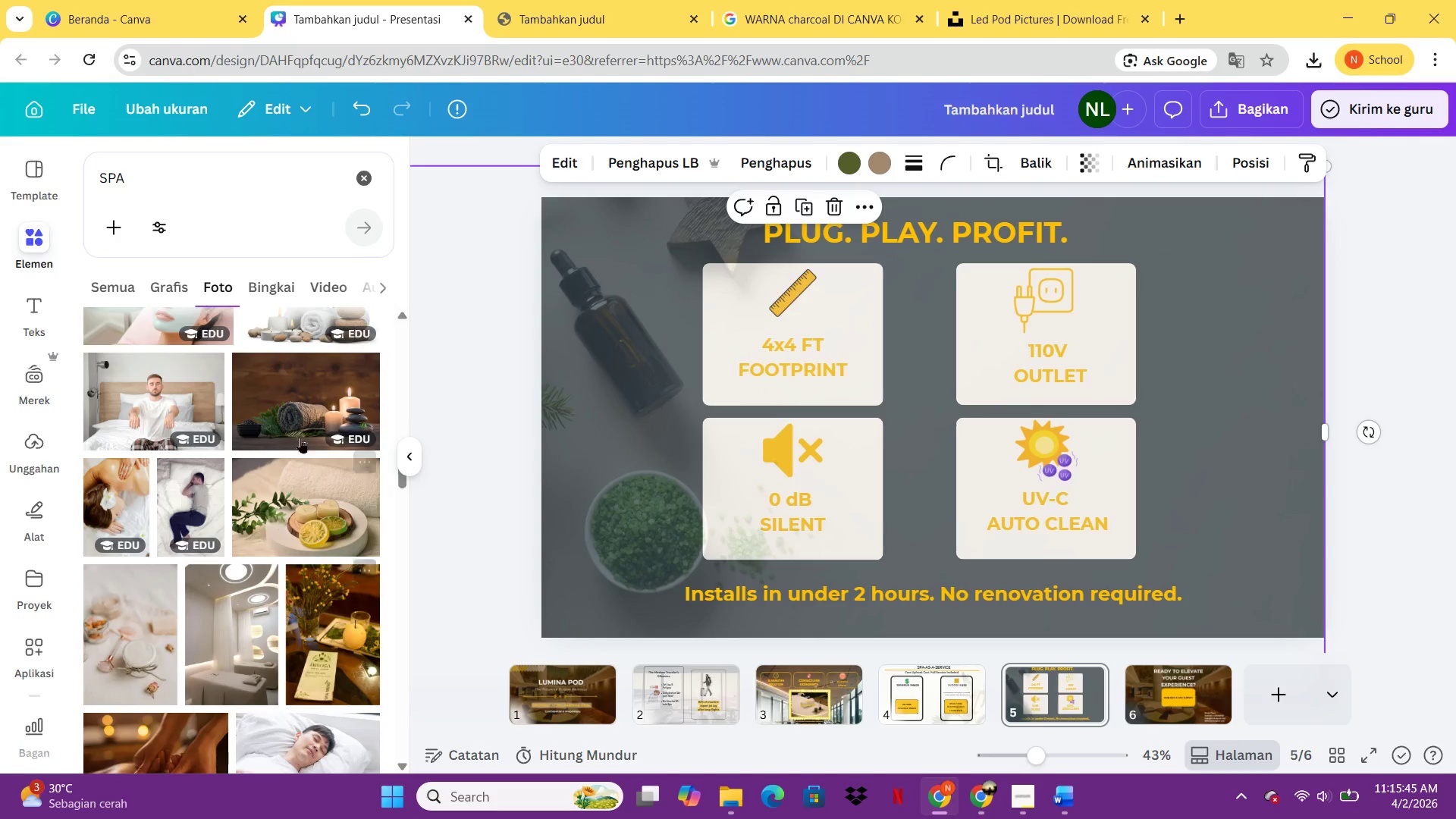 
mouse_move([316, 416])
 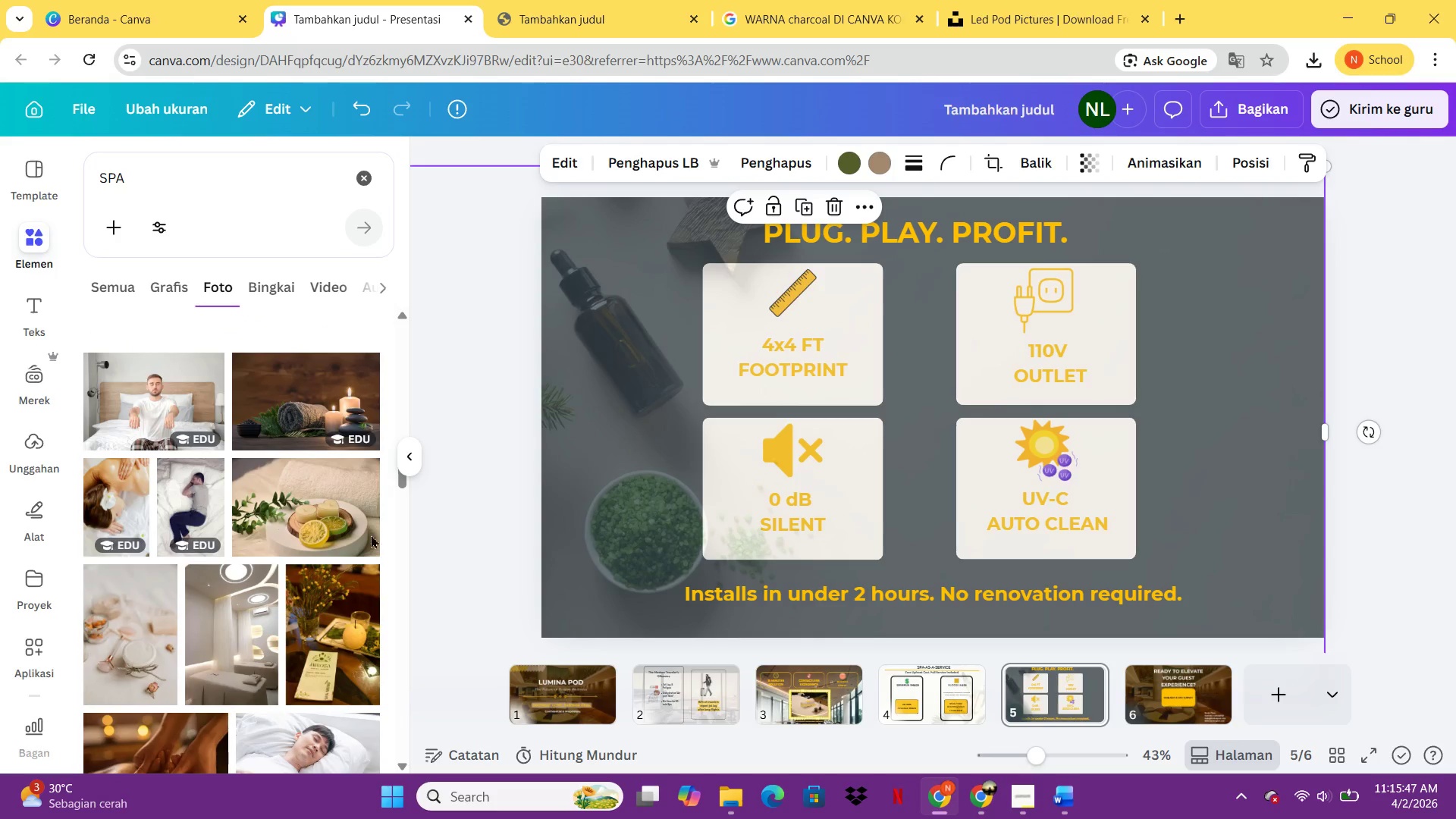 
scroll: coordinate [319, 565], scroll_direction: down, amount: 1.0
 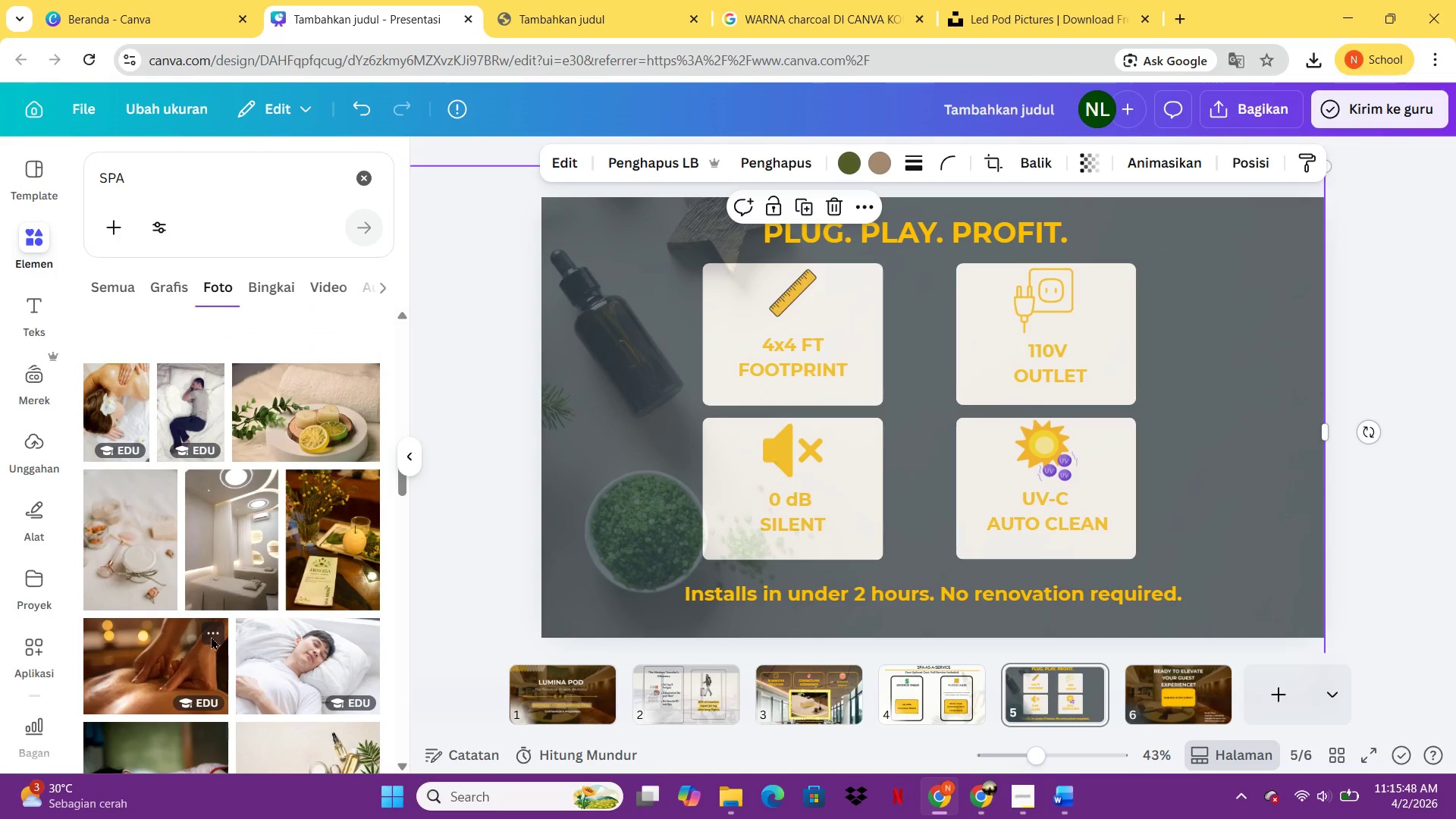 
scroll: coordinate [269, 506], scroll_direction: up, amount: 1.0
 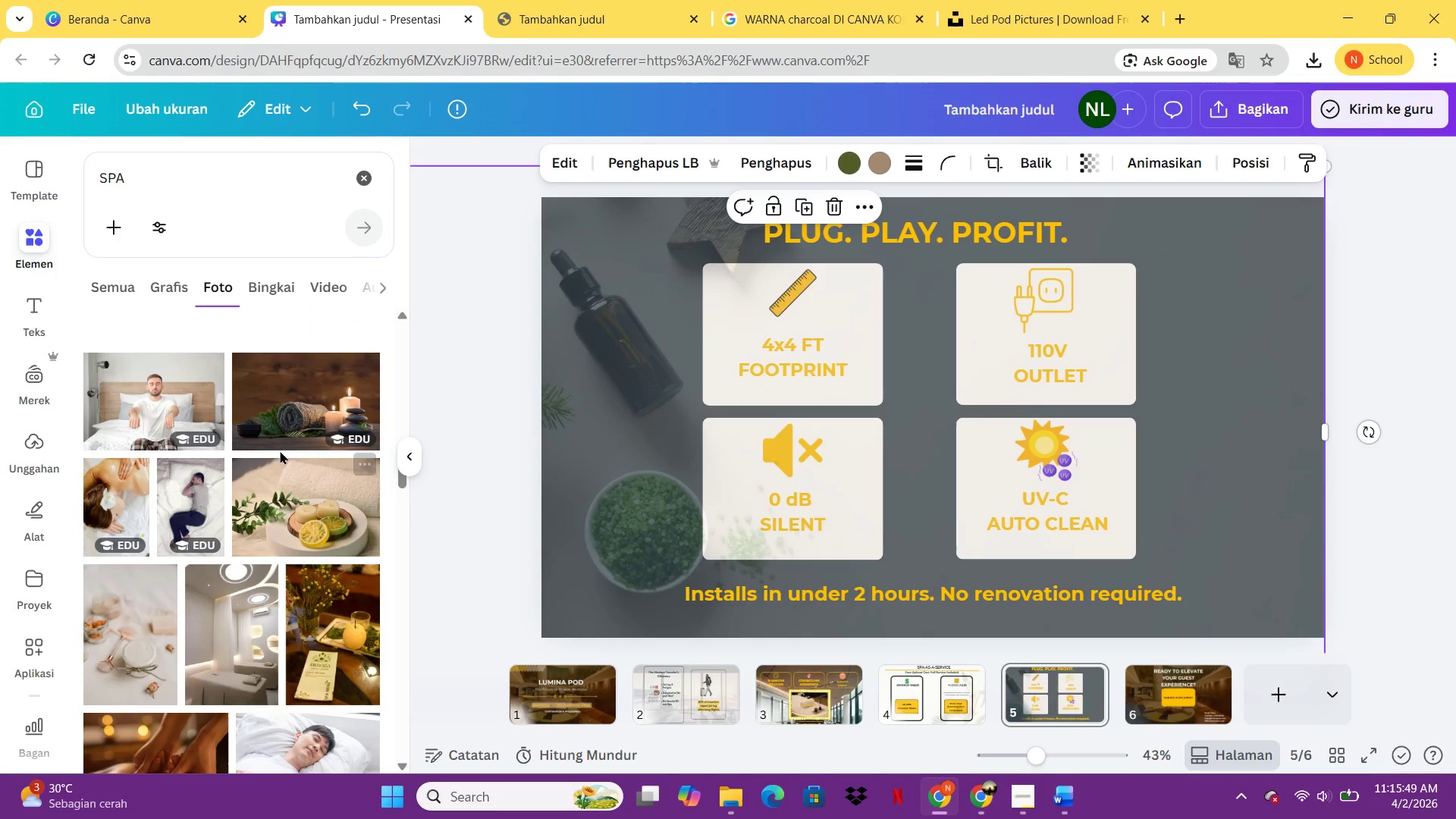 
scroll: coordinate [256, 602], scroll_direction: none, amount: 0.0
 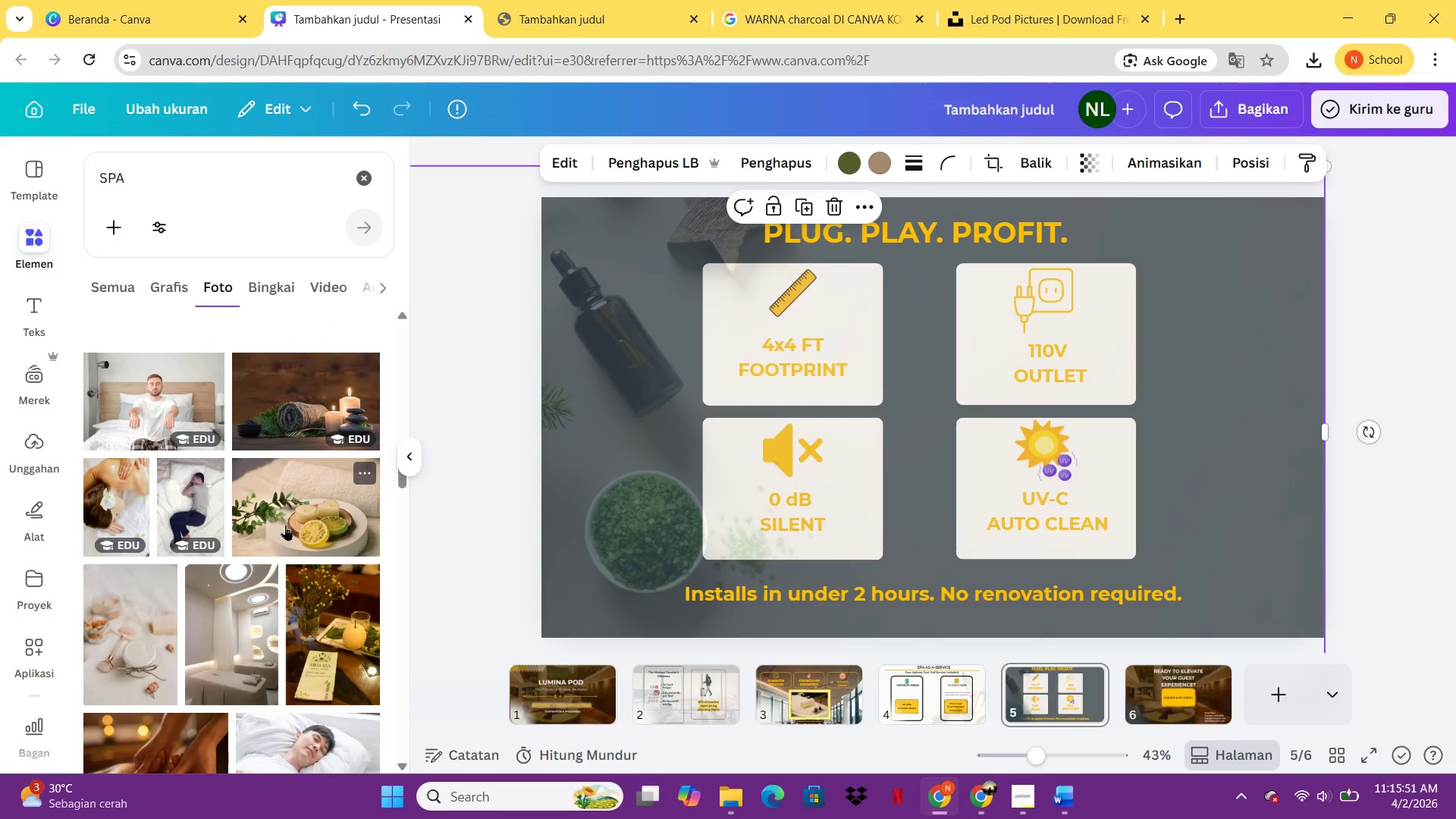 
scroll: coordinate [294, 519], scroll_direction: up, amount: 2.0
 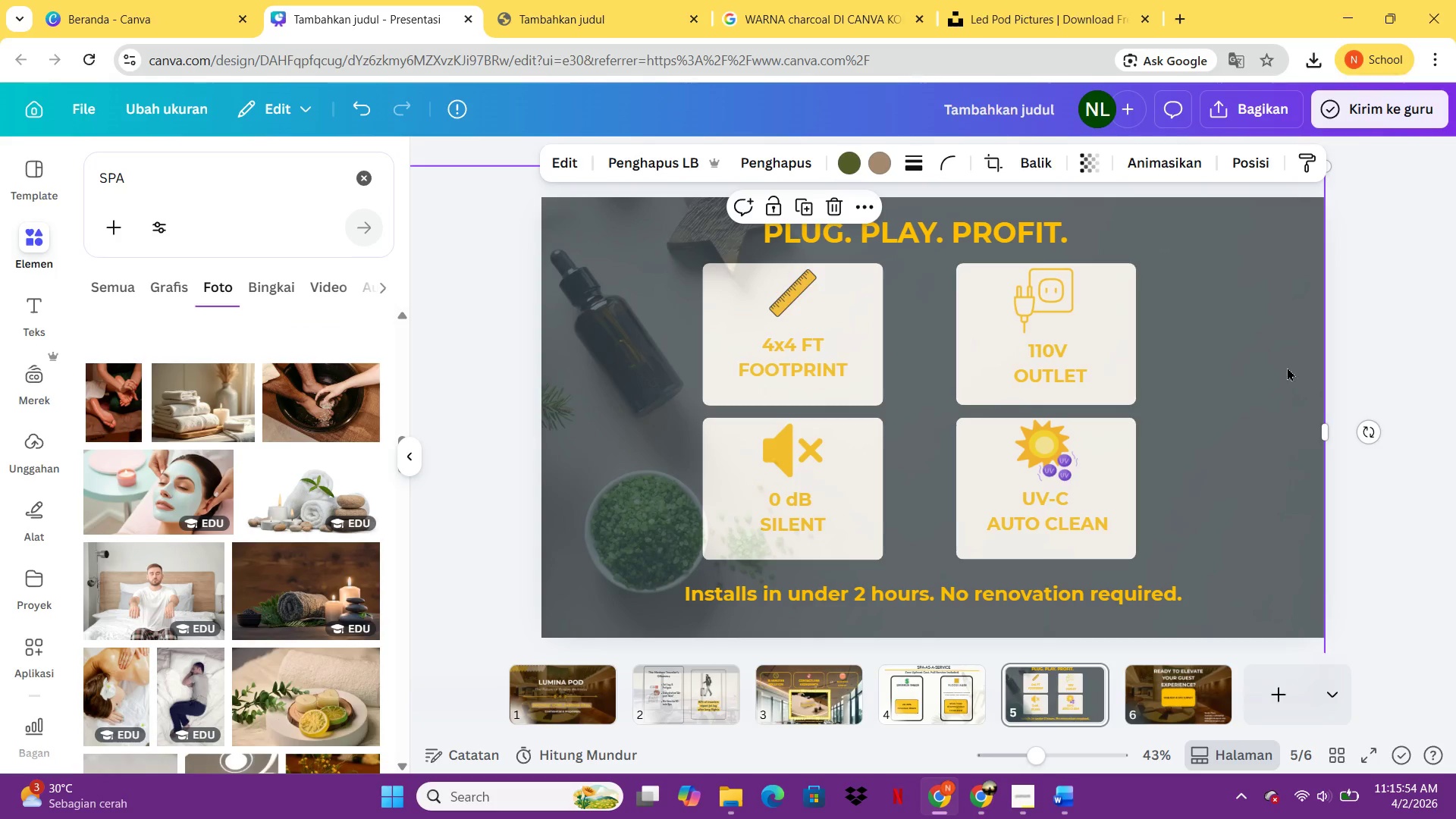 
left_click([1389, 339])
 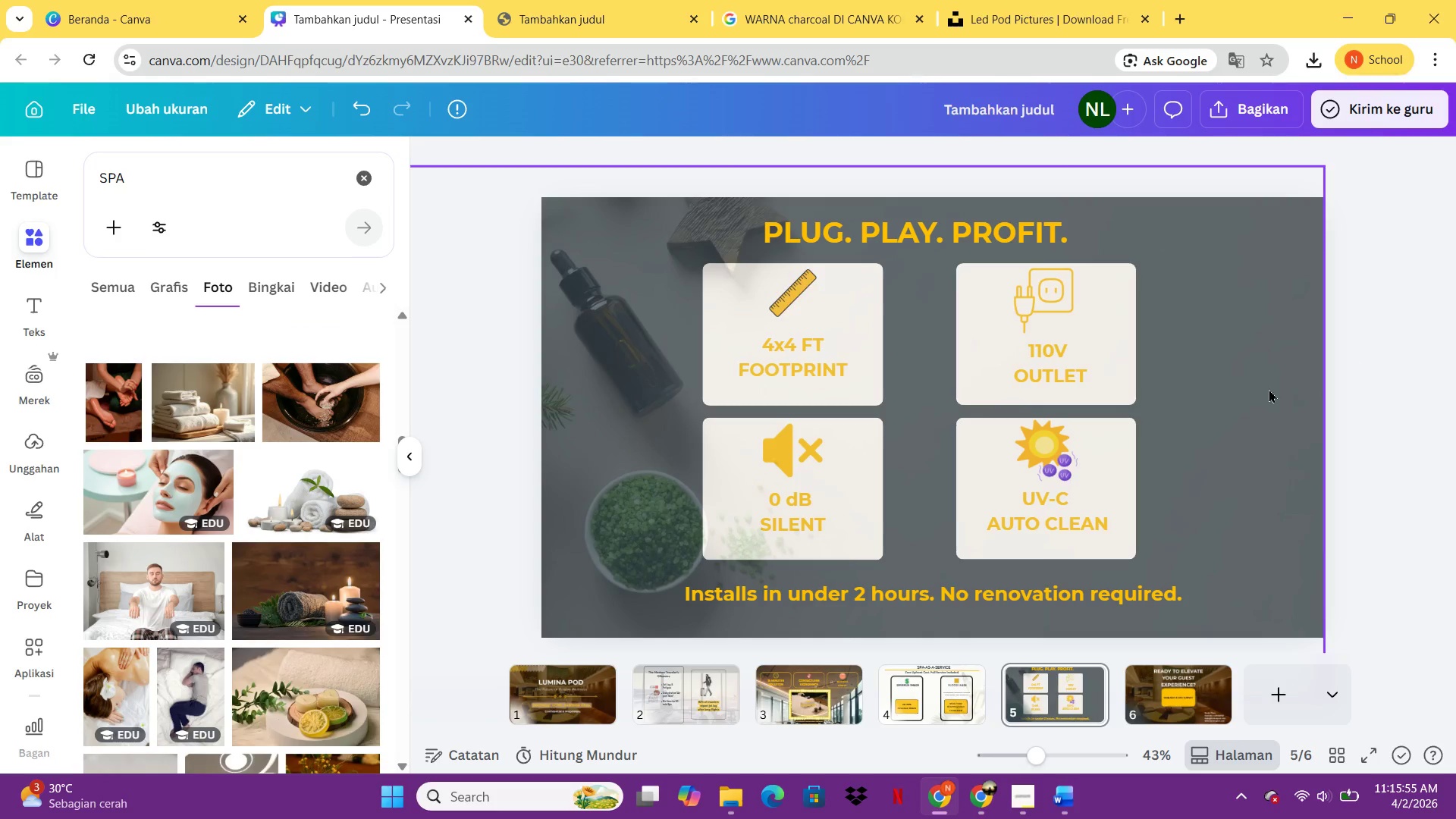 
left_click_drag(start_coordinate=[1269, 389], to_coordinate=[1213, 422])
 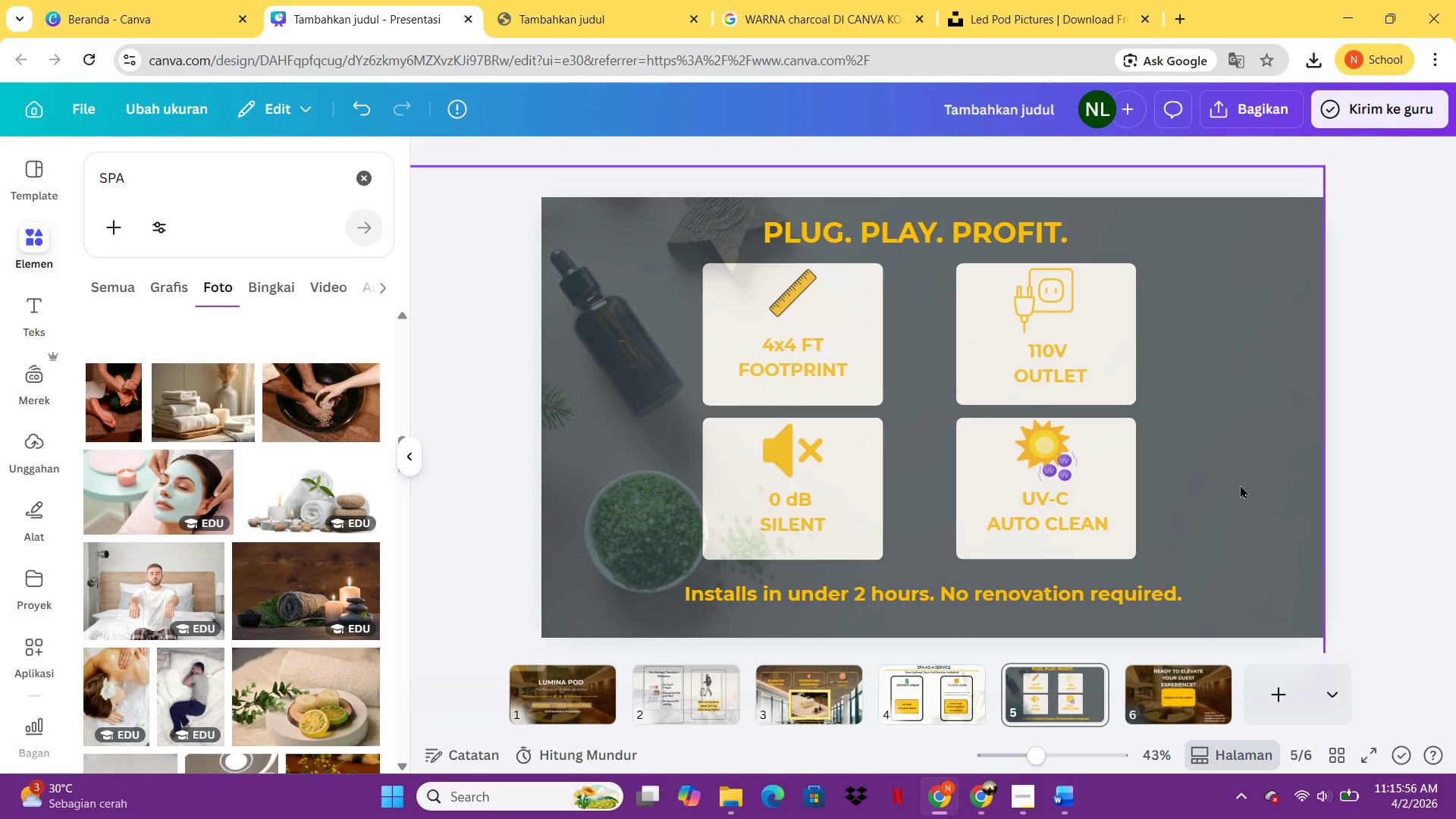 
left_click_drag(start_coordinate=[1240, 485], to_coordinate=[1232, 492])
 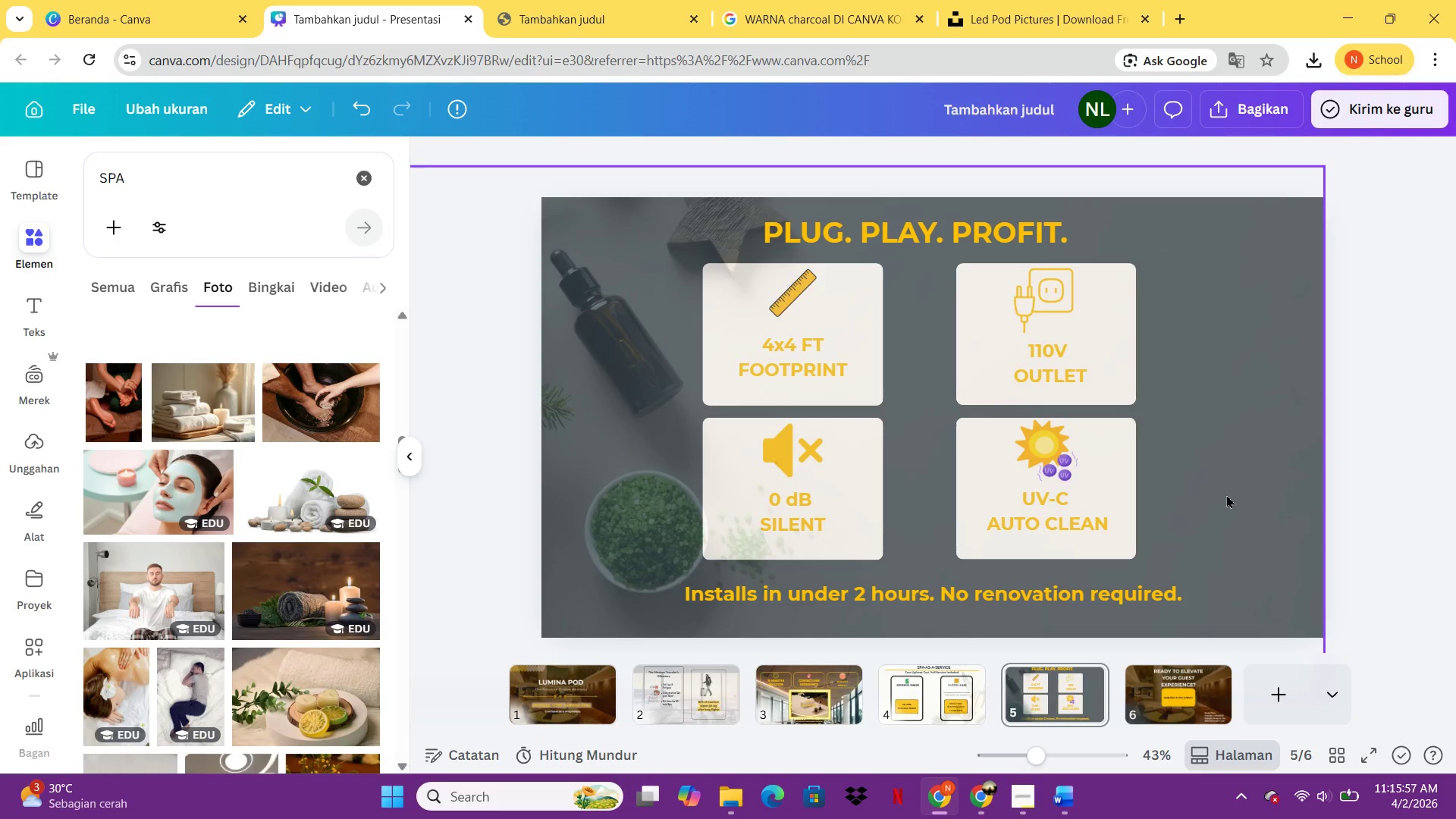 
key(Control+Z)
 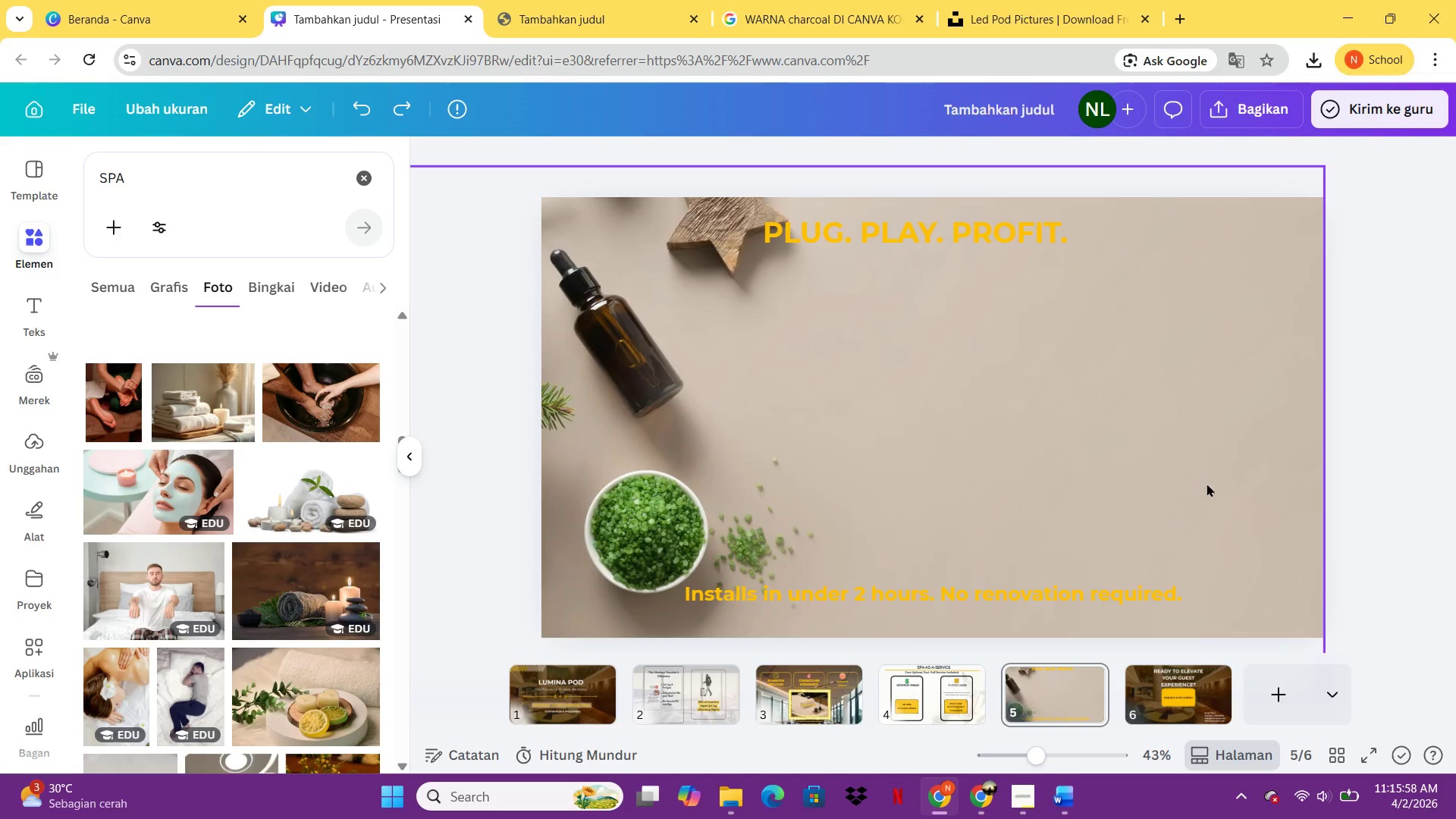 
key(Control+Z)
 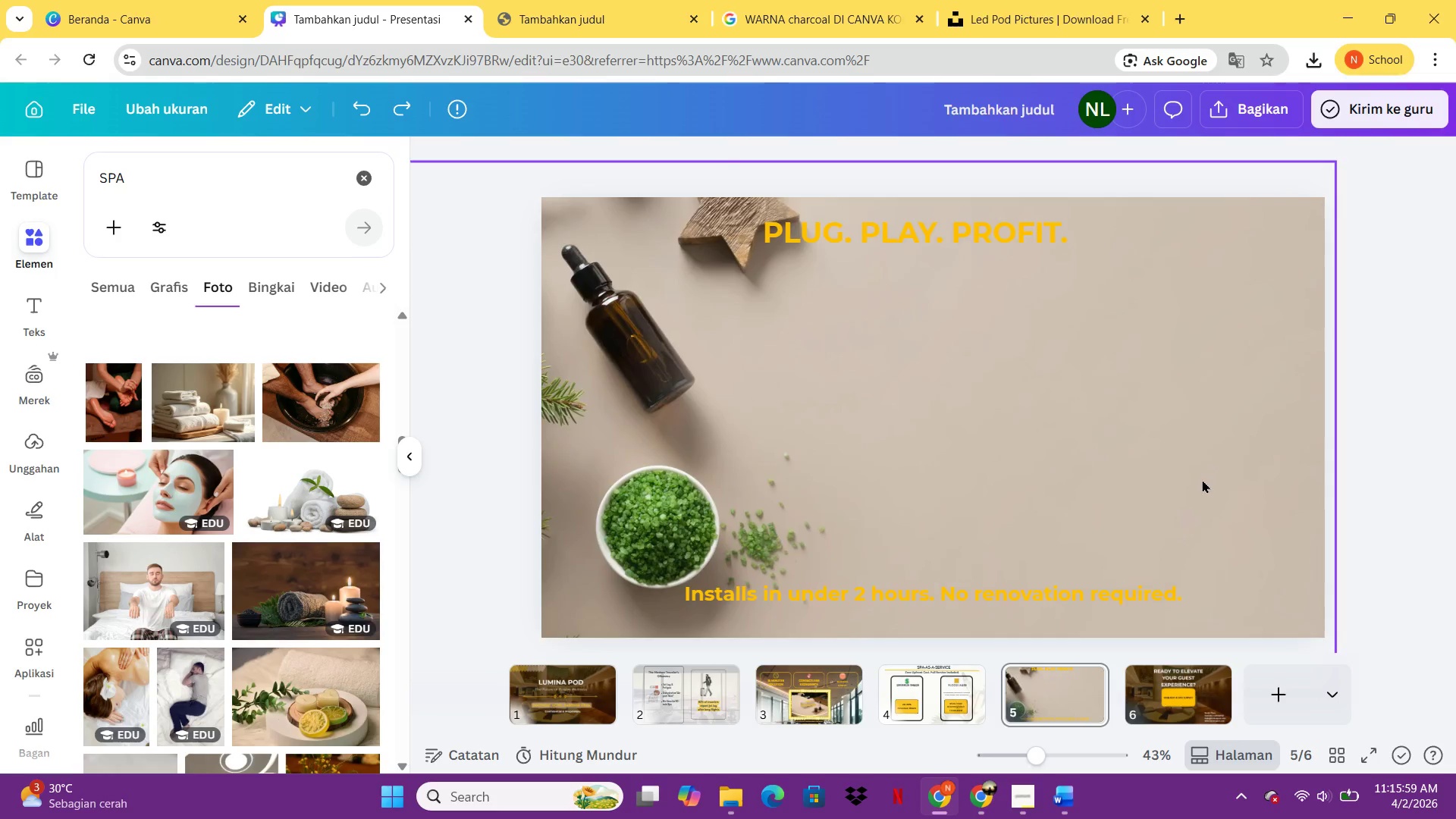 
key(Control+Z)
 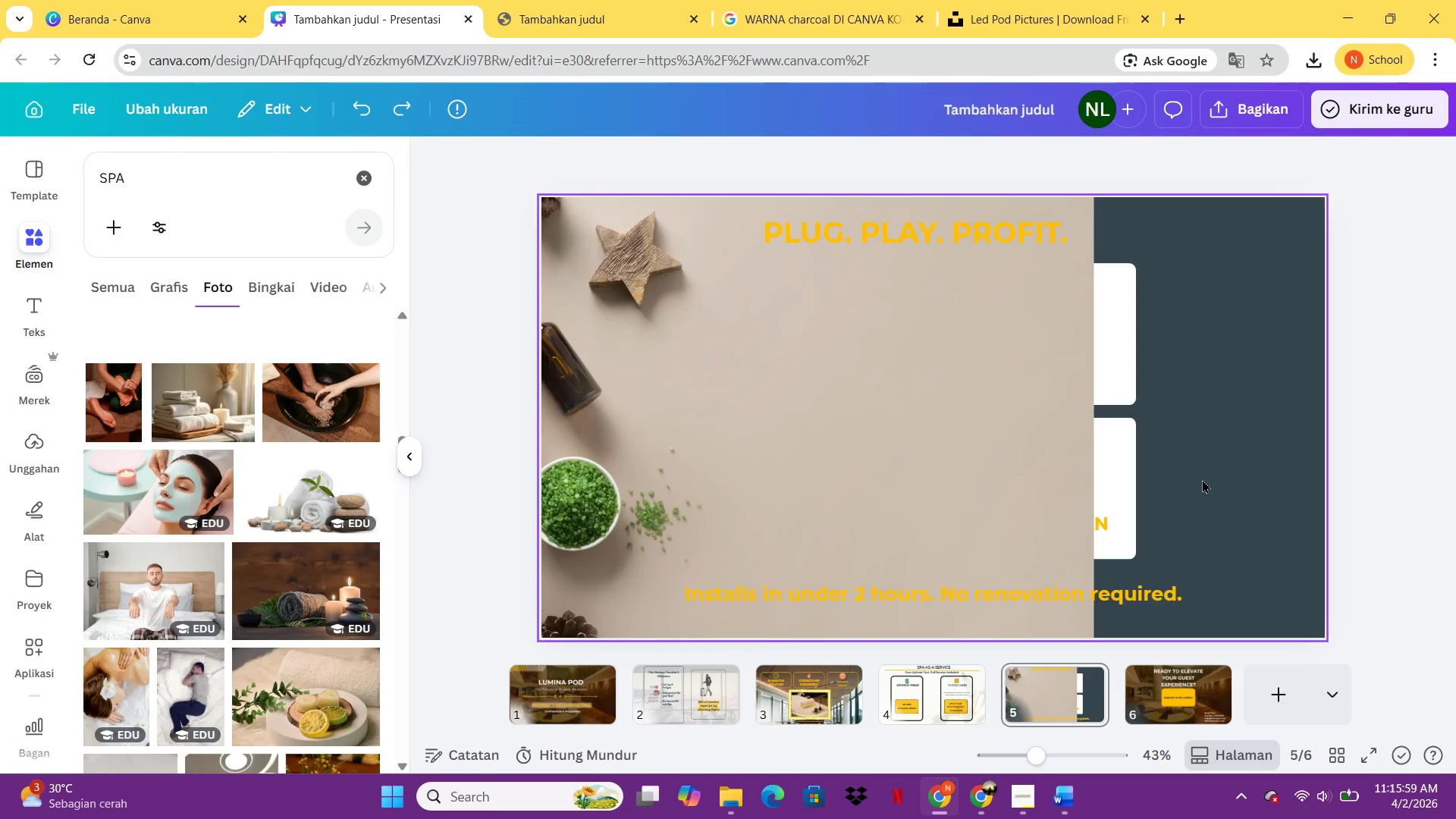 
key(Control+Z)
 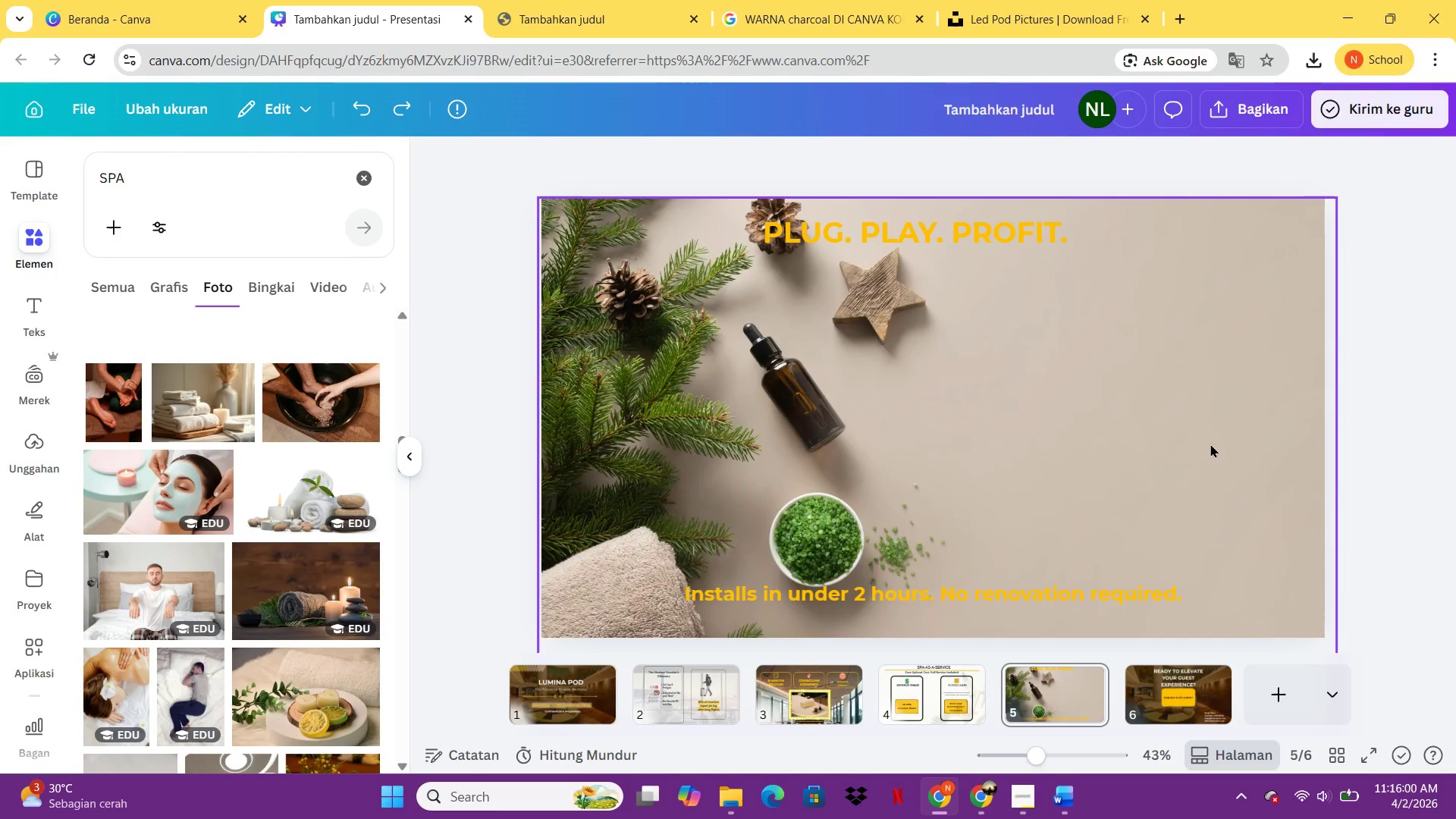 
key(Control+Z)
 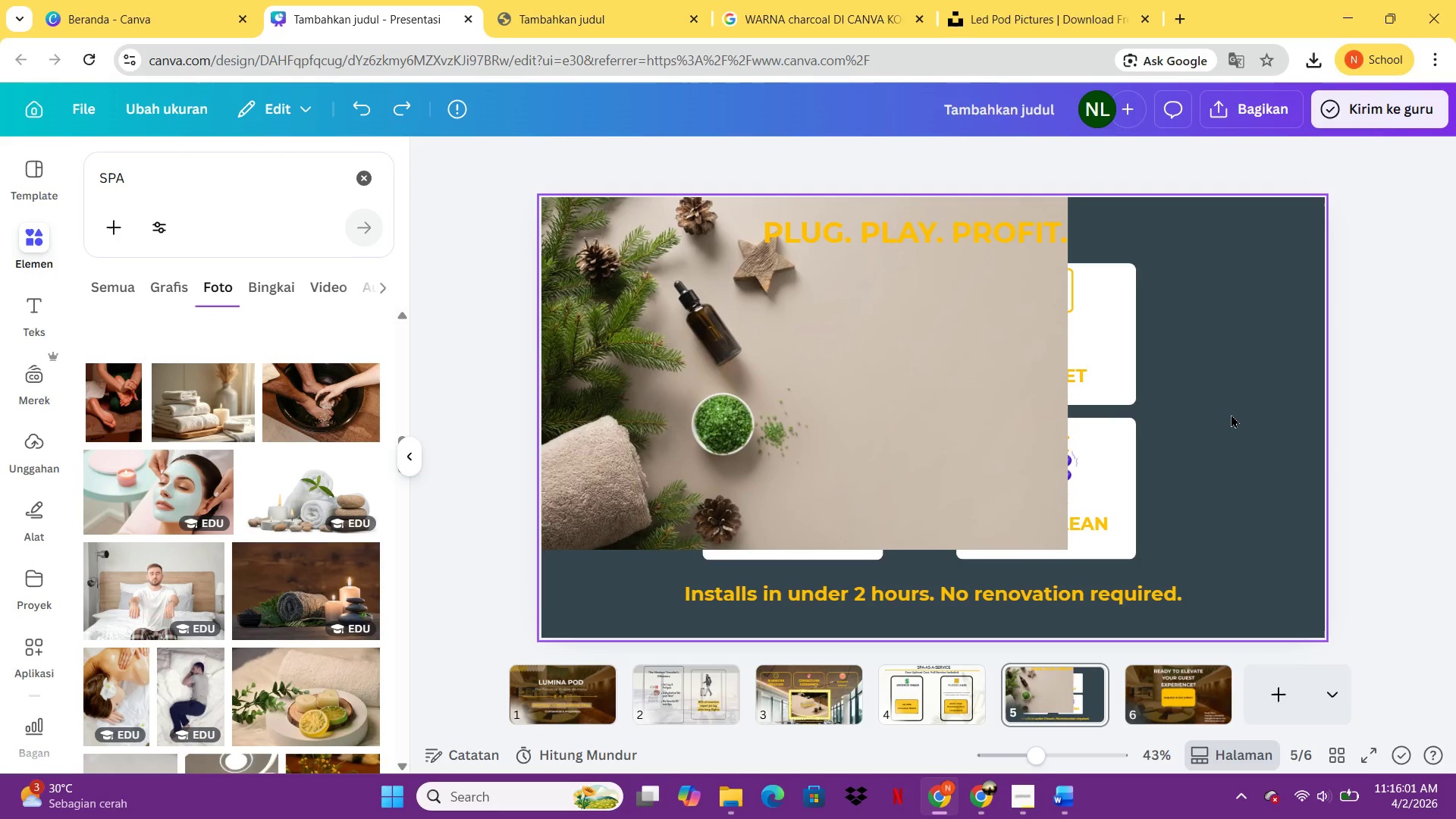 
left_click([1233, 412])
 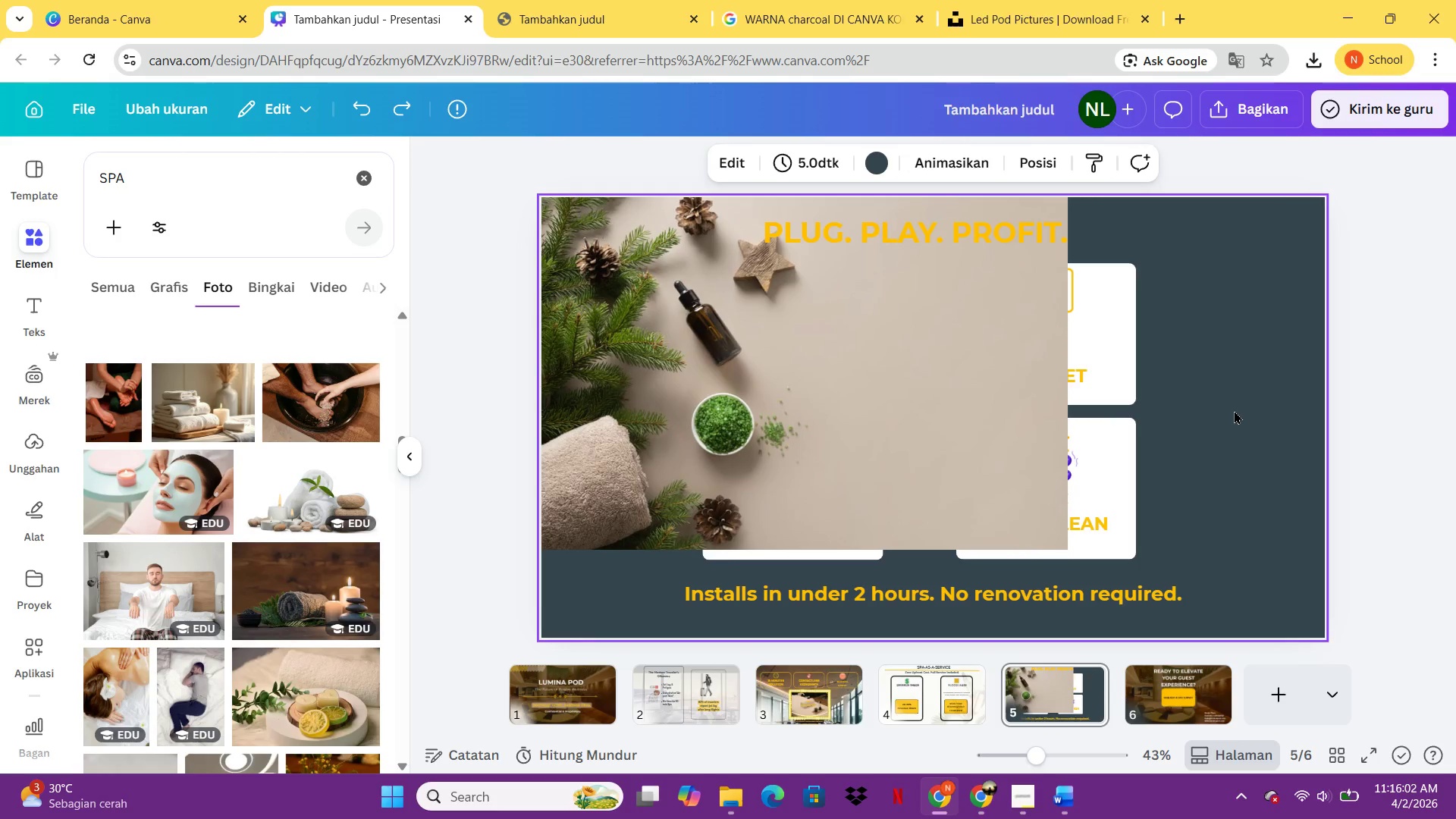 
key(Delete)
 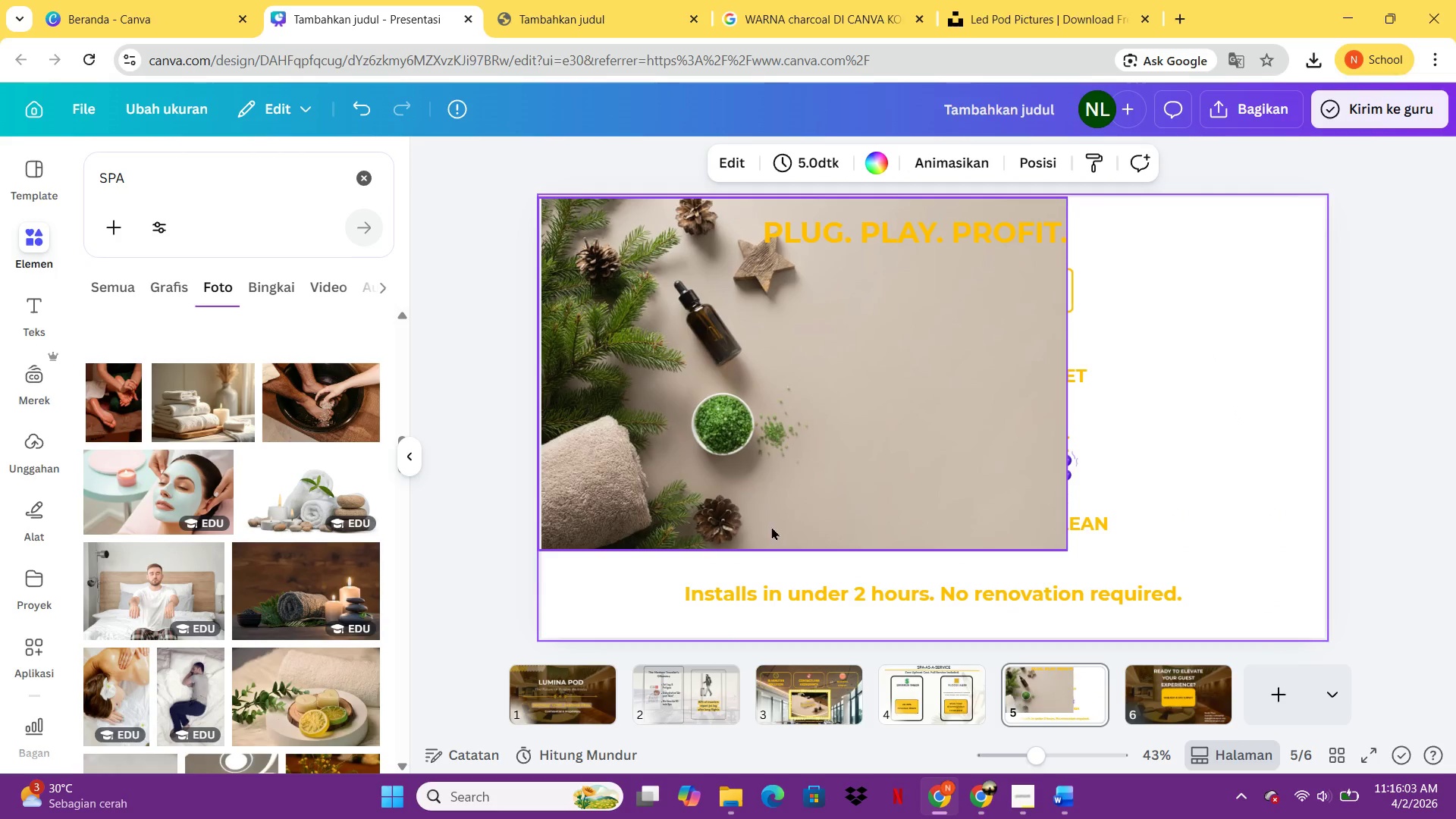 
left_click([908, 492])
 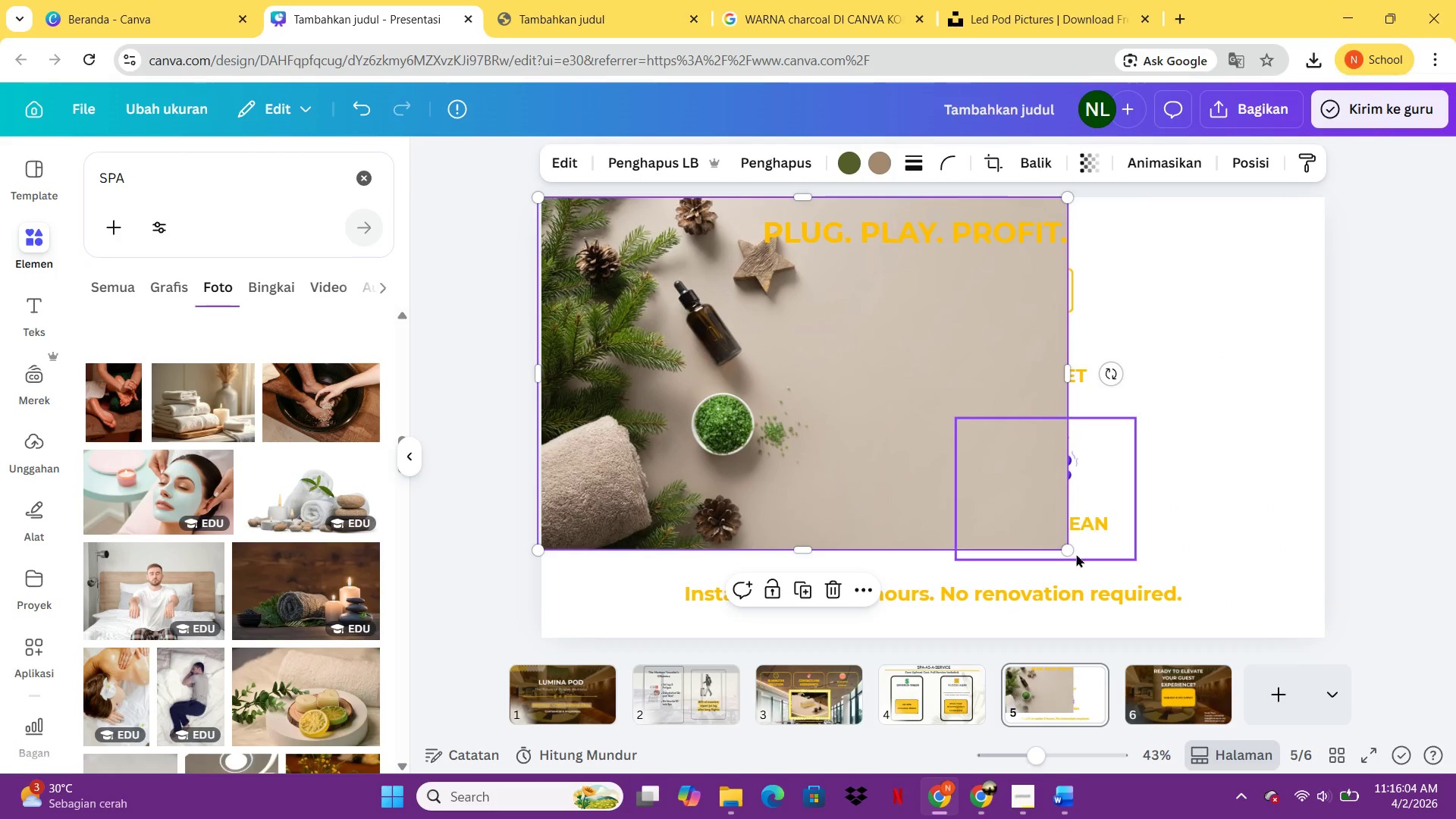 
left_click_drag(start_coordinate=[1070, 553], to_coordinate=[1332, 724])
 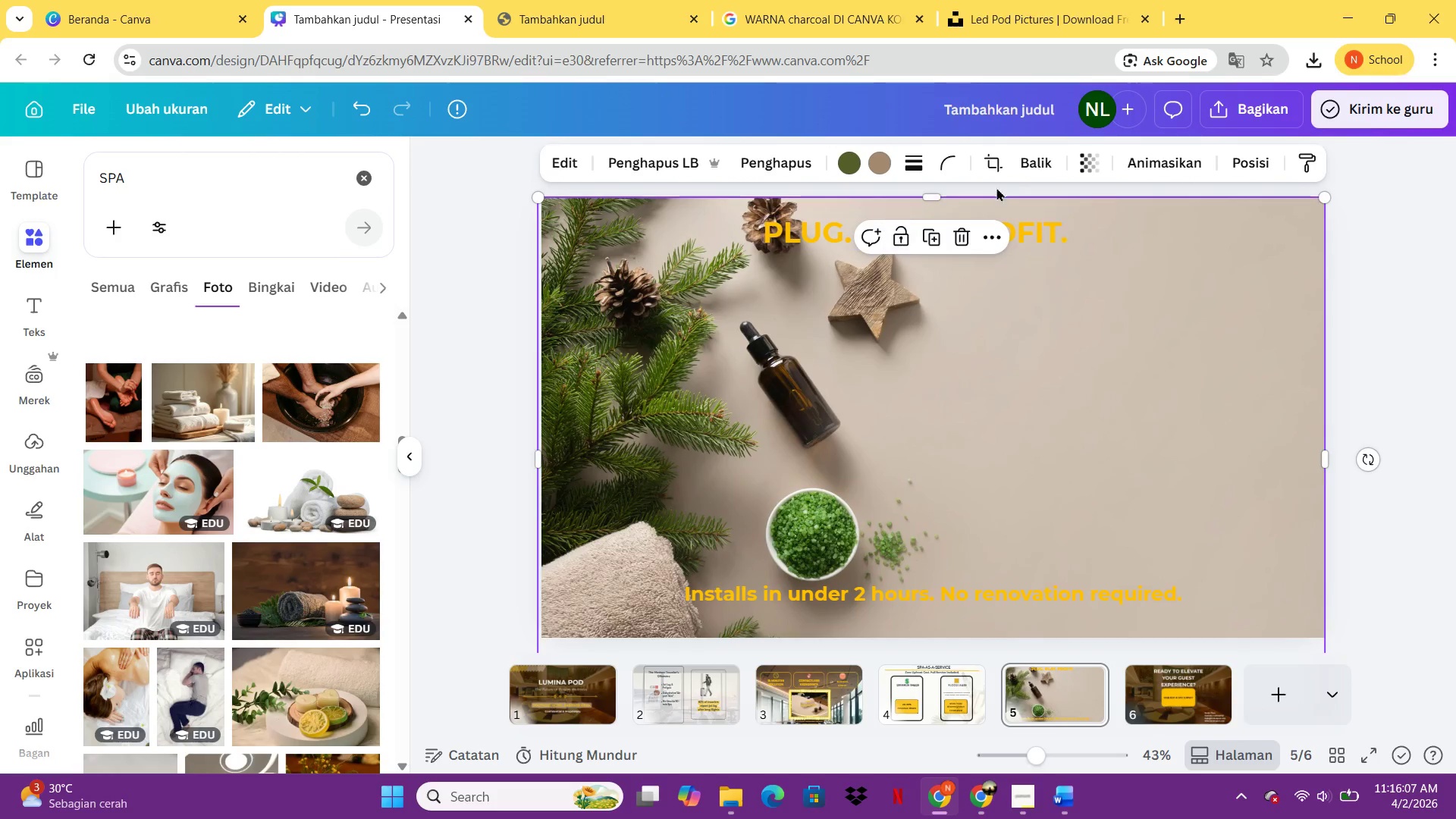 
left_click([1093, 155])
 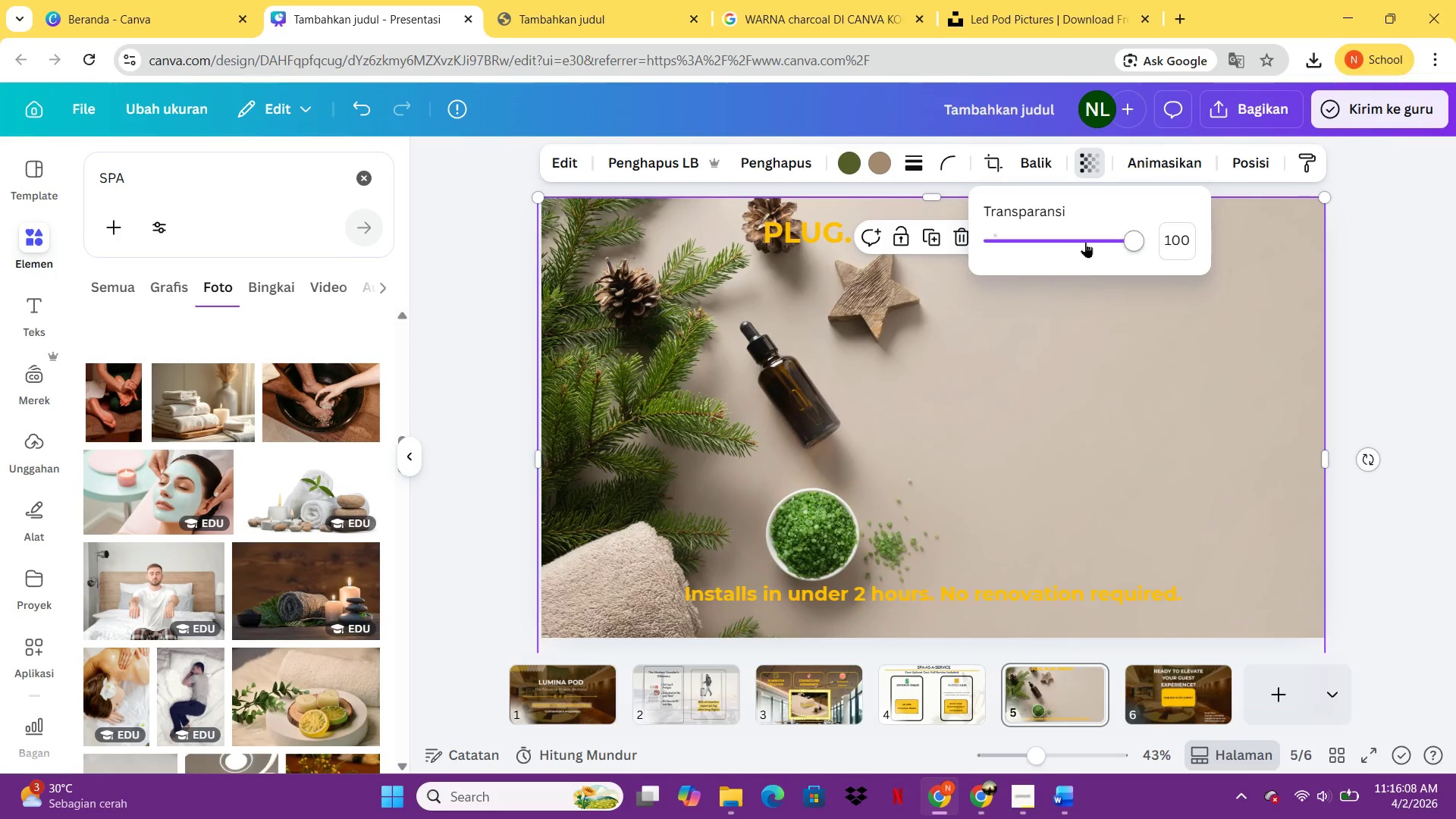 
left_click_drag(start_coordinate=[1087, 237], to_coordinate=[1170, 253])
 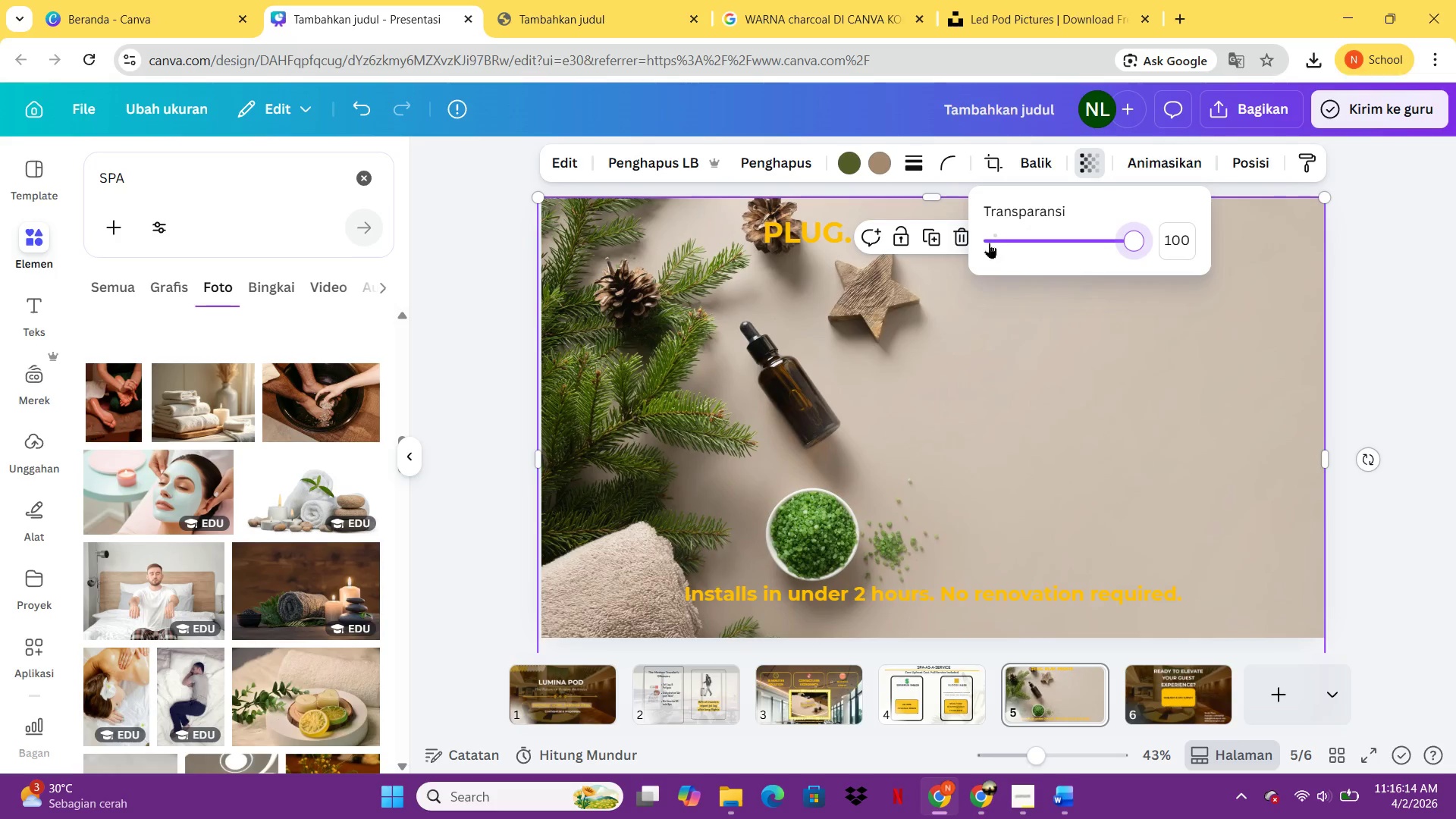 
right_click([1066, 344])
 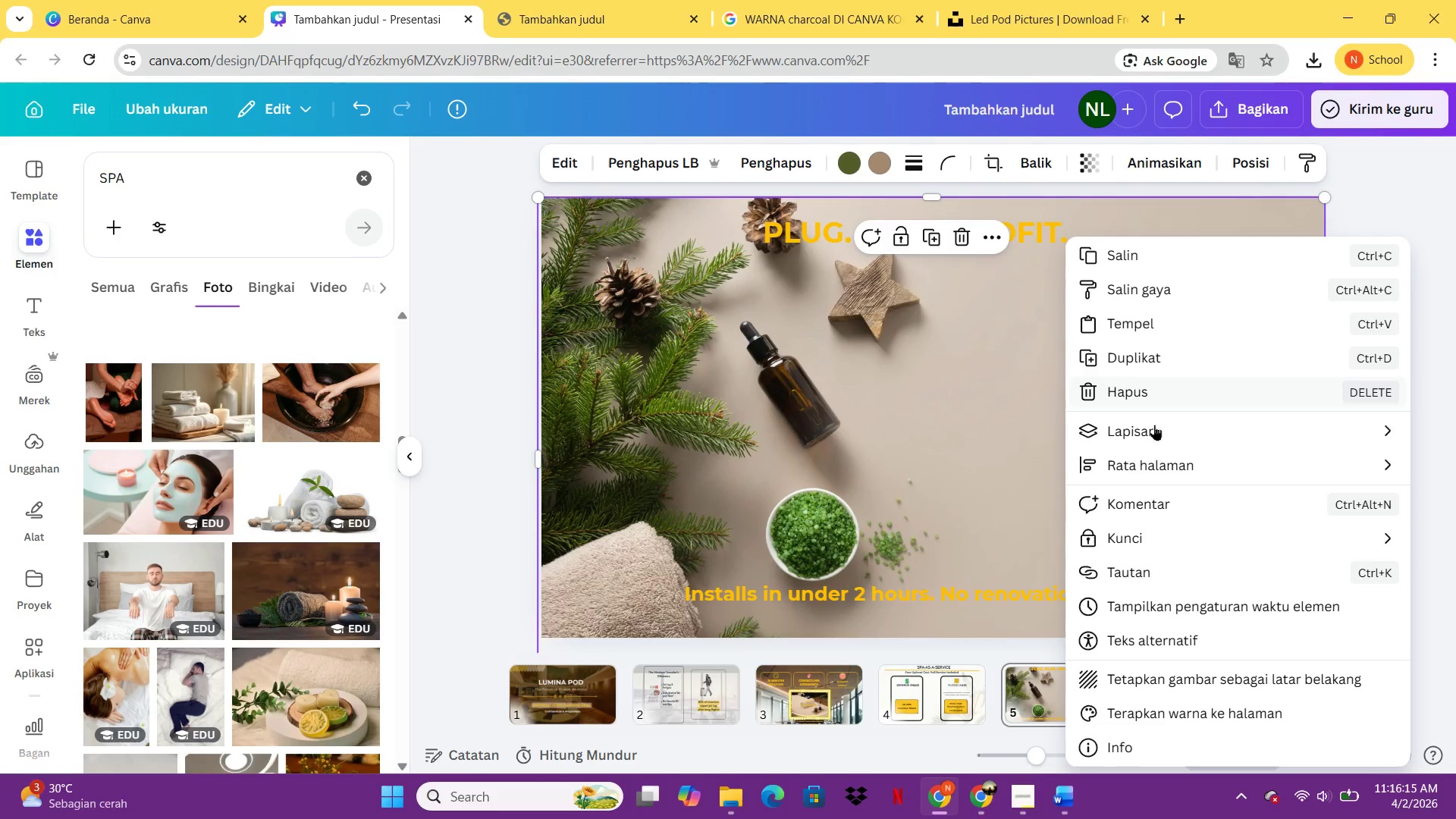 
left_click([1166, 441])
 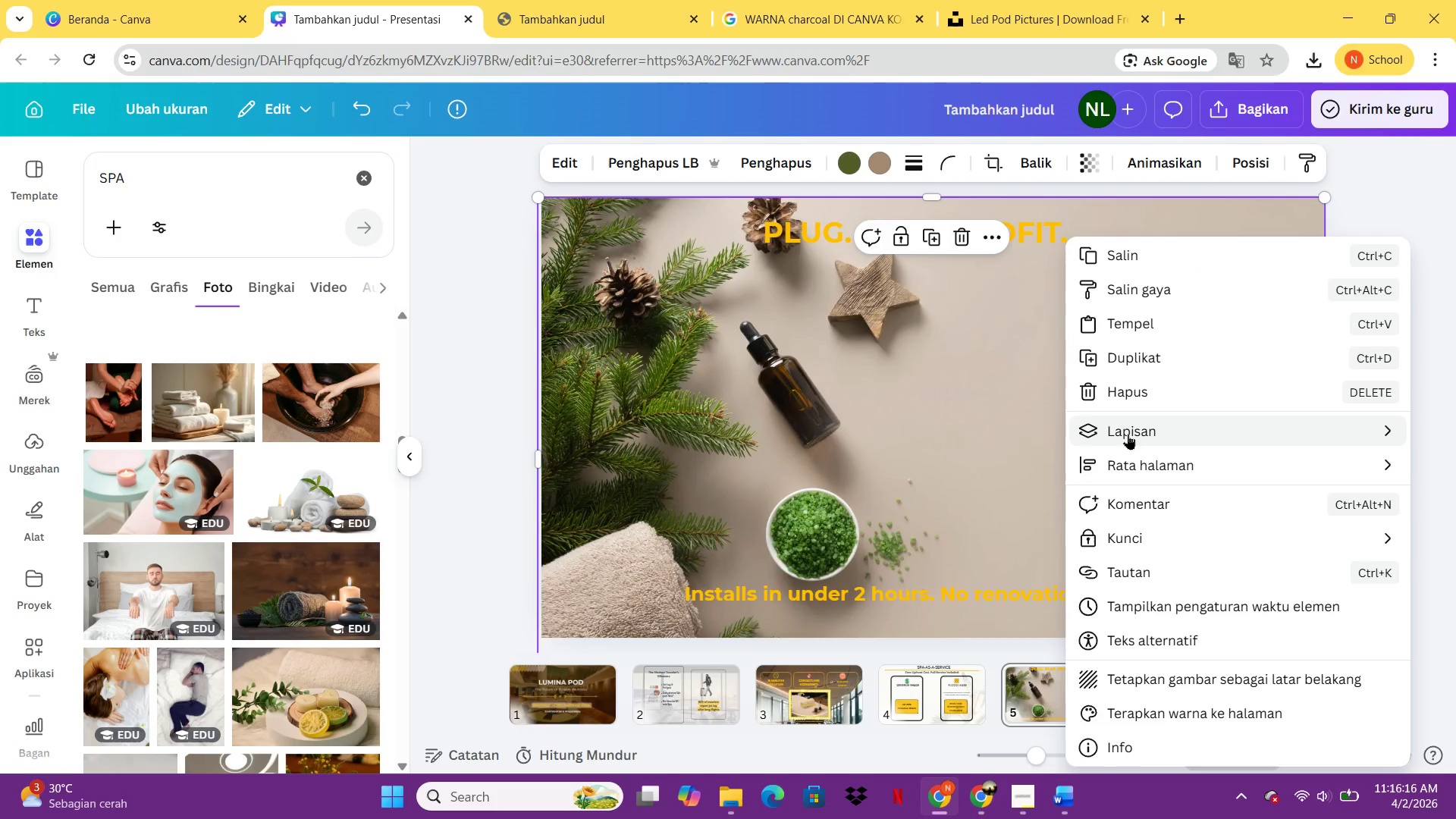 
left_click([1128, 434])
 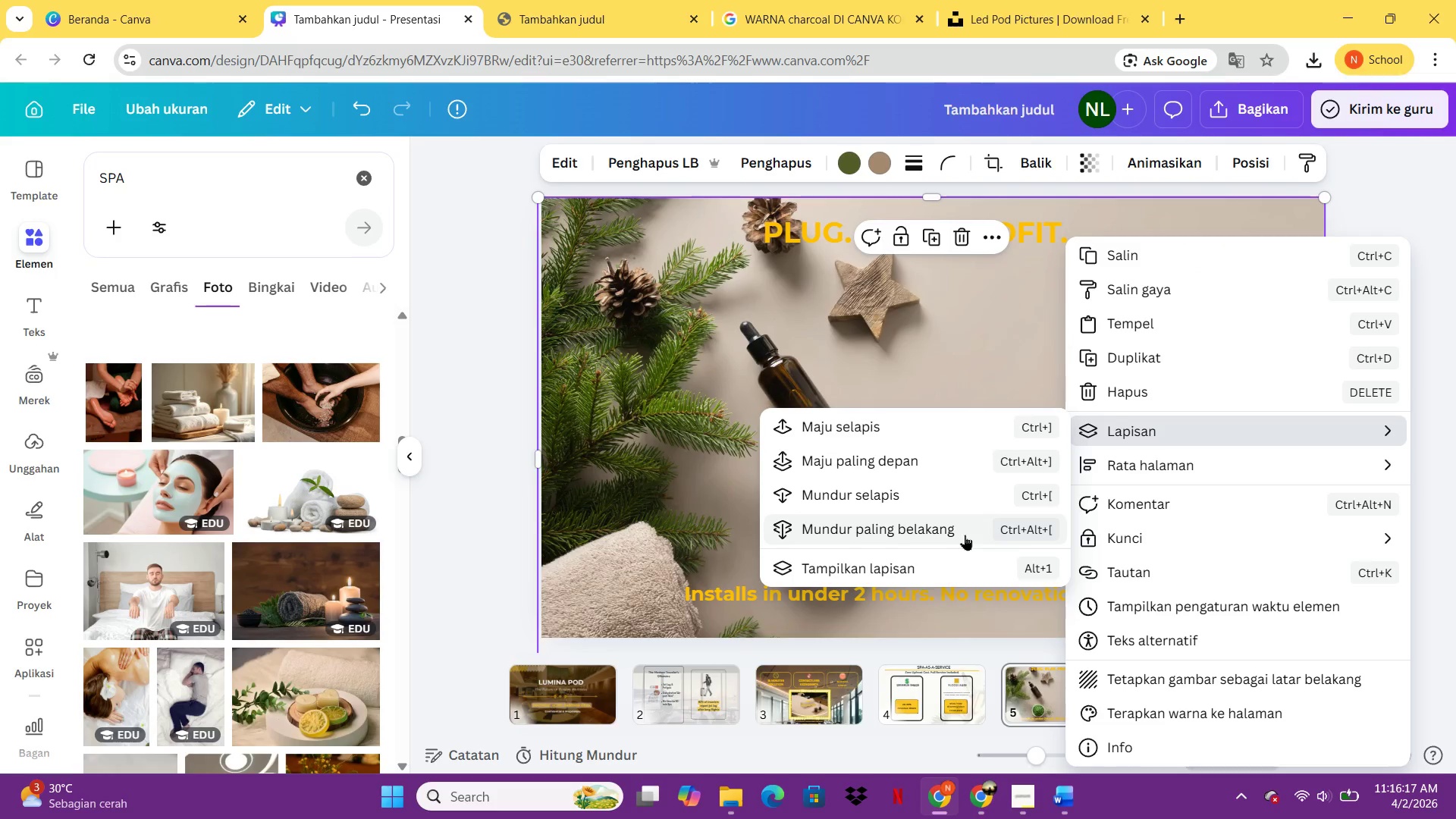 
left_click([965, 535])
 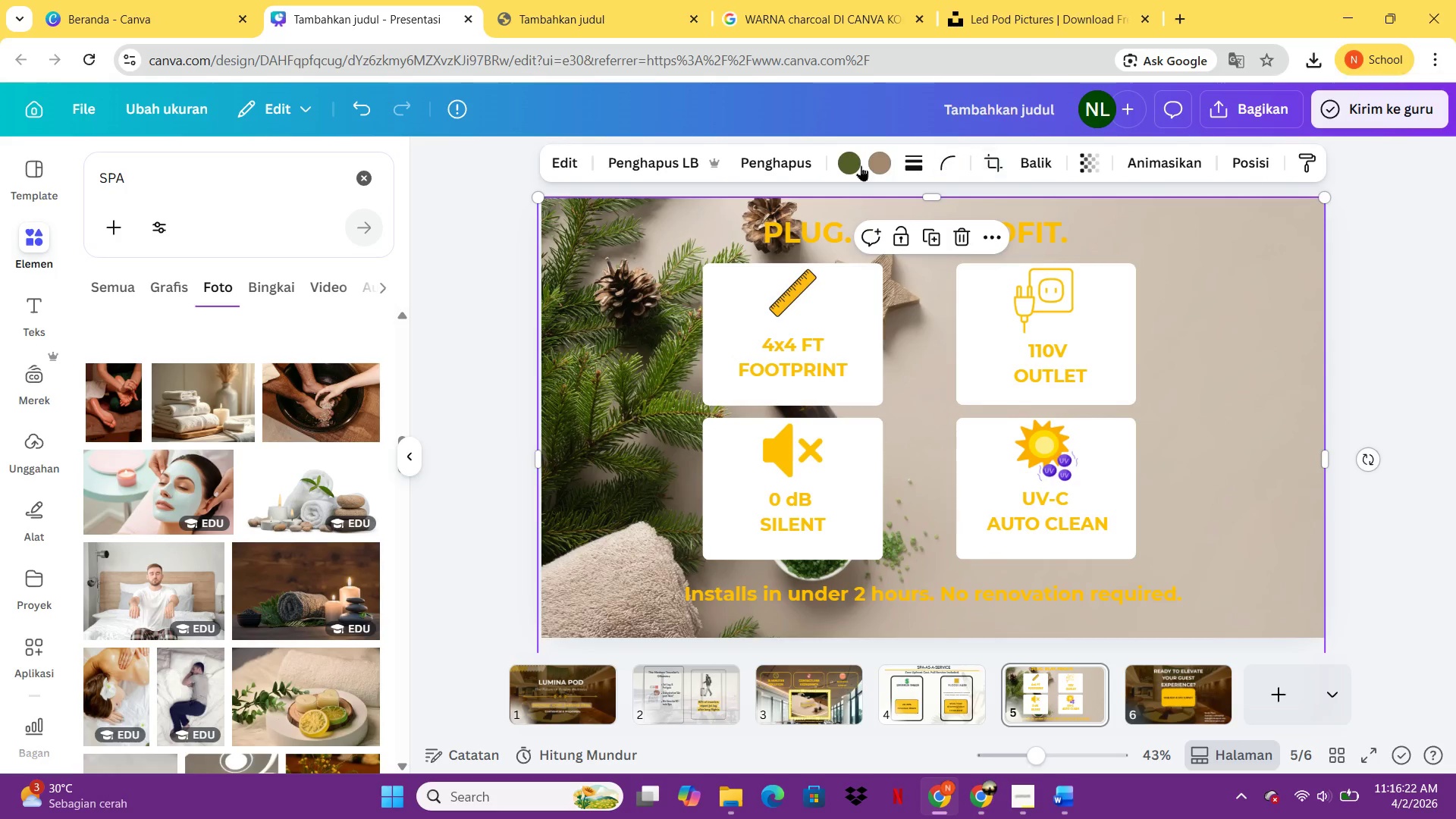 
wait(6.08)
 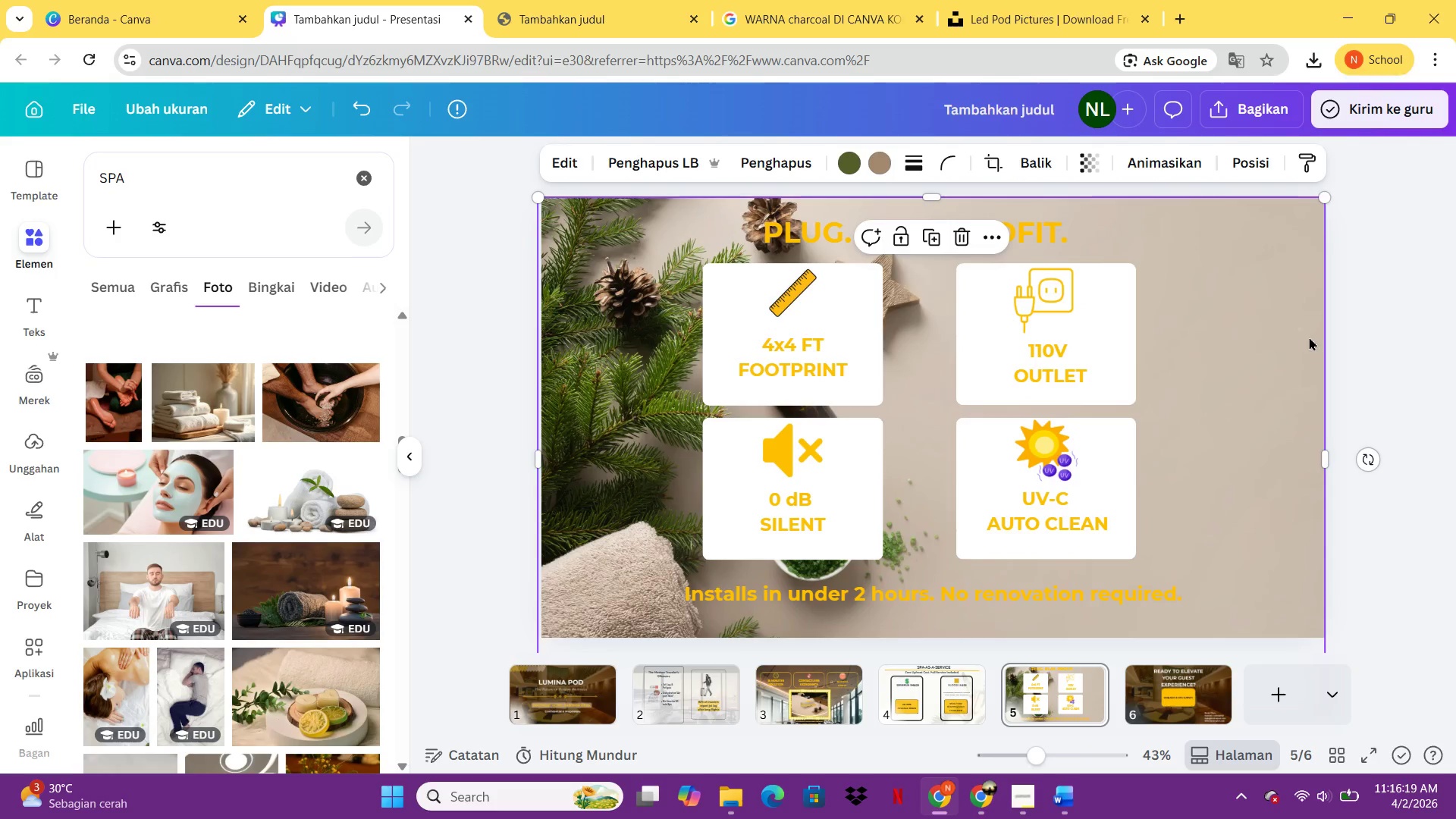 
left_click([550, 158])
 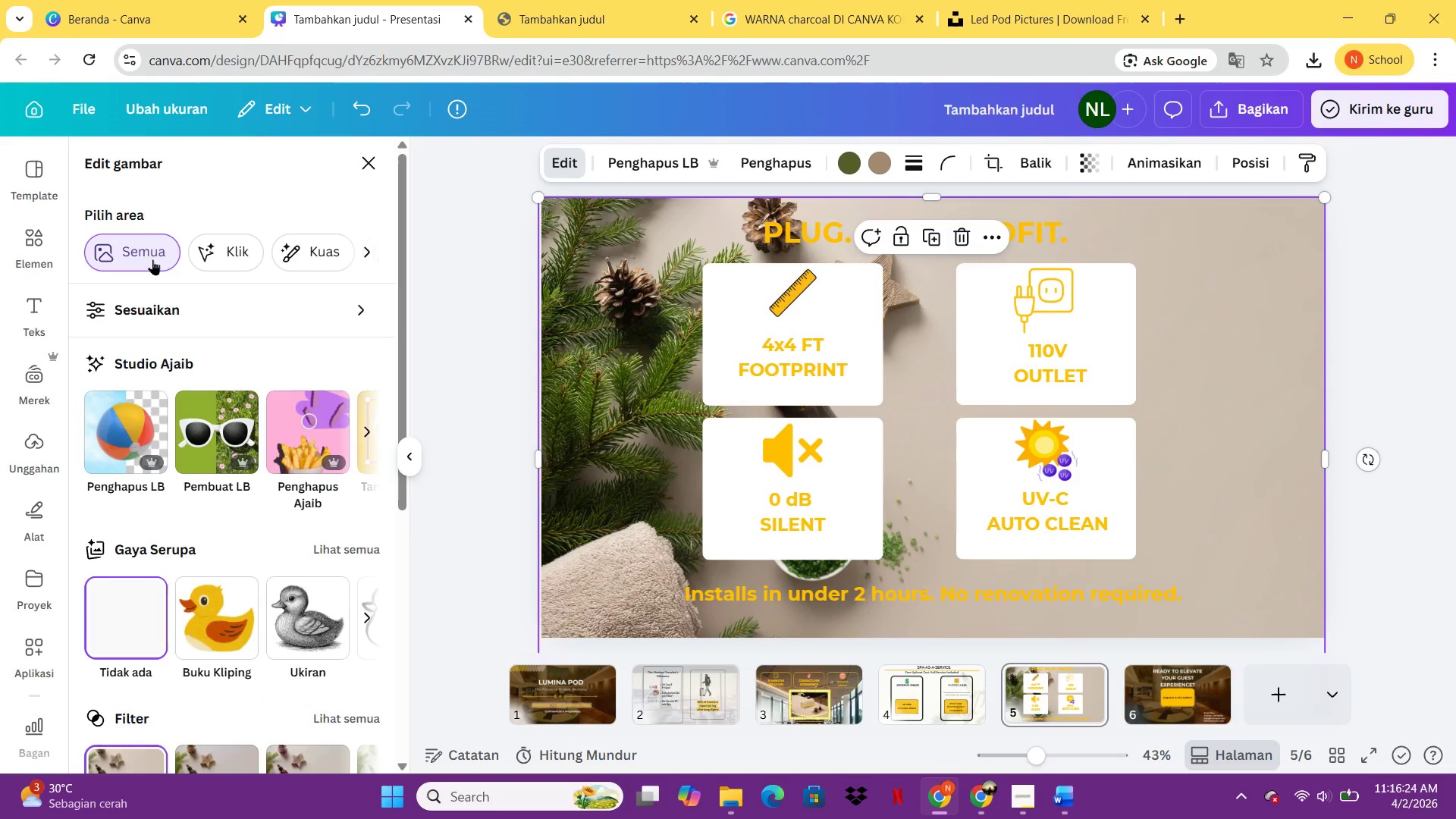 
left_click([148, 306])
 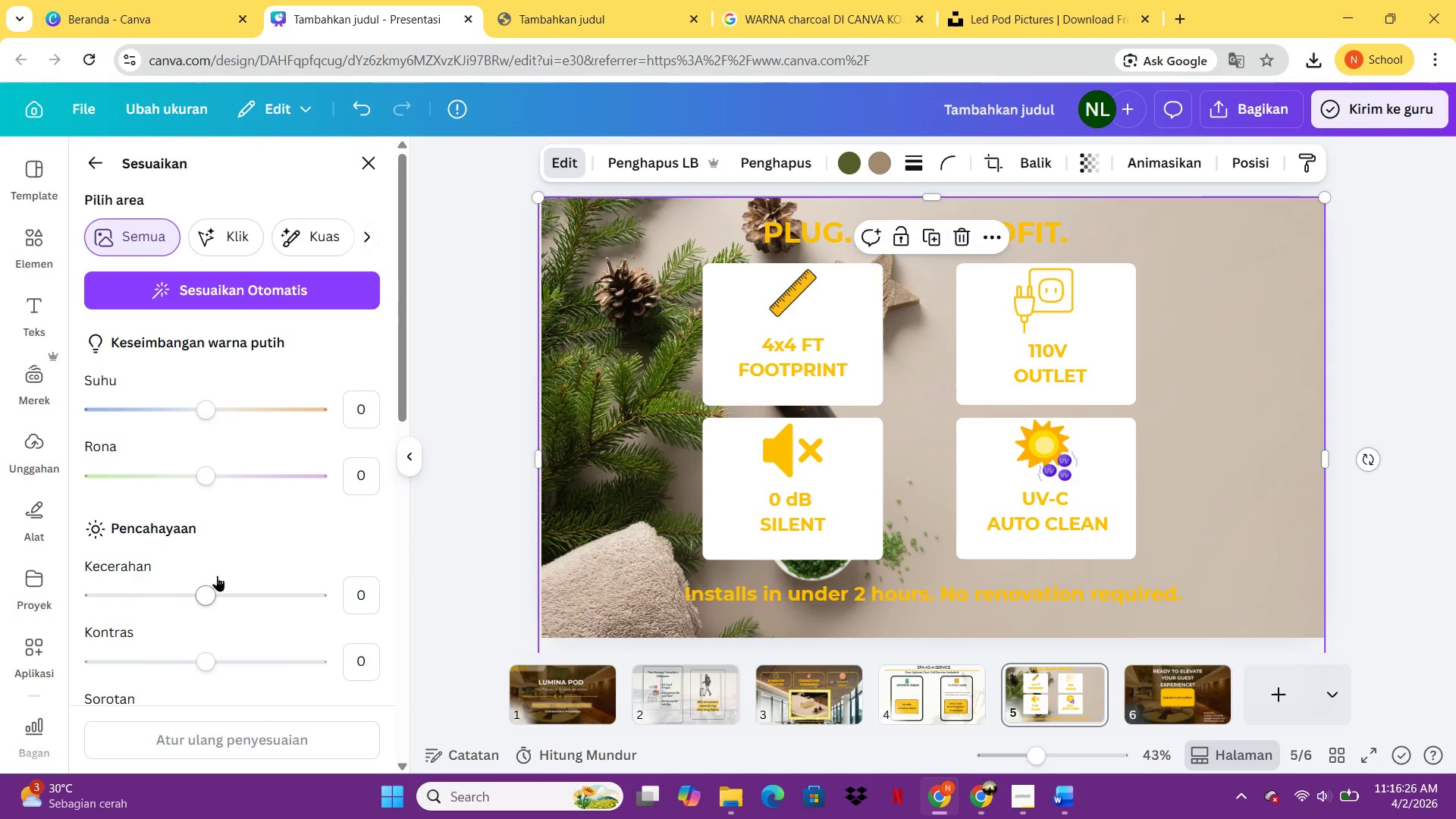 
left_click_drag(start_coordinate=[207, 590], to_coordinate=[99, 599])
 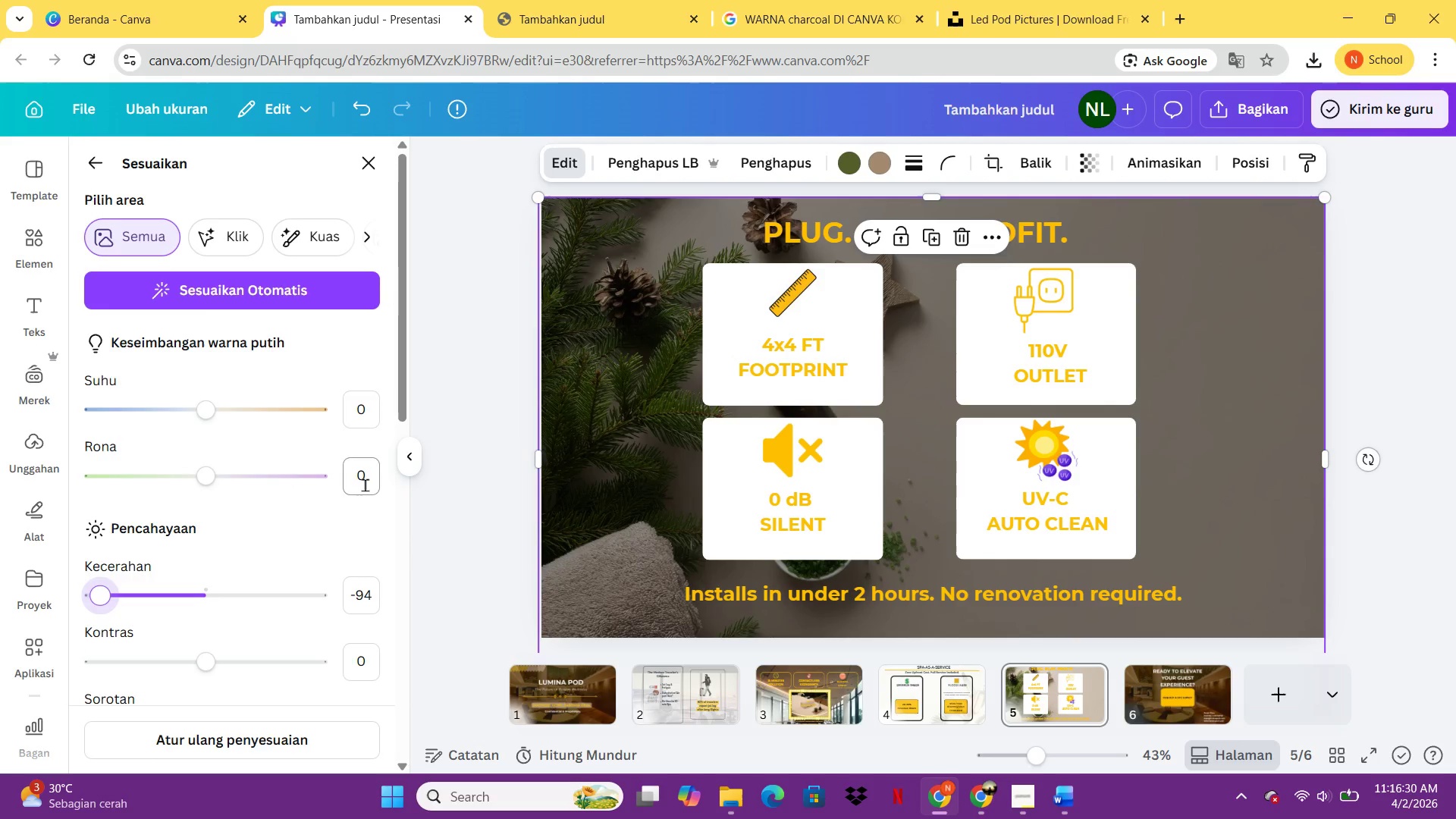 
scroll: coordinate [246, 560], scroll_direction: down, amount: 2.0
 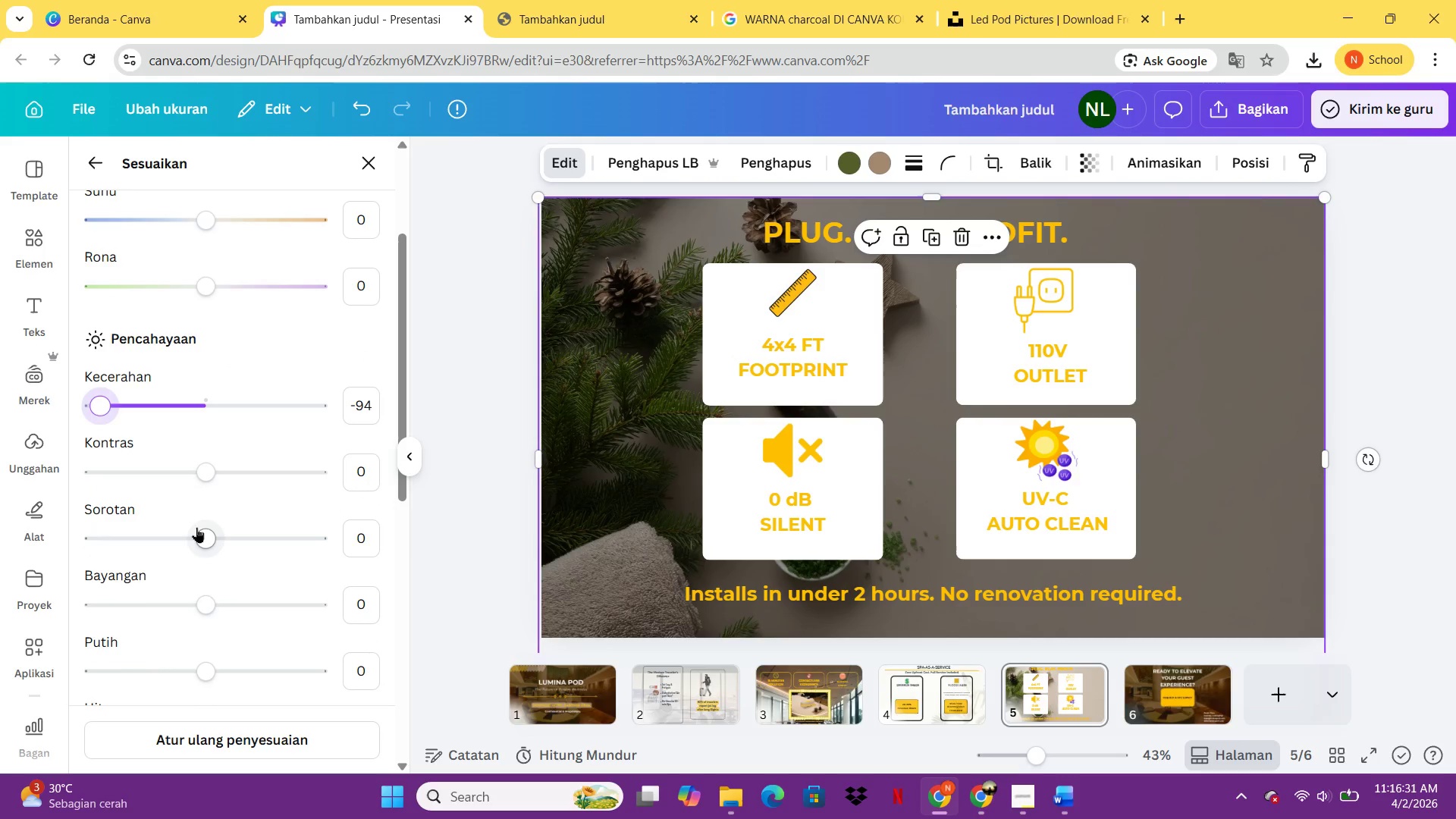 
left_click_drag(start_coordinate=[194, 528], to_coordinate=[0, 548])
 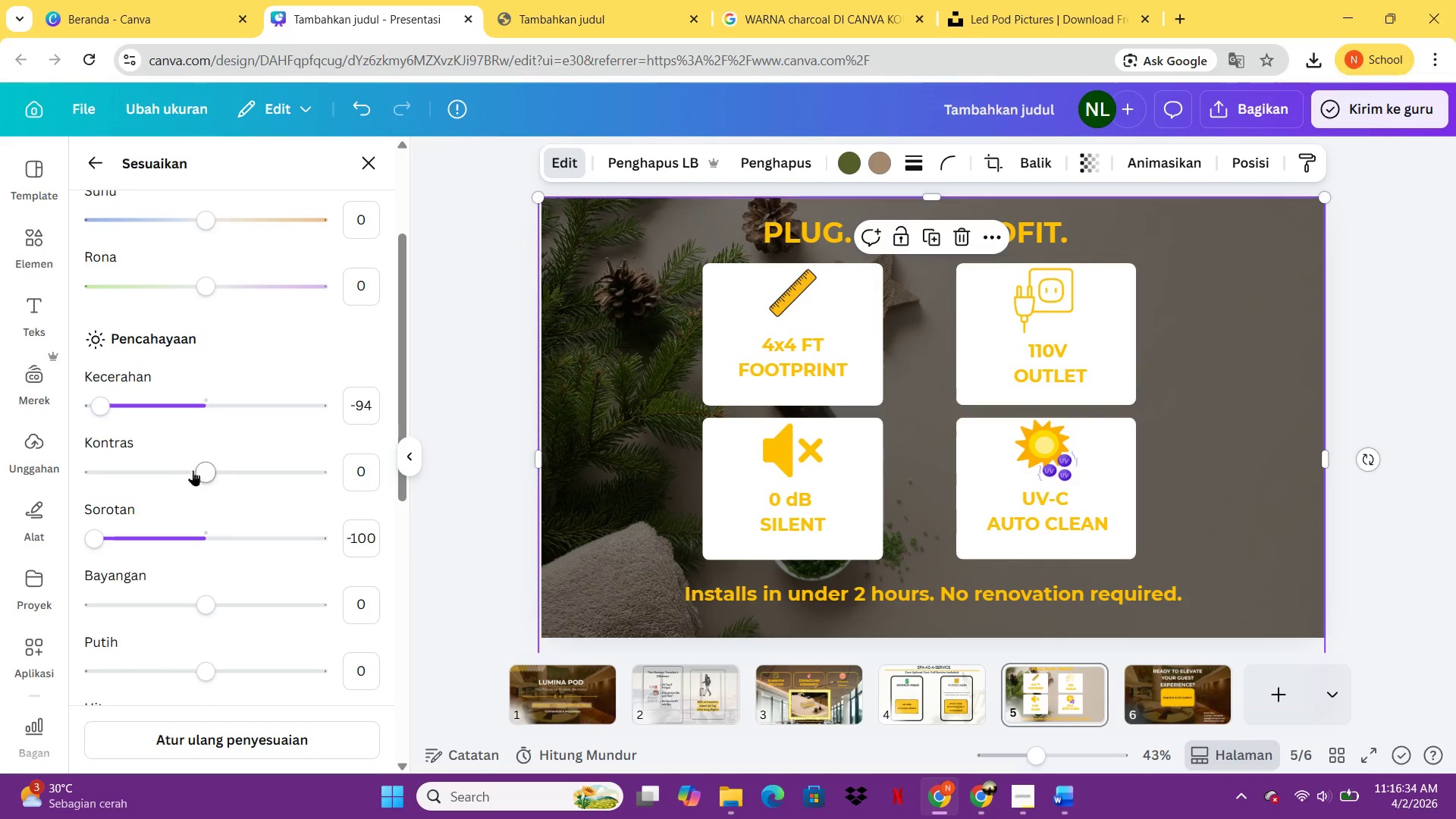 
left_click([0, 548])
 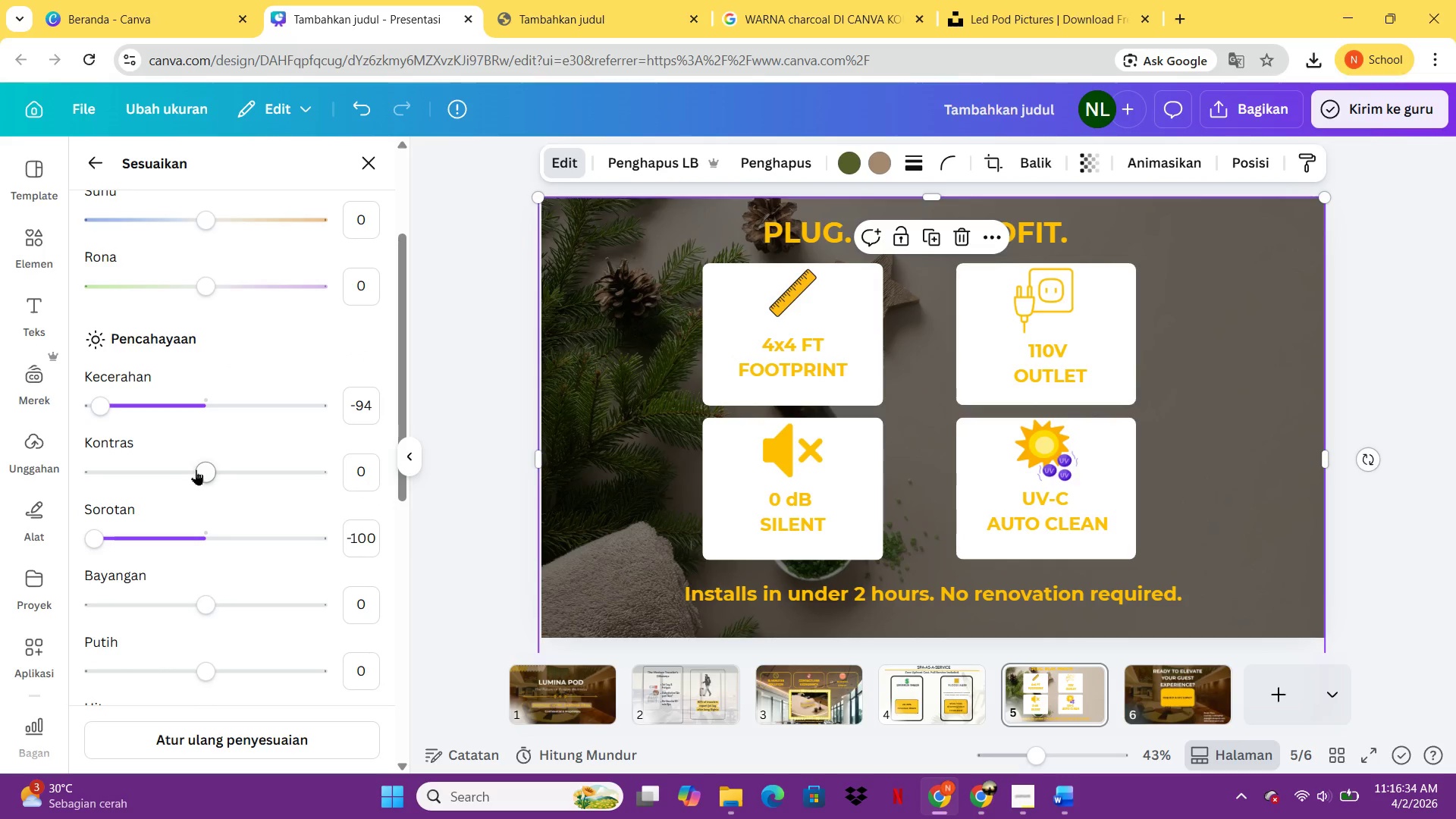 
left_click_drag(start_coordinate=[196, 469], to_coordinate=[232, 479])
 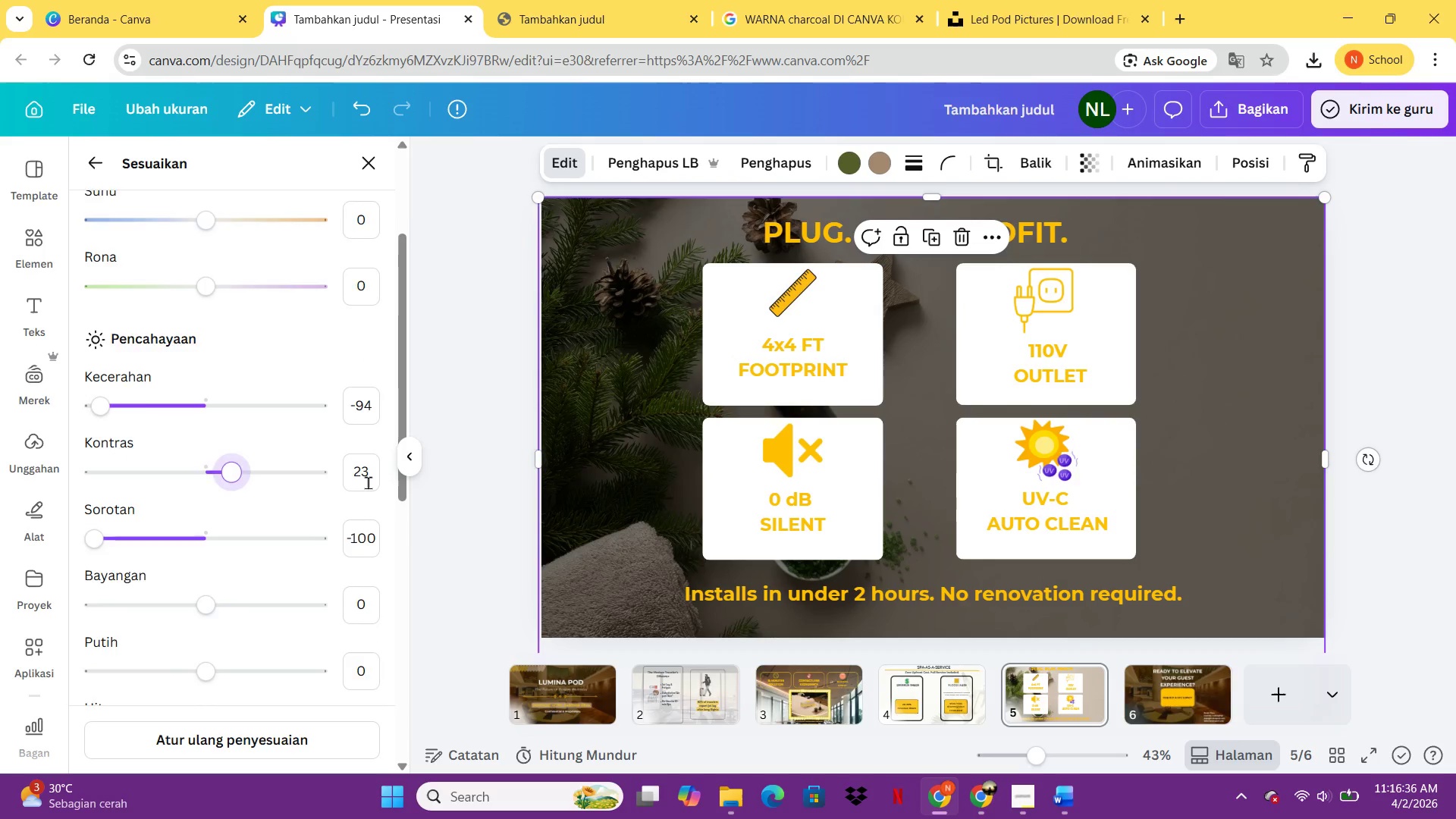 
scroll: coordinate [368, 482], scroll_direction: down, amount: 1.0
 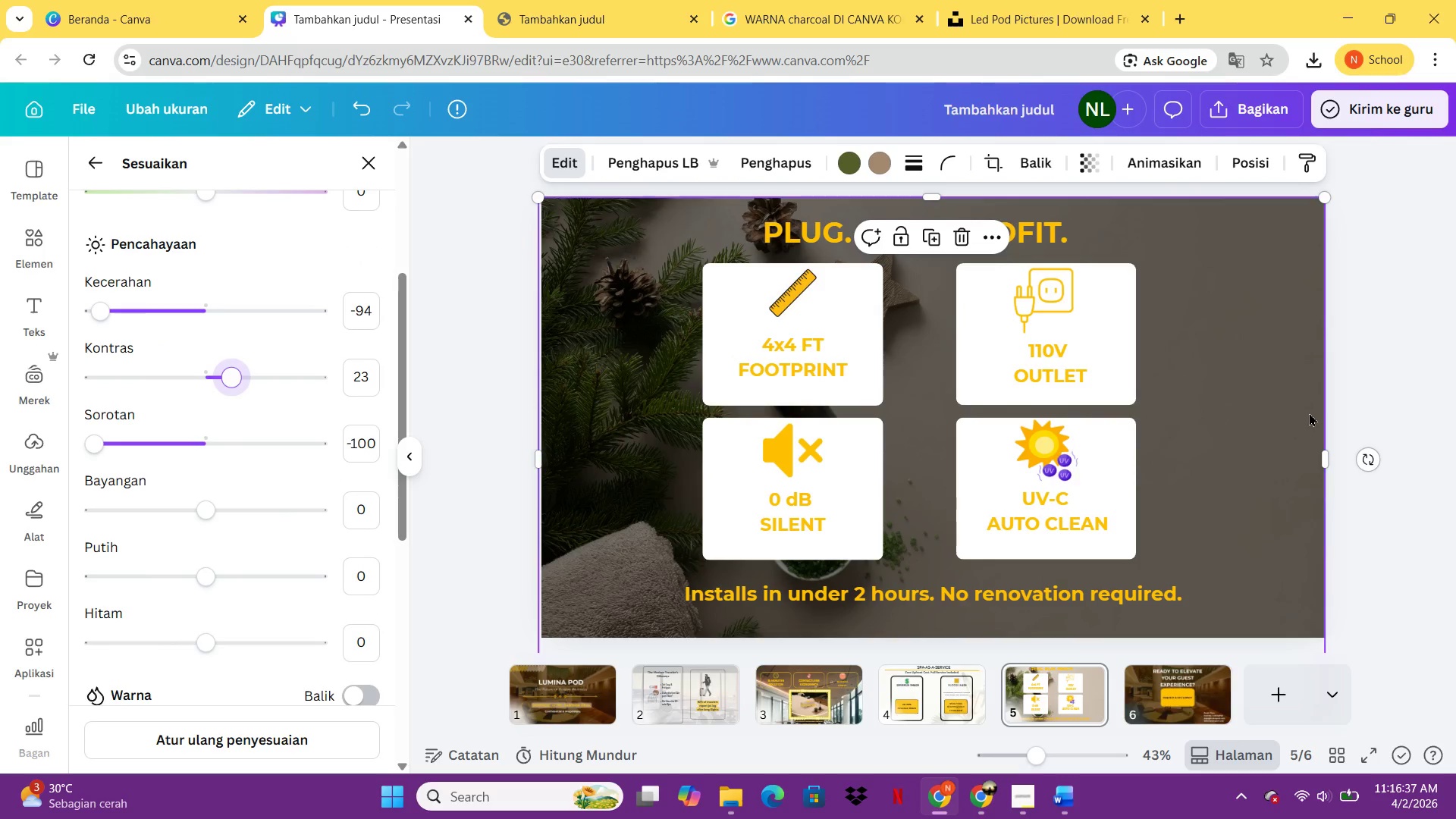 
double_click([1398, 369])
 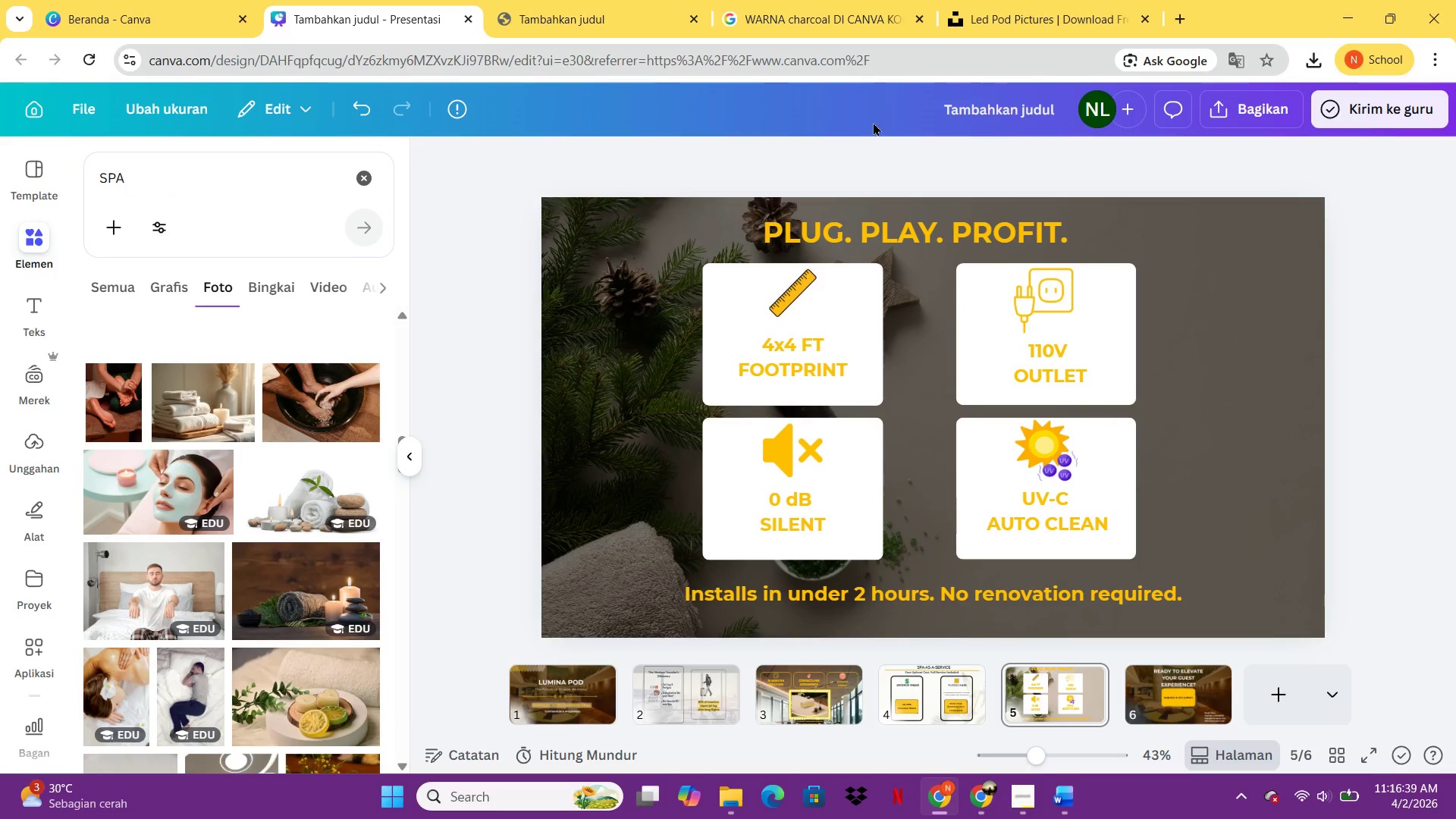 
left_click([963, 106])
 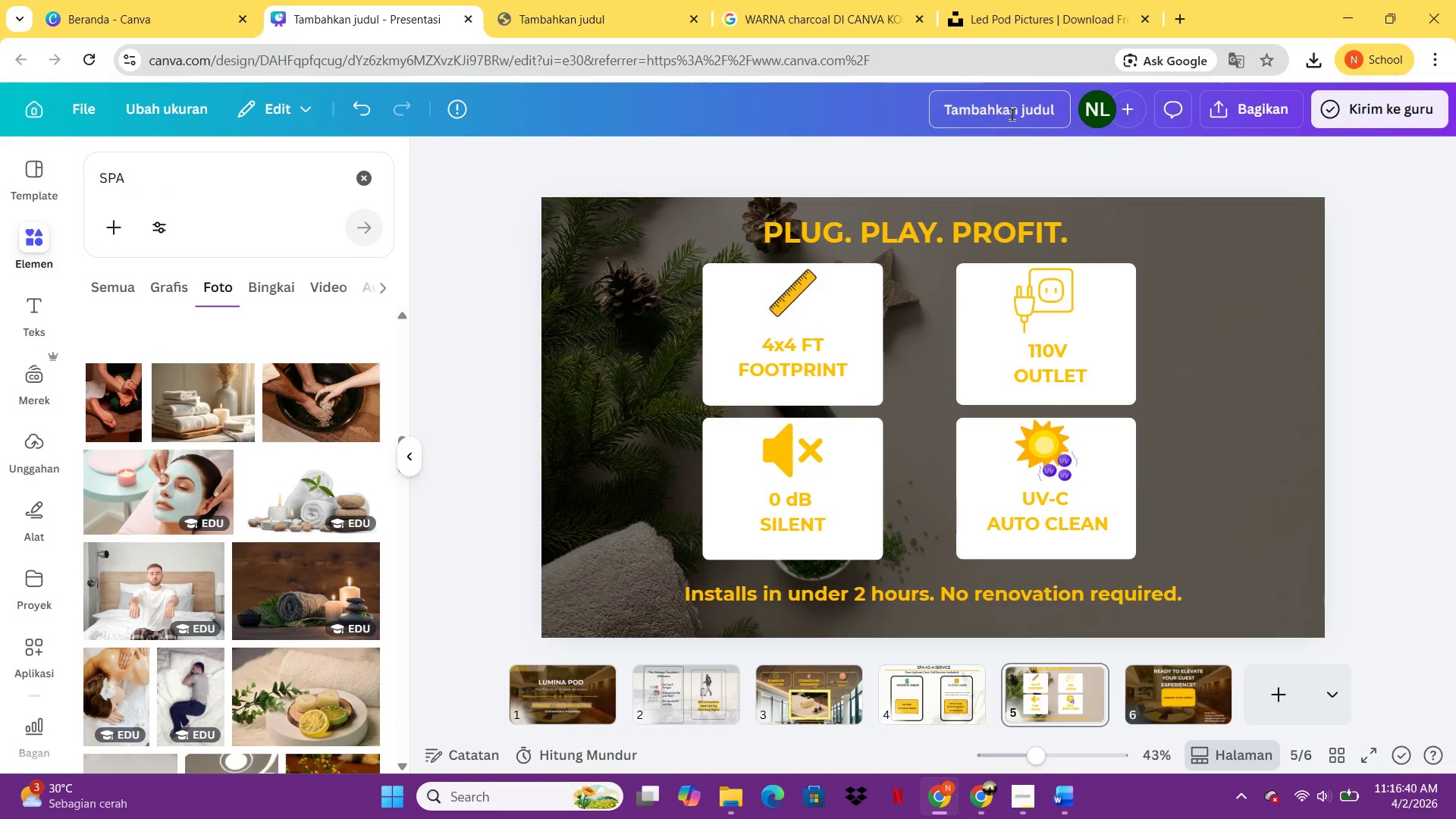 
key(Control+A)
 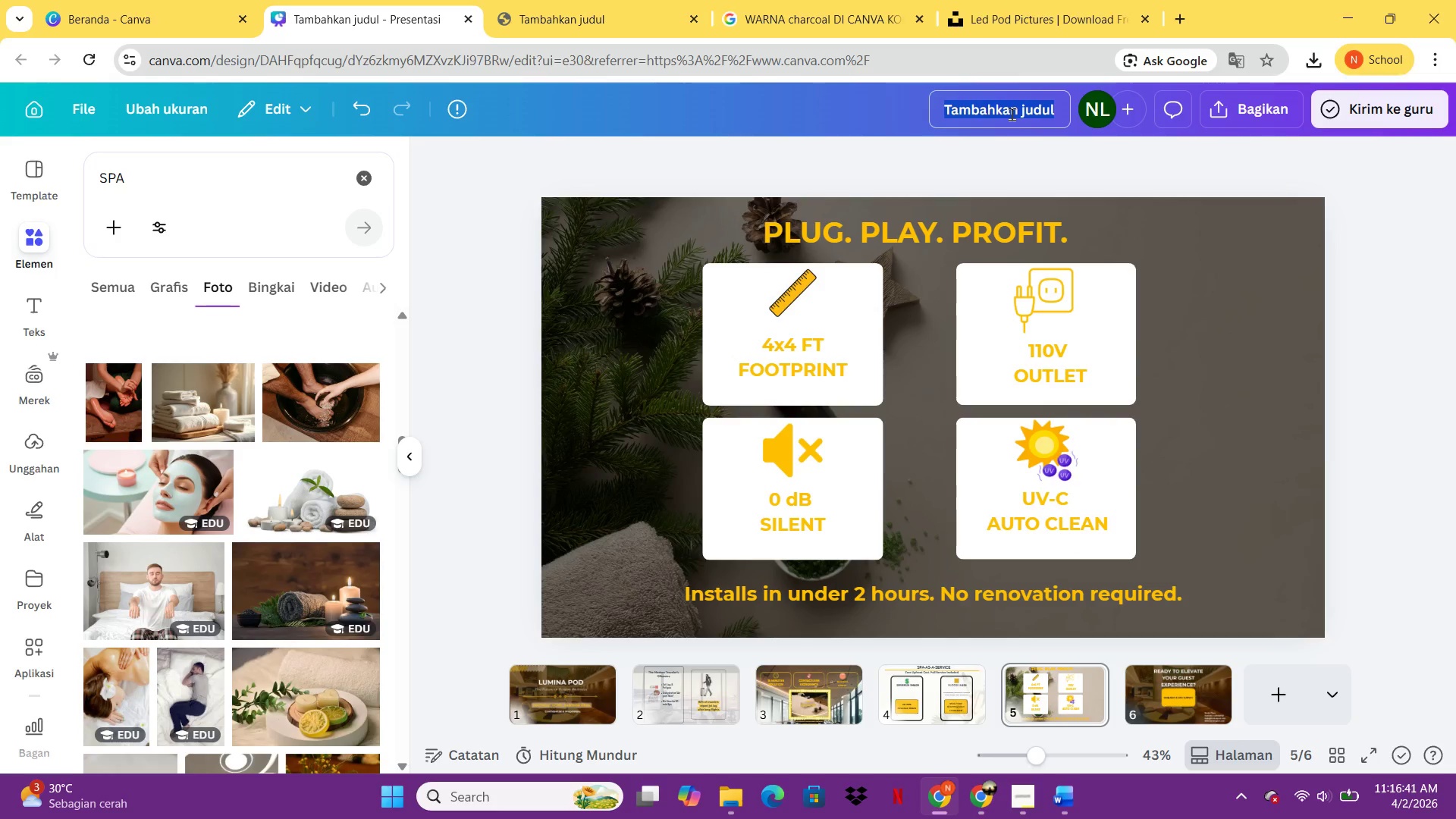 
key(Control+V)
 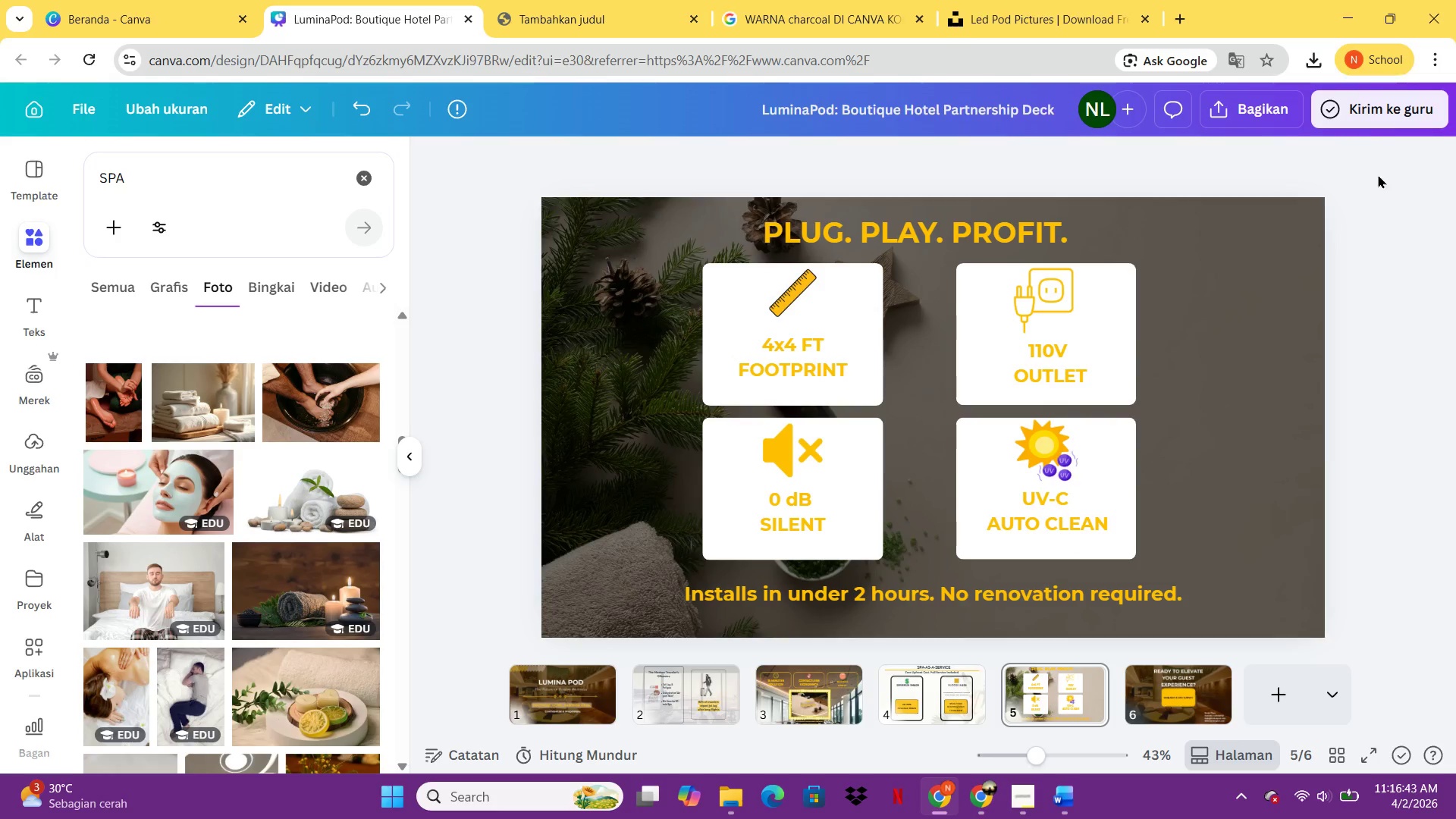 
left_click([1277, 114])
 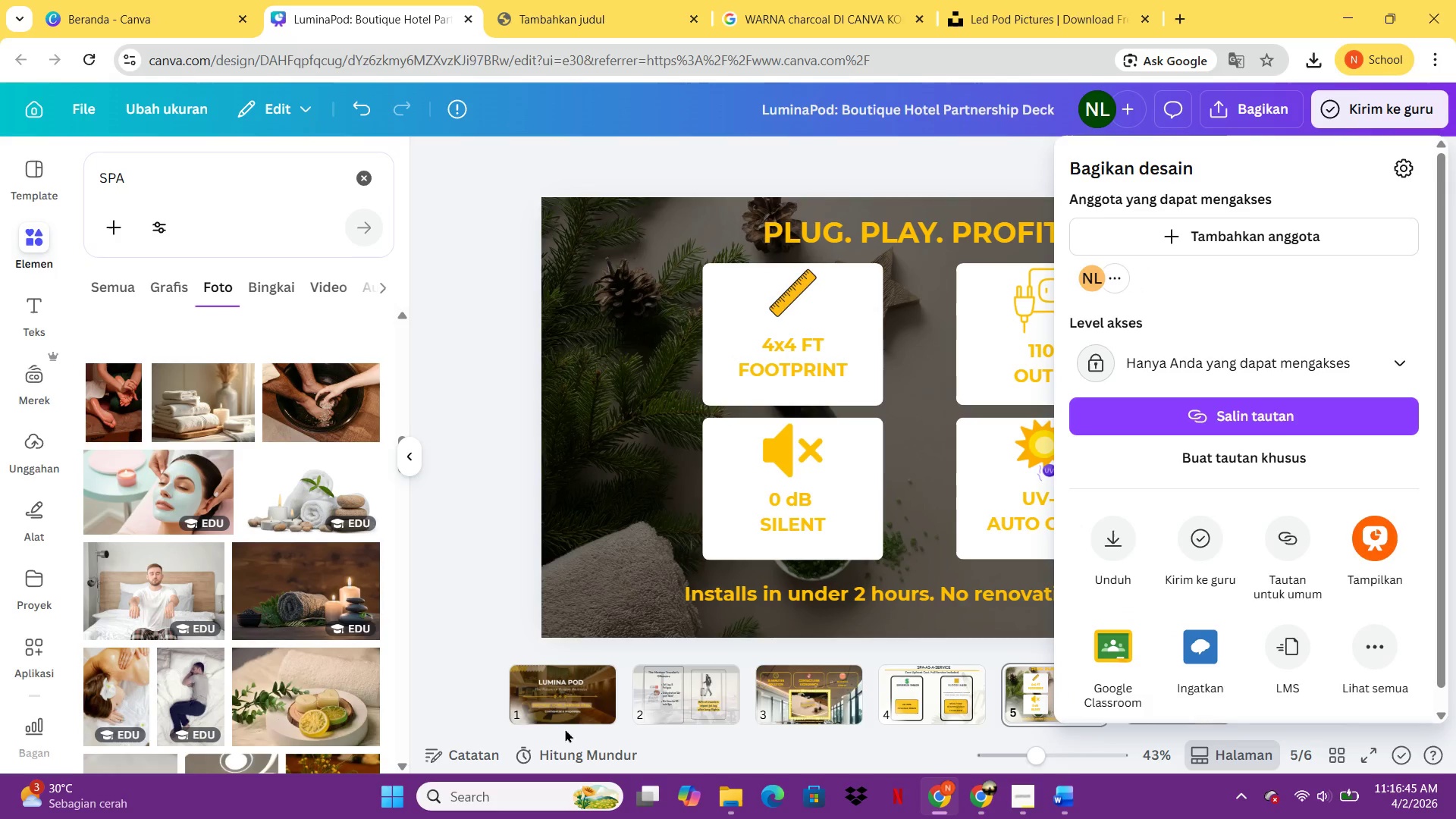 
double_click([603, 708])
 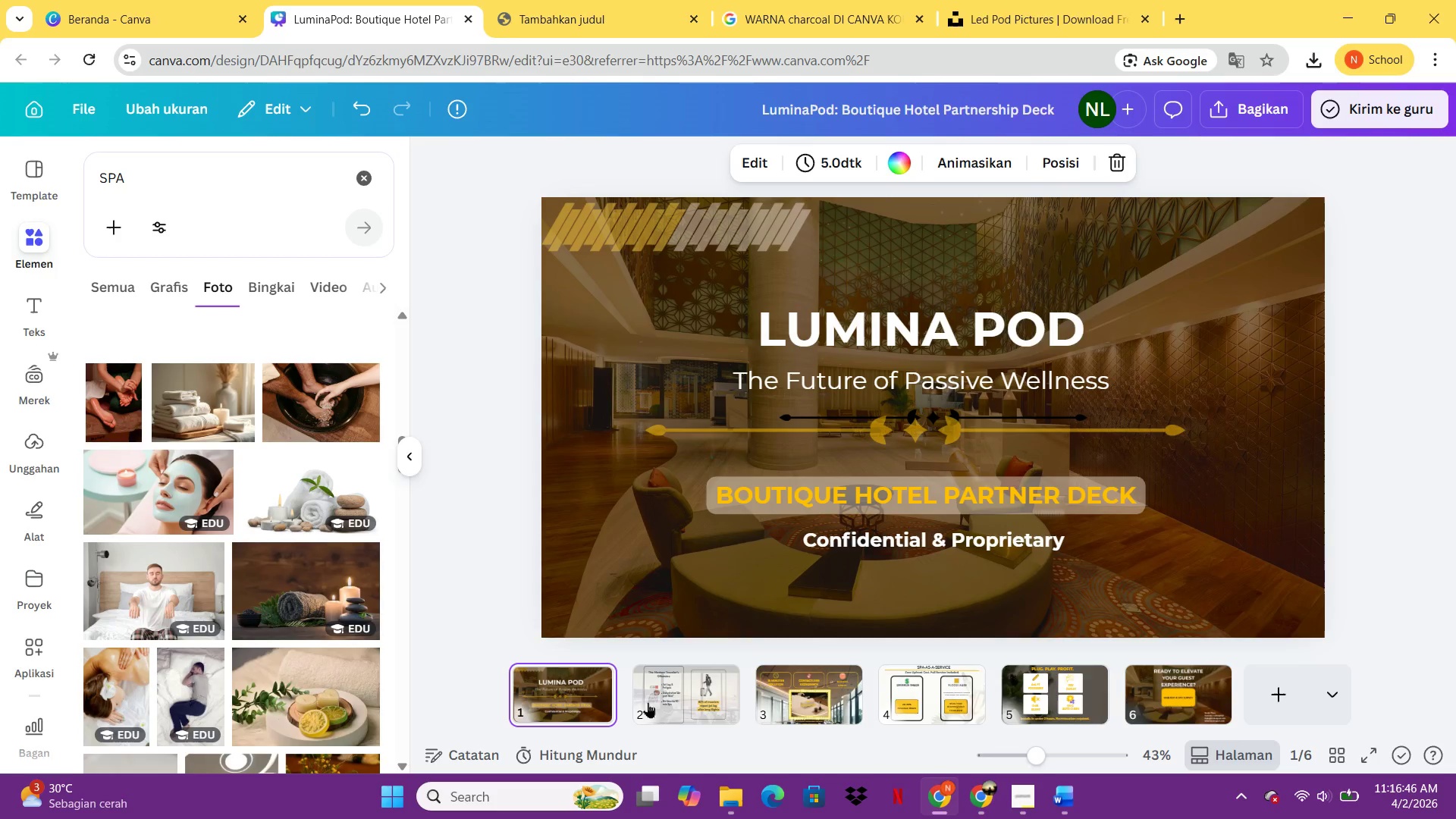 
left_click([651, 701])
 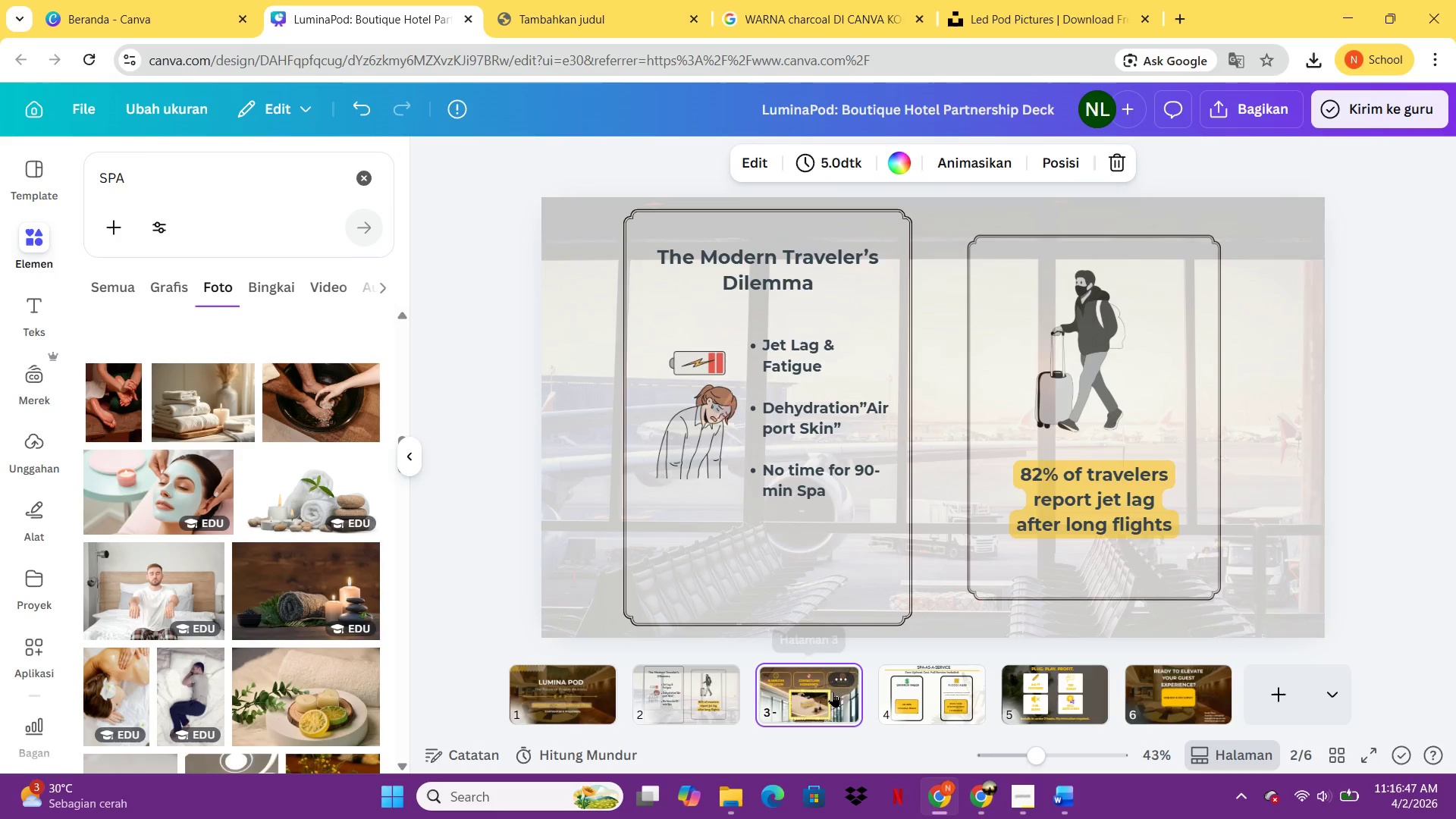 
double_click([943, 689])
 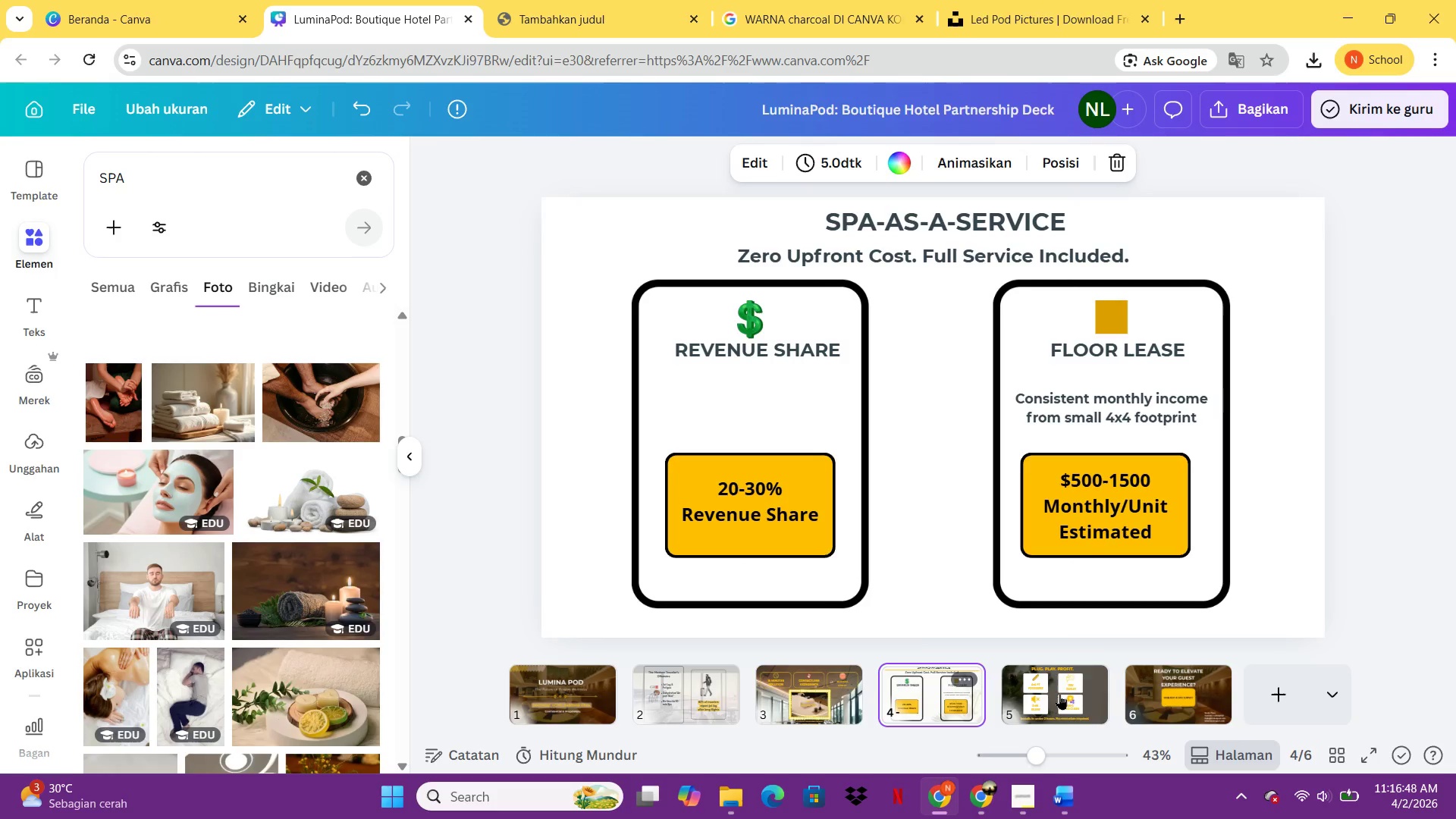 
triple_click([1088, 695])
 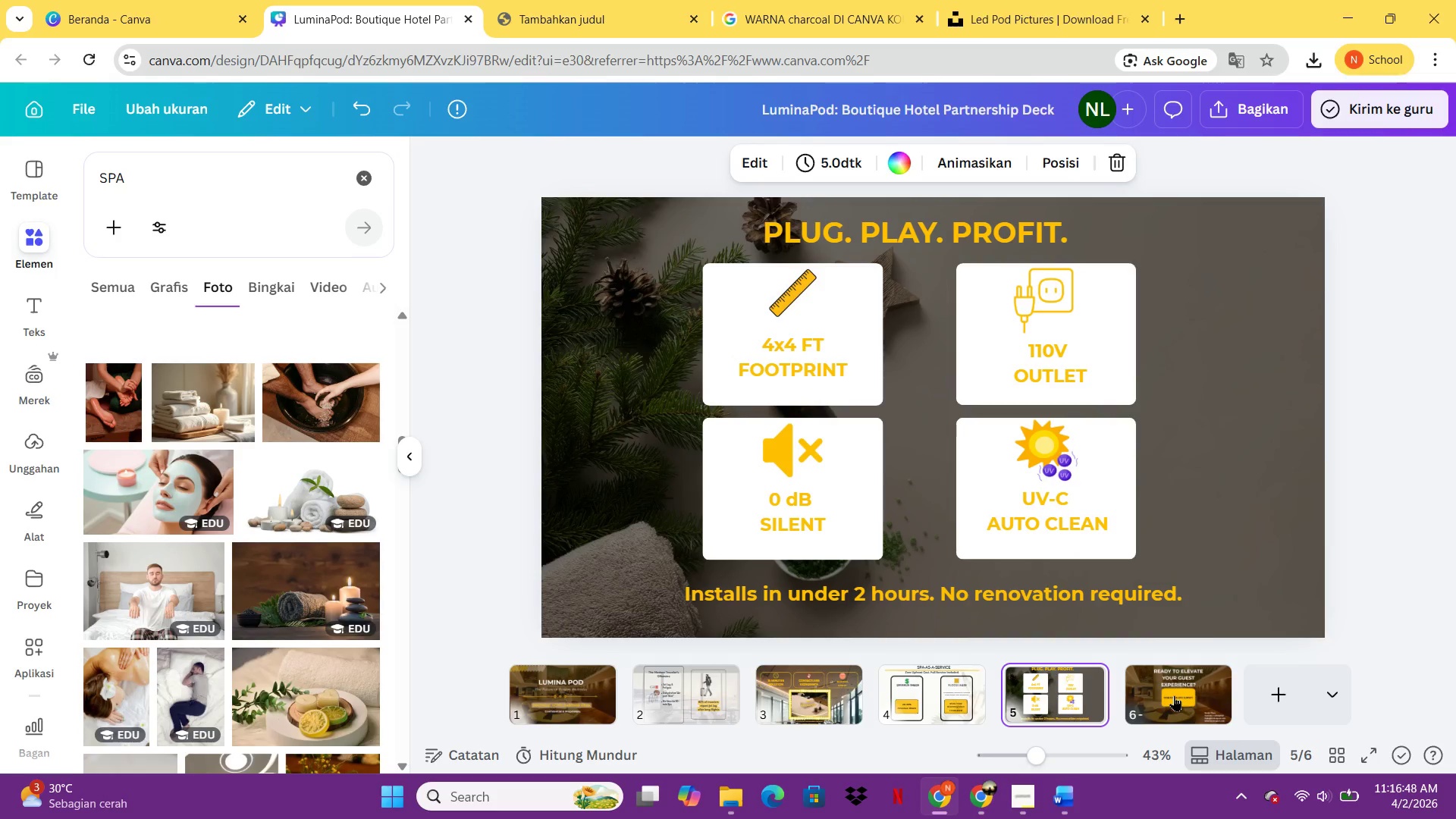 
left_click([1174, 695])
 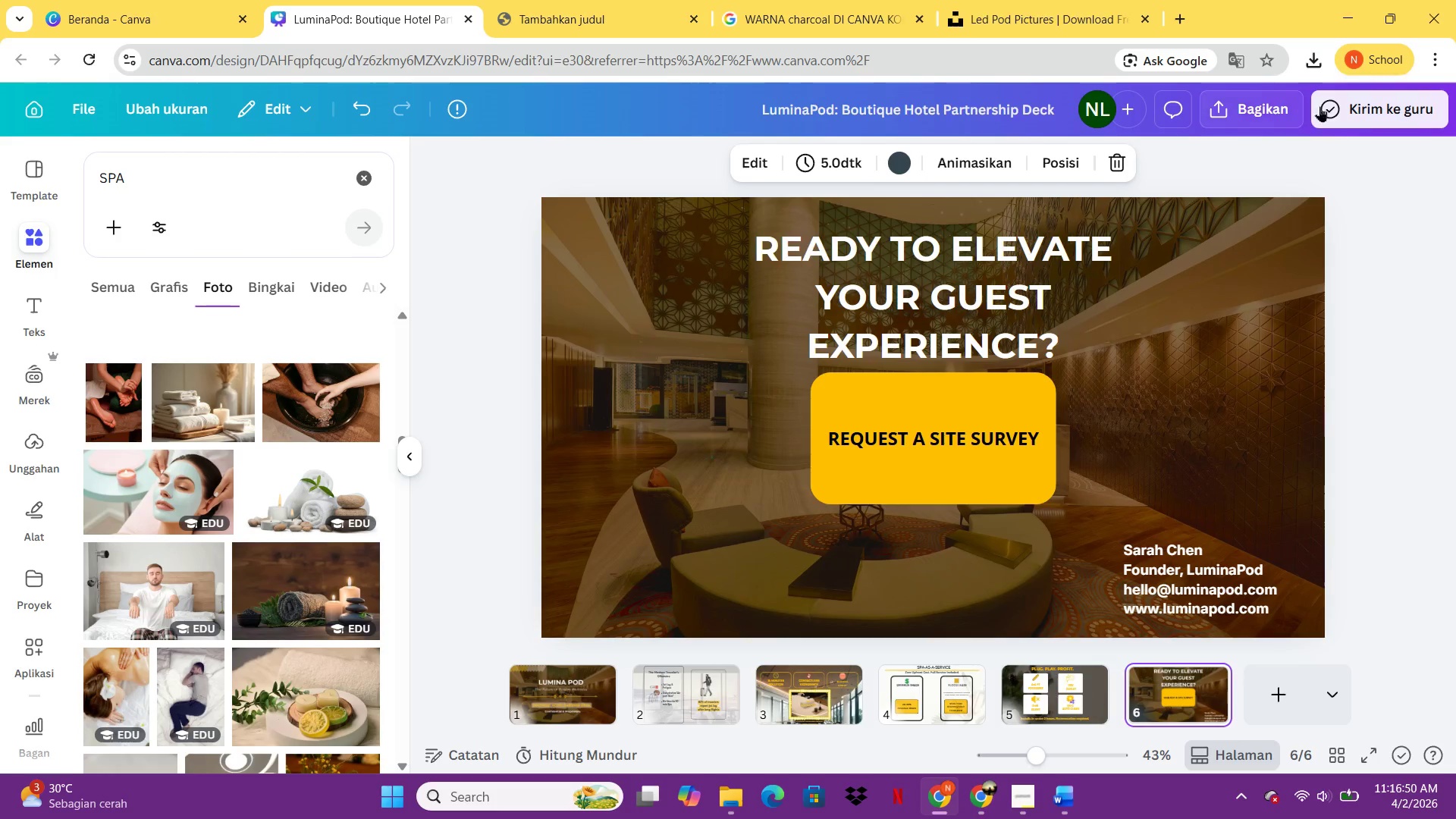 
left_click([1290, 111])
 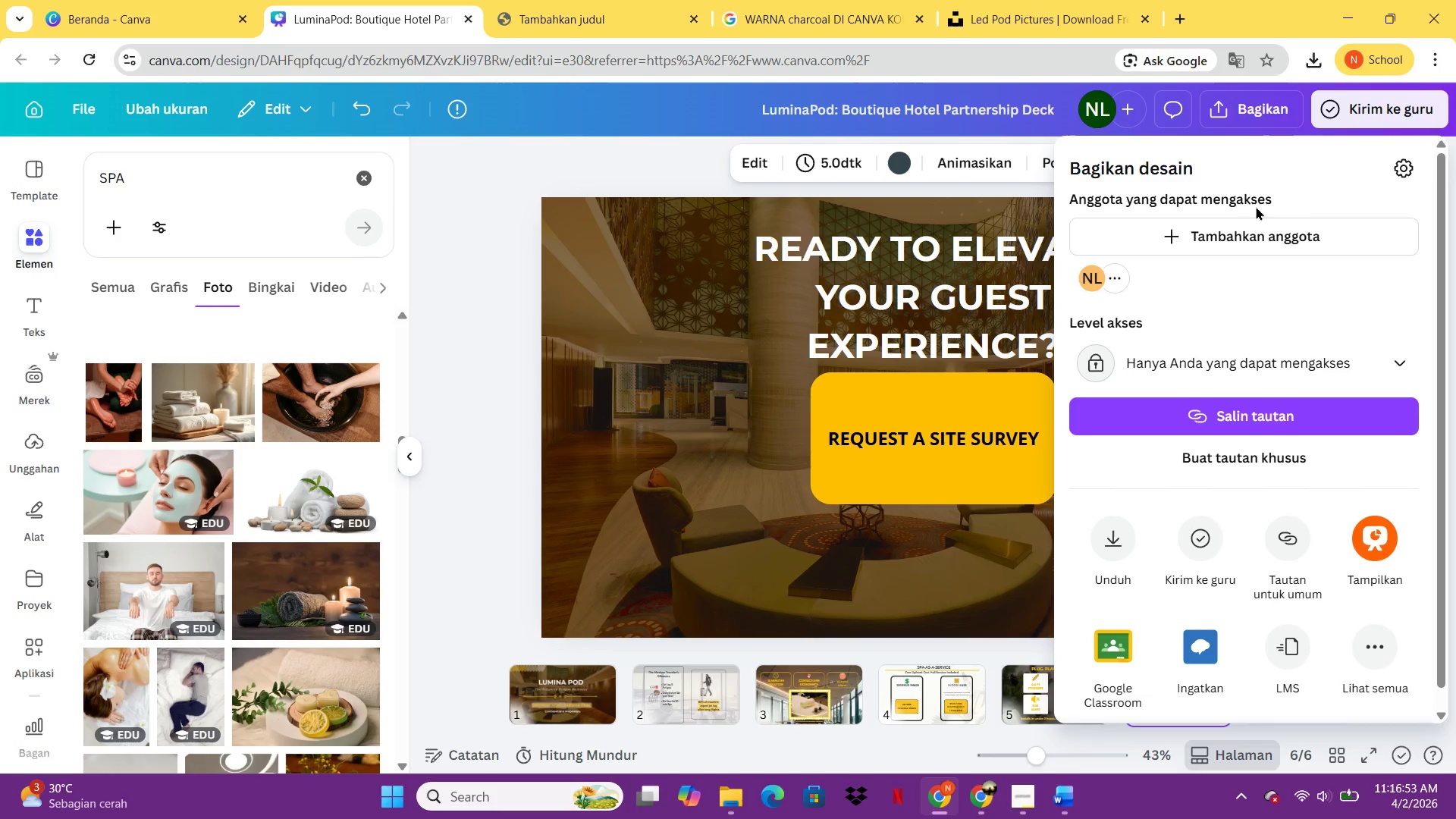 
left_click([1127, 544])
 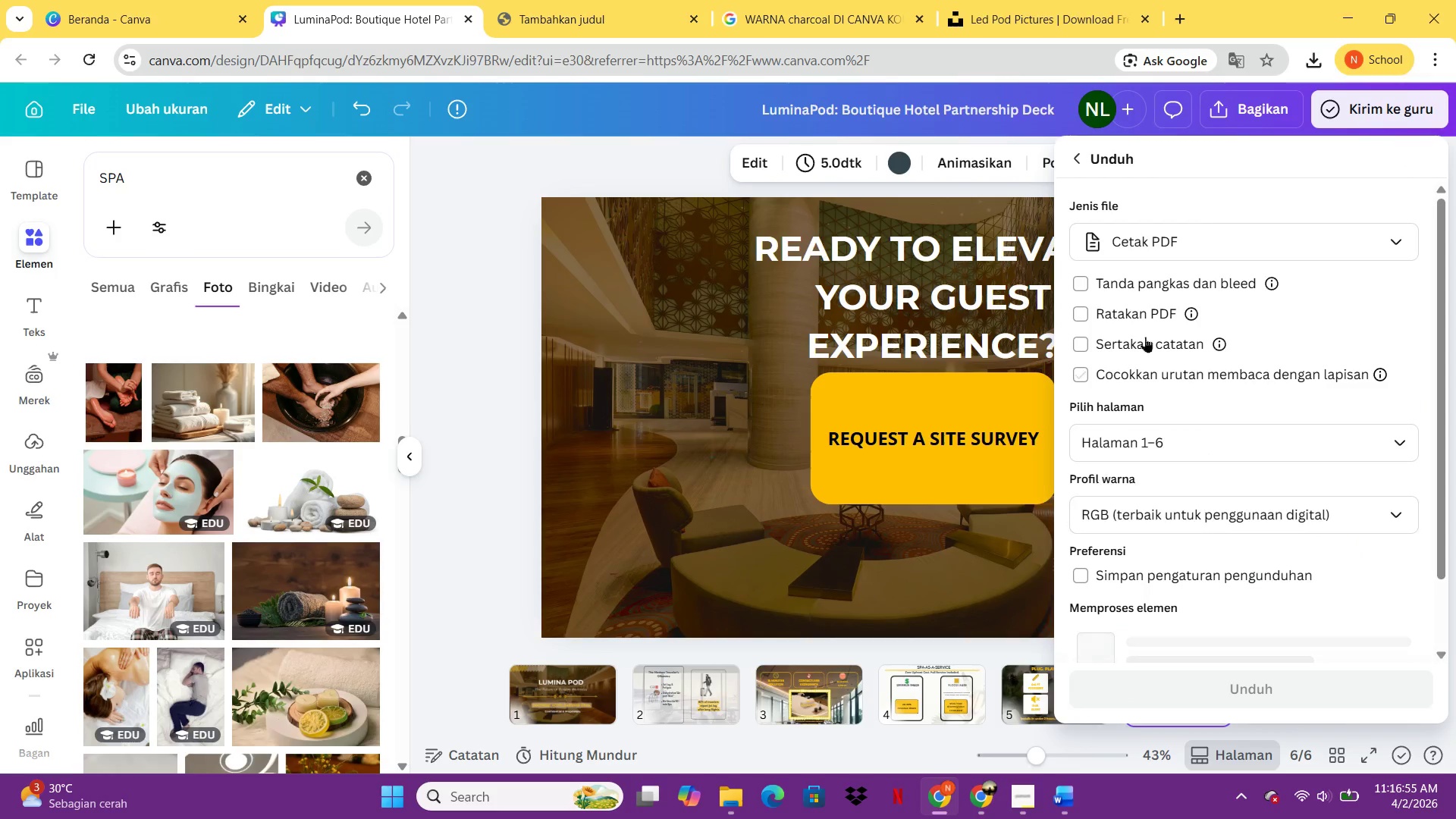 
double_click([1127, 544])
 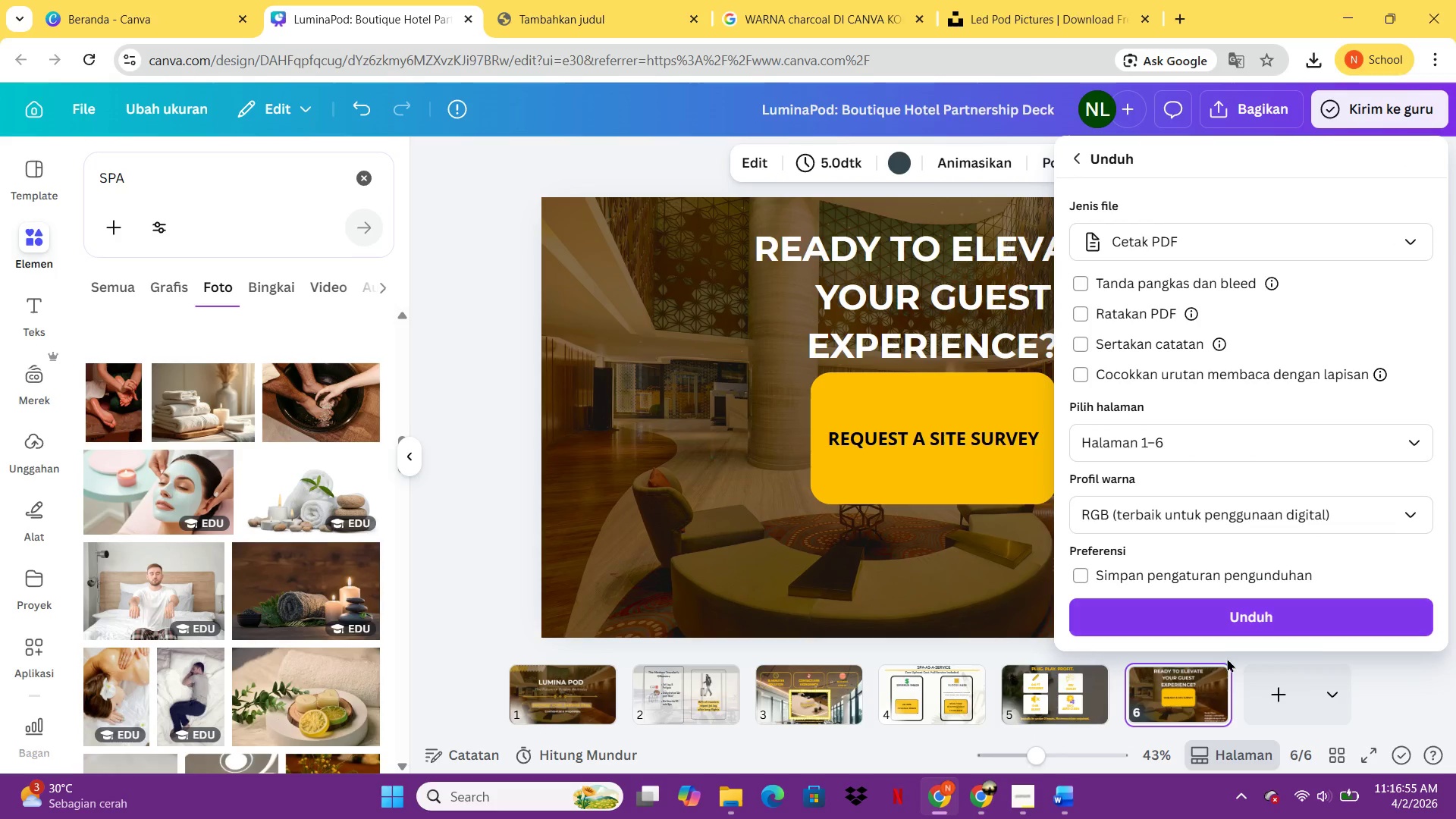 
left_click([1240, 624])
 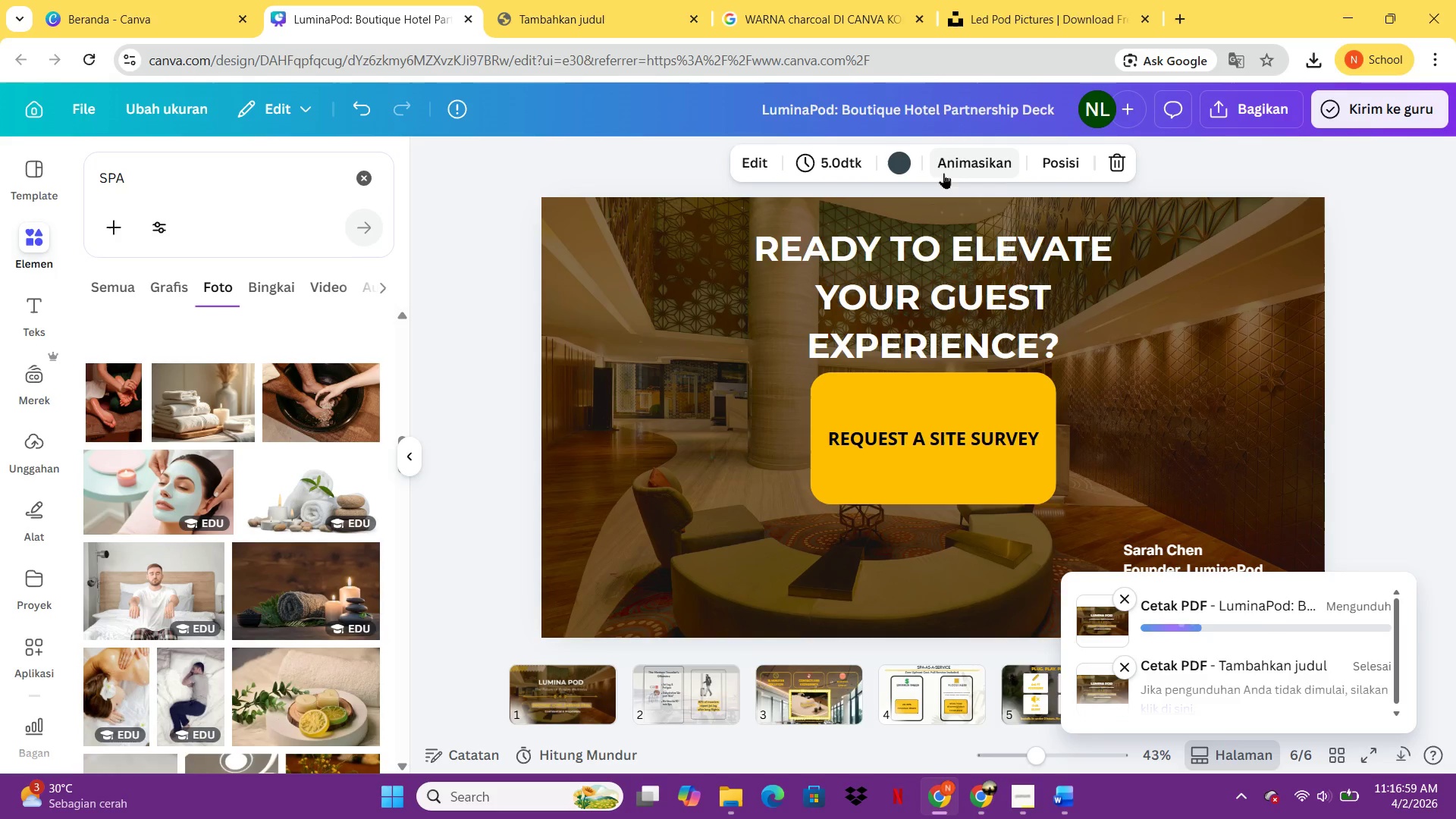 
wait(8.34)
 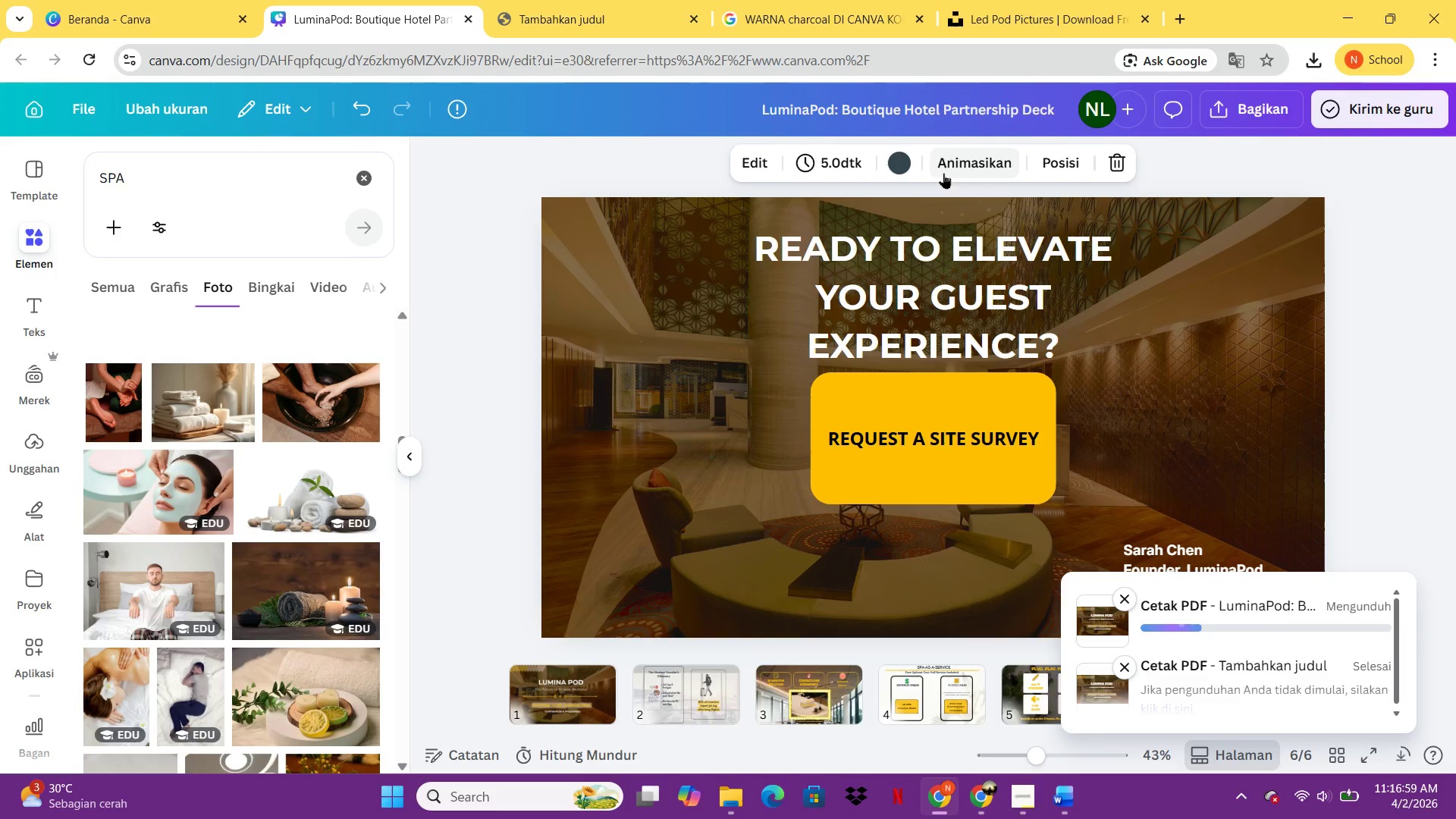 
left_click([1295, 103])
 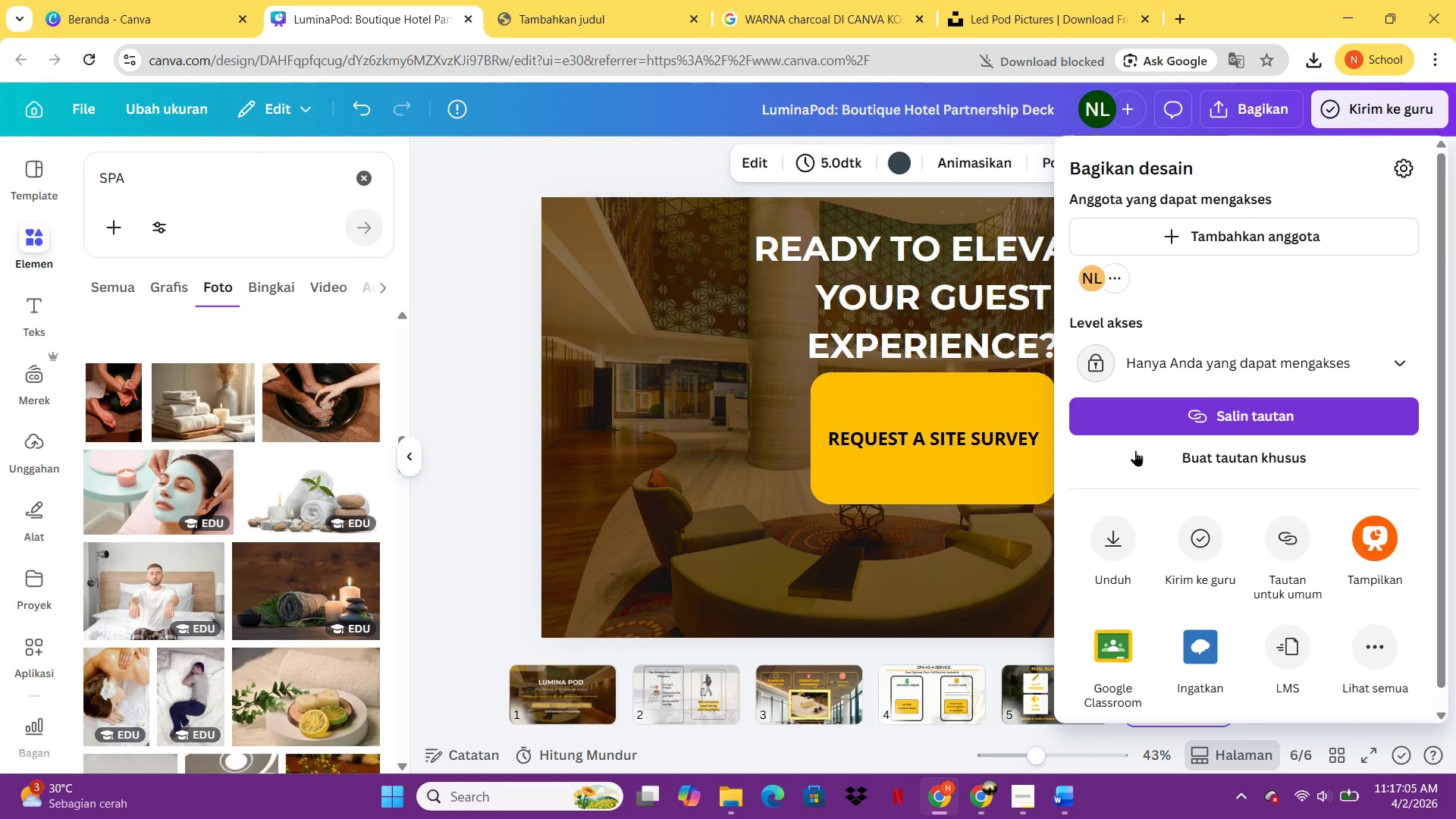 
scroll: coordinate [1166, 506], scroll_direction: down, amount: 1.0
 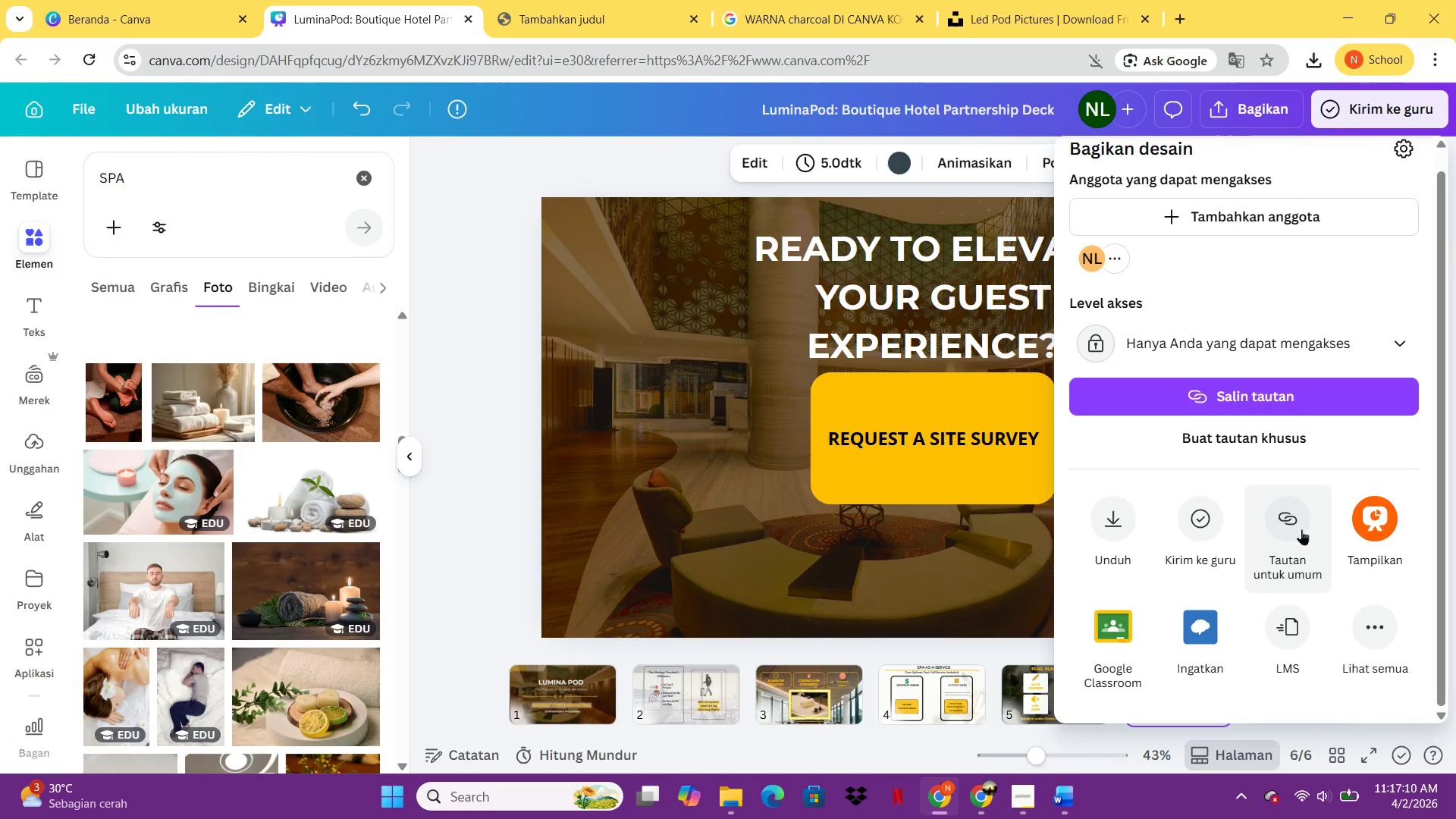 
wait(5.21)
 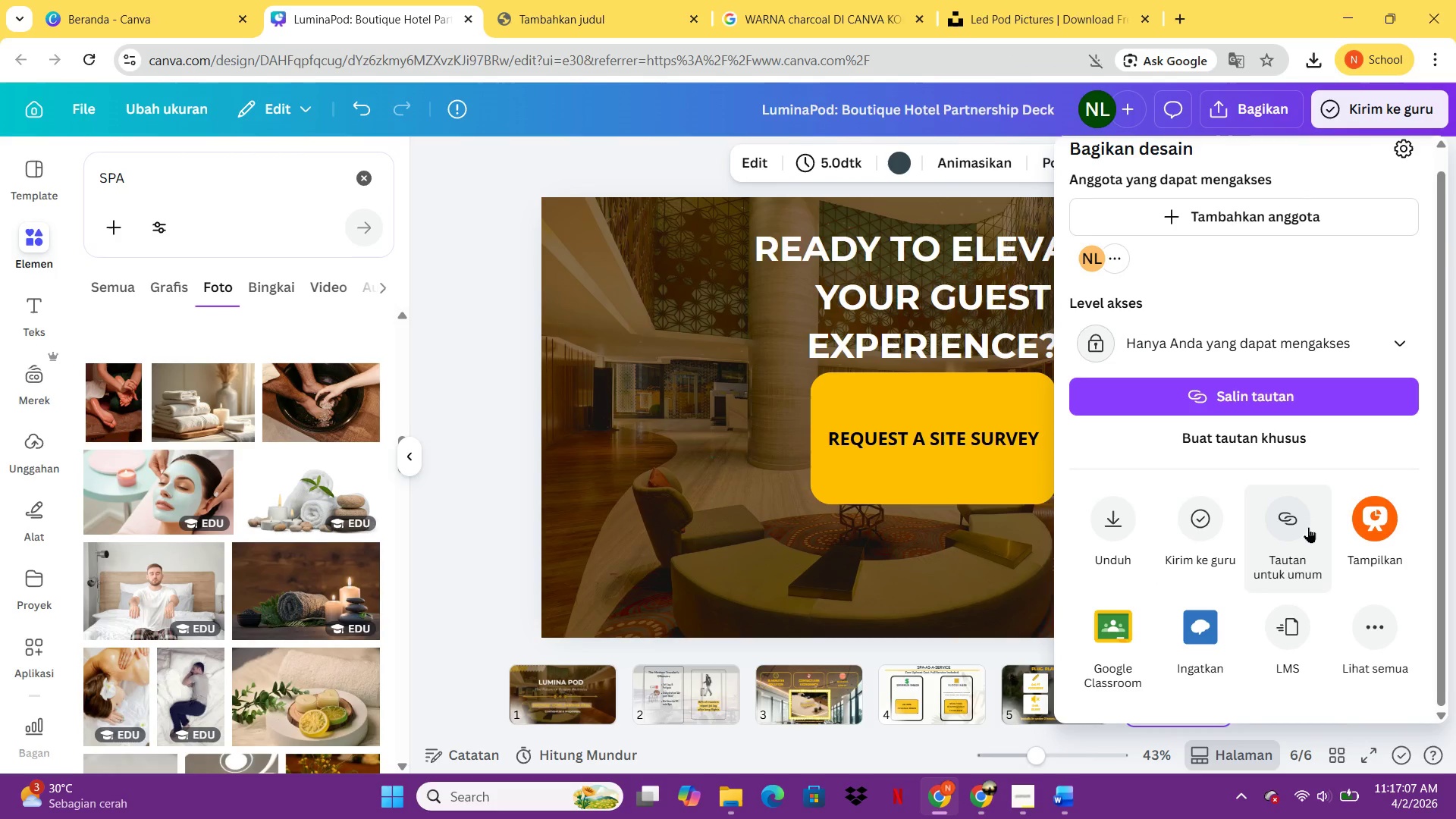 
double_click([1301, 529])
 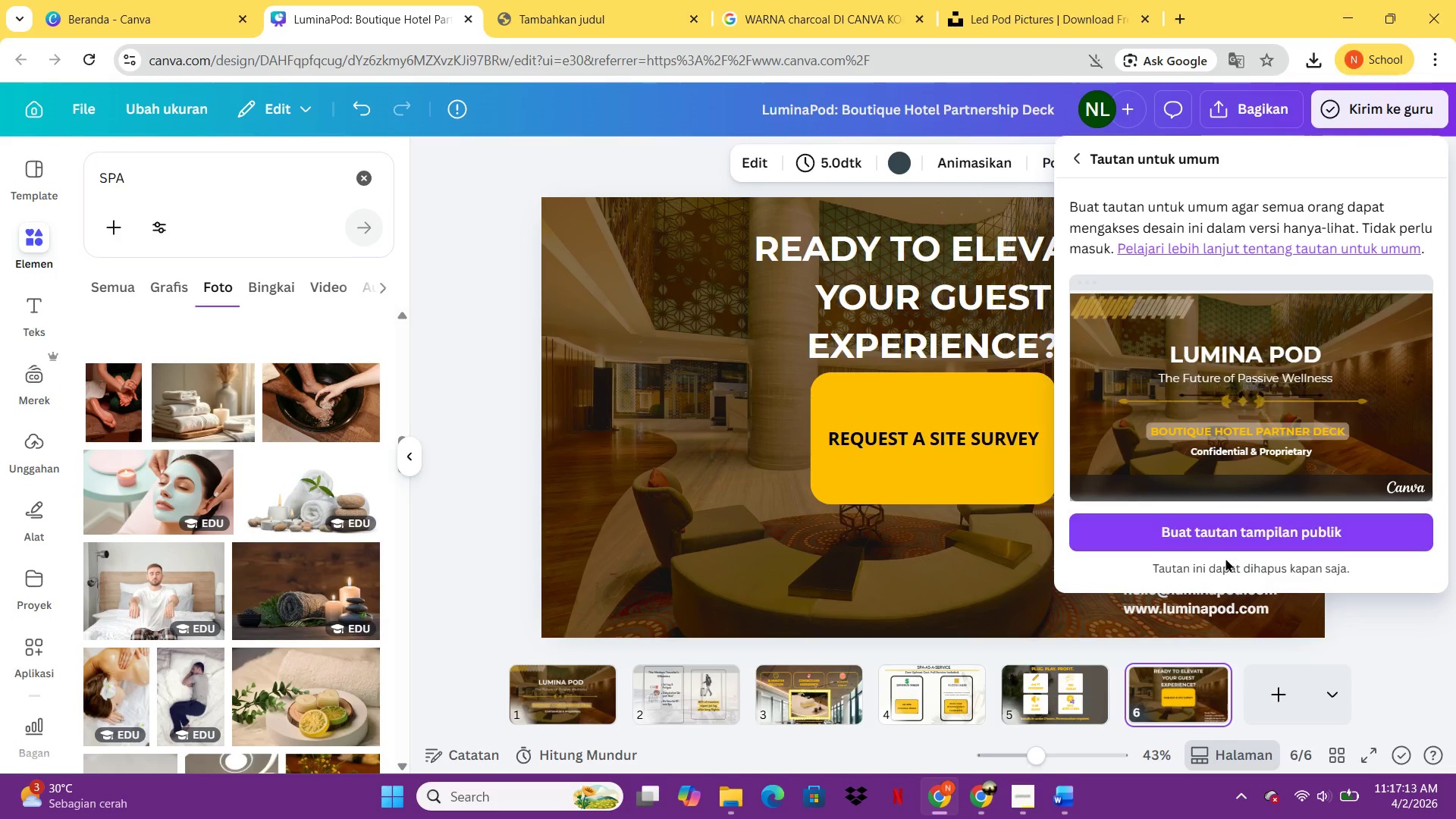 
double_click([1389, 610])
 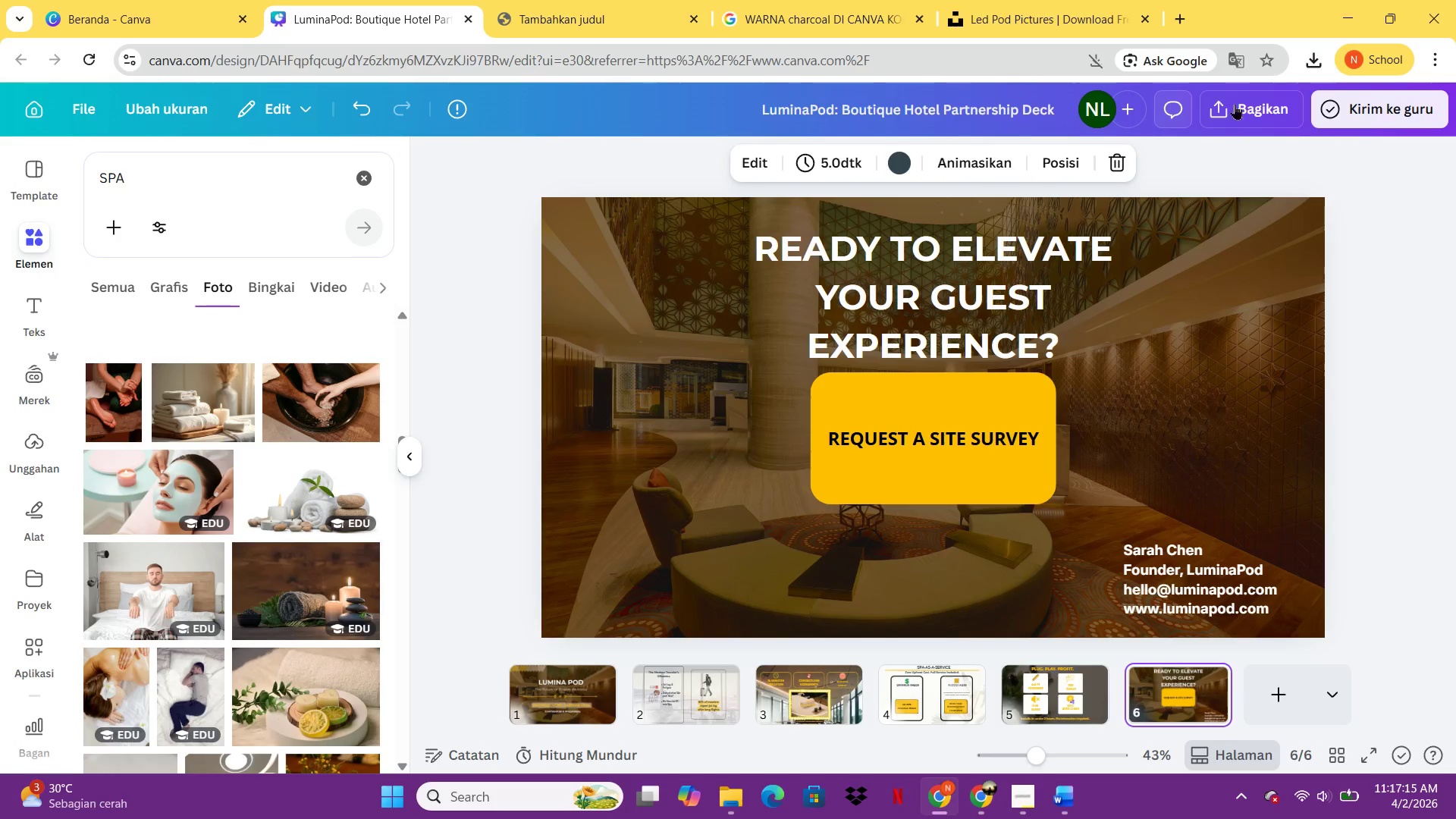 
double_click([1272, 108])
 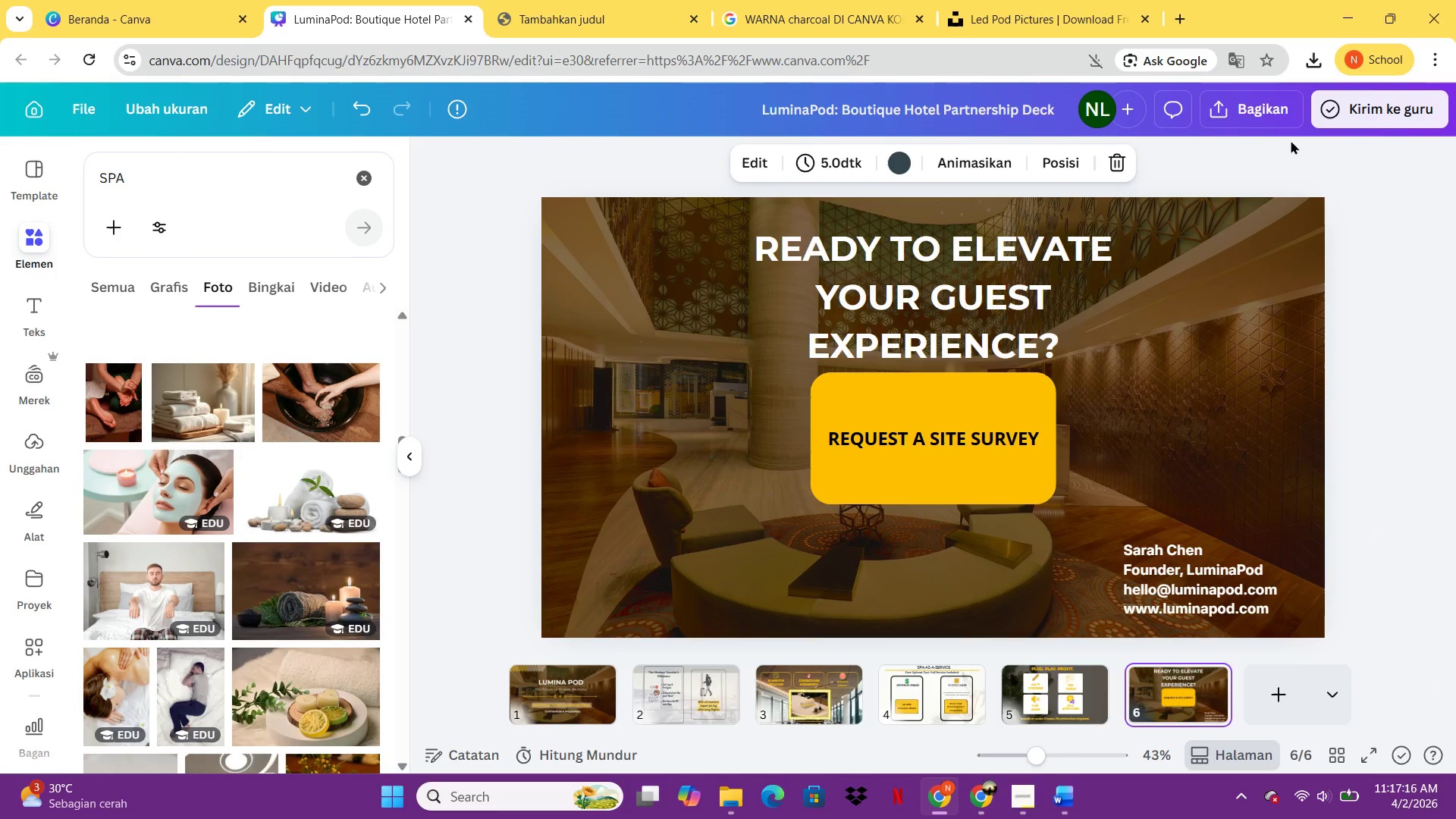 
left_click([1284, 124])
 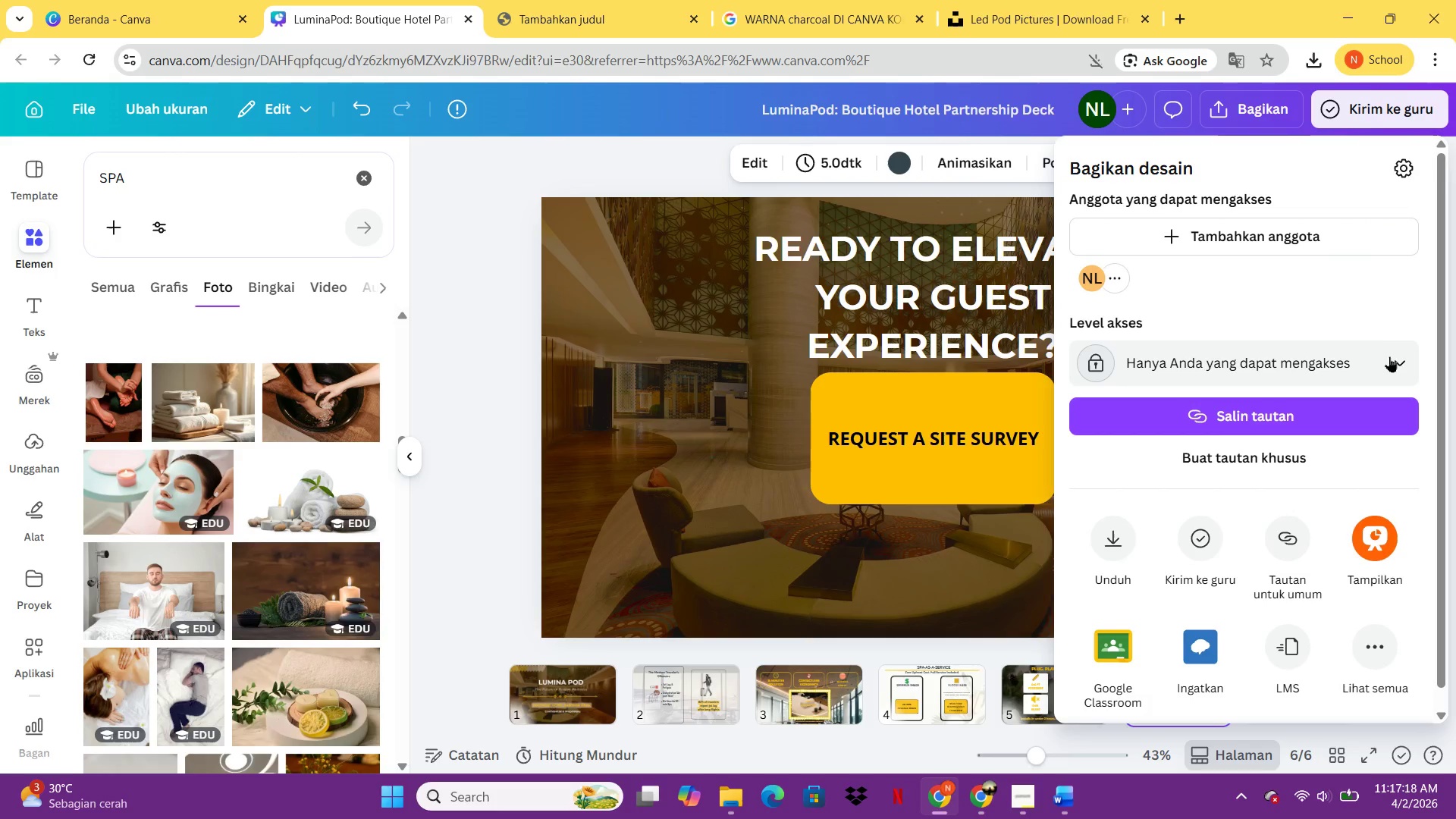 
double_click([1389, 357])
 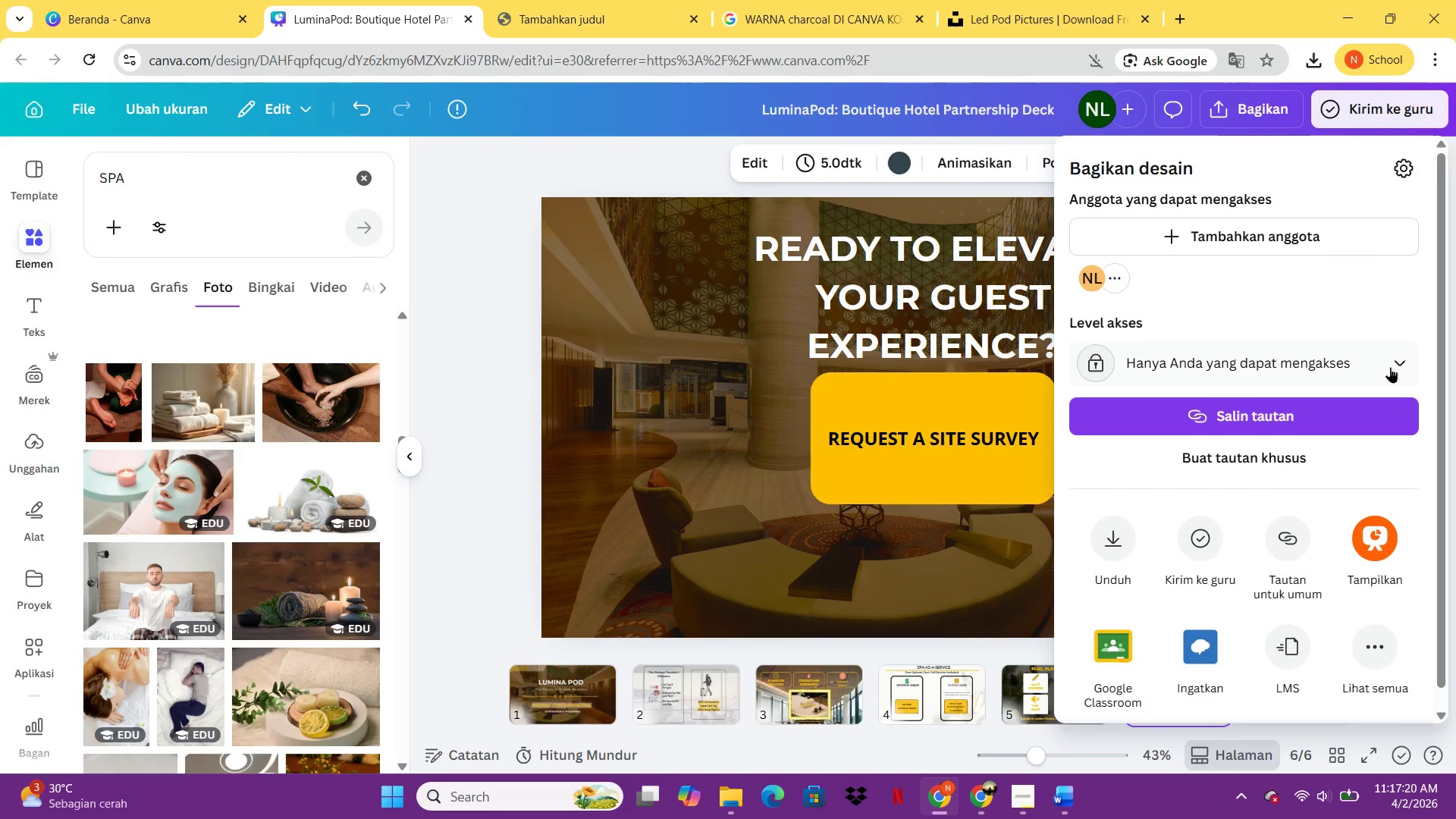 
left_click([1390, 367])
 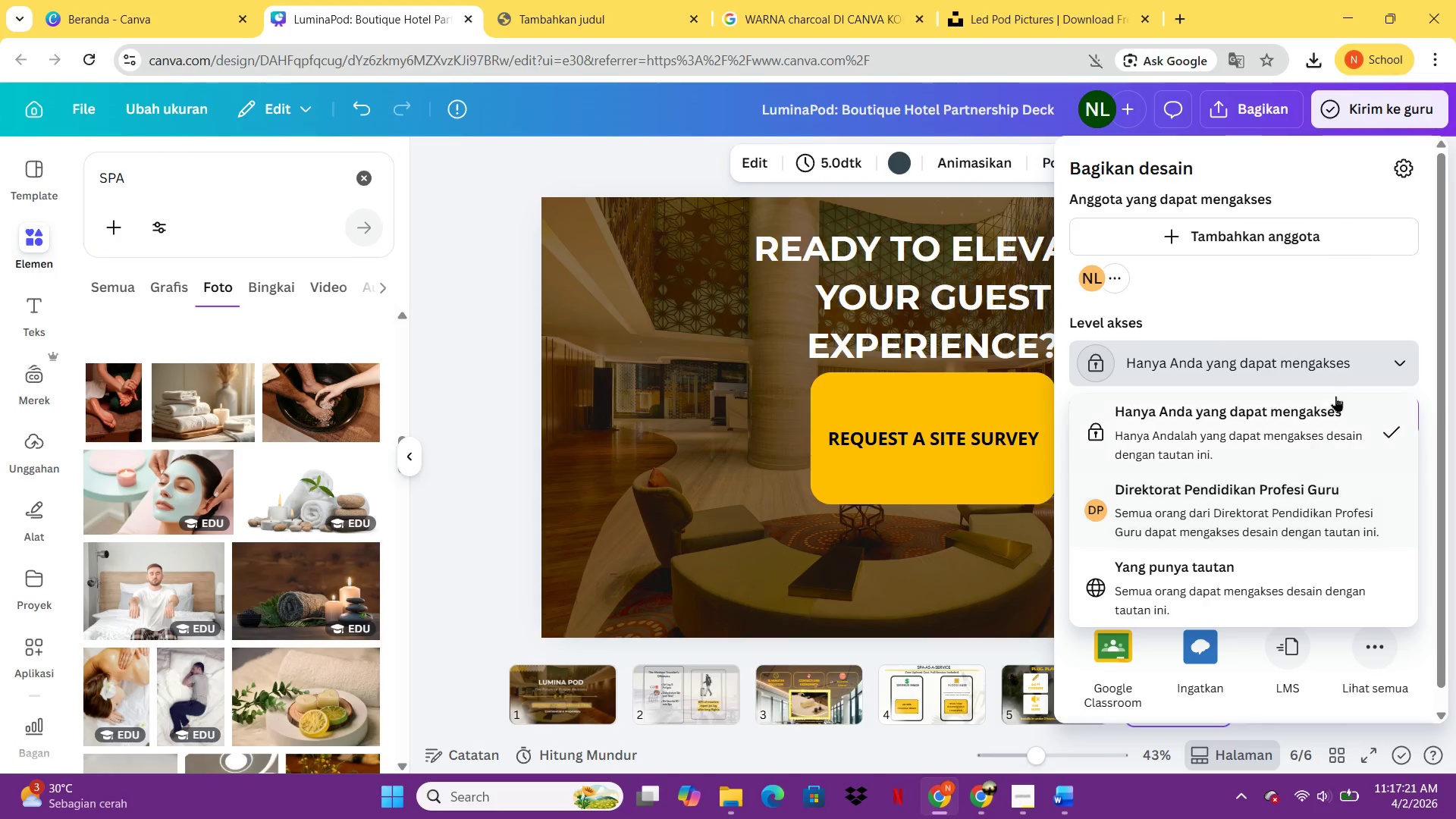 
left_click([1358, 356])
 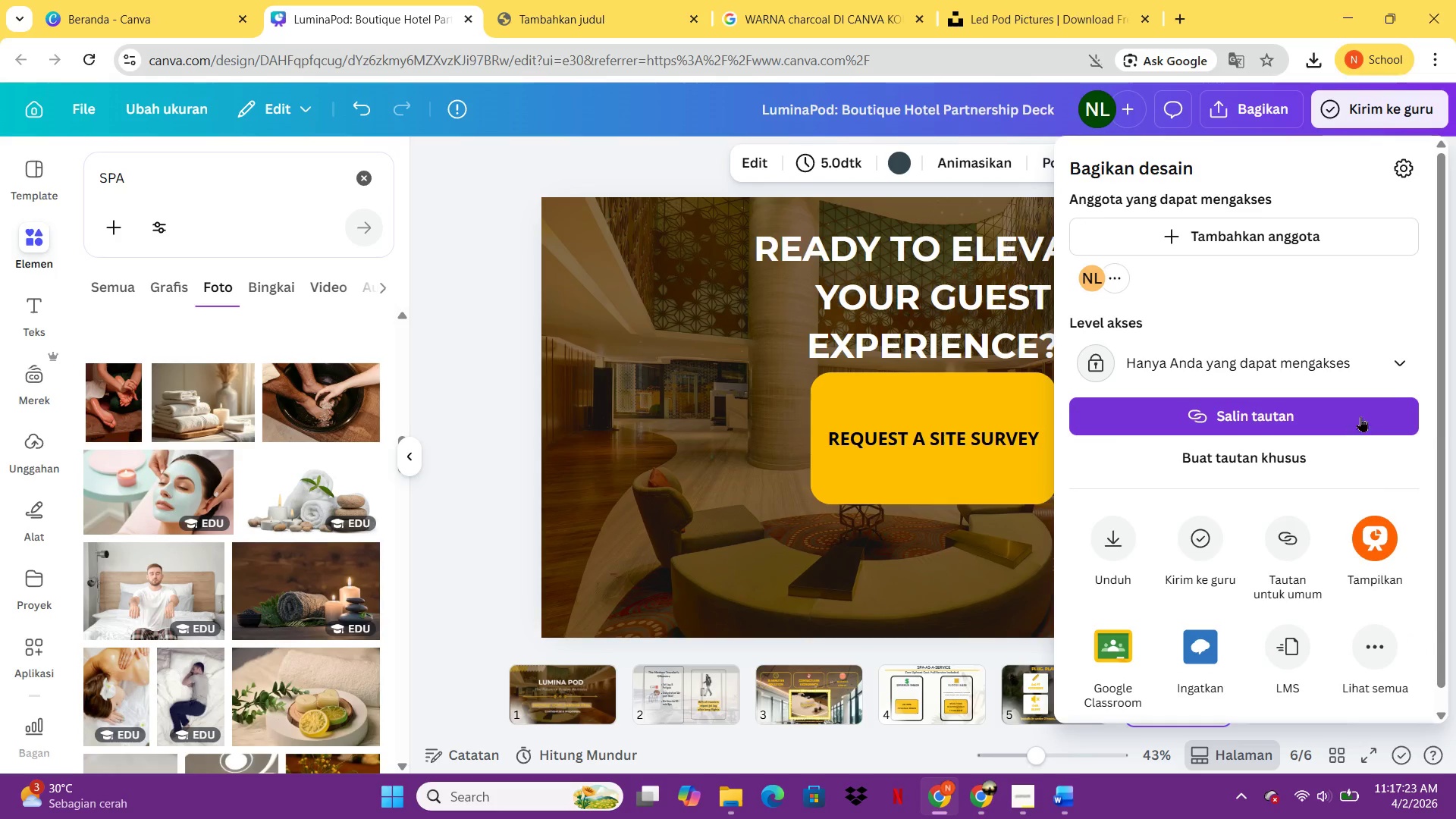 
left_click([1406, 356])
 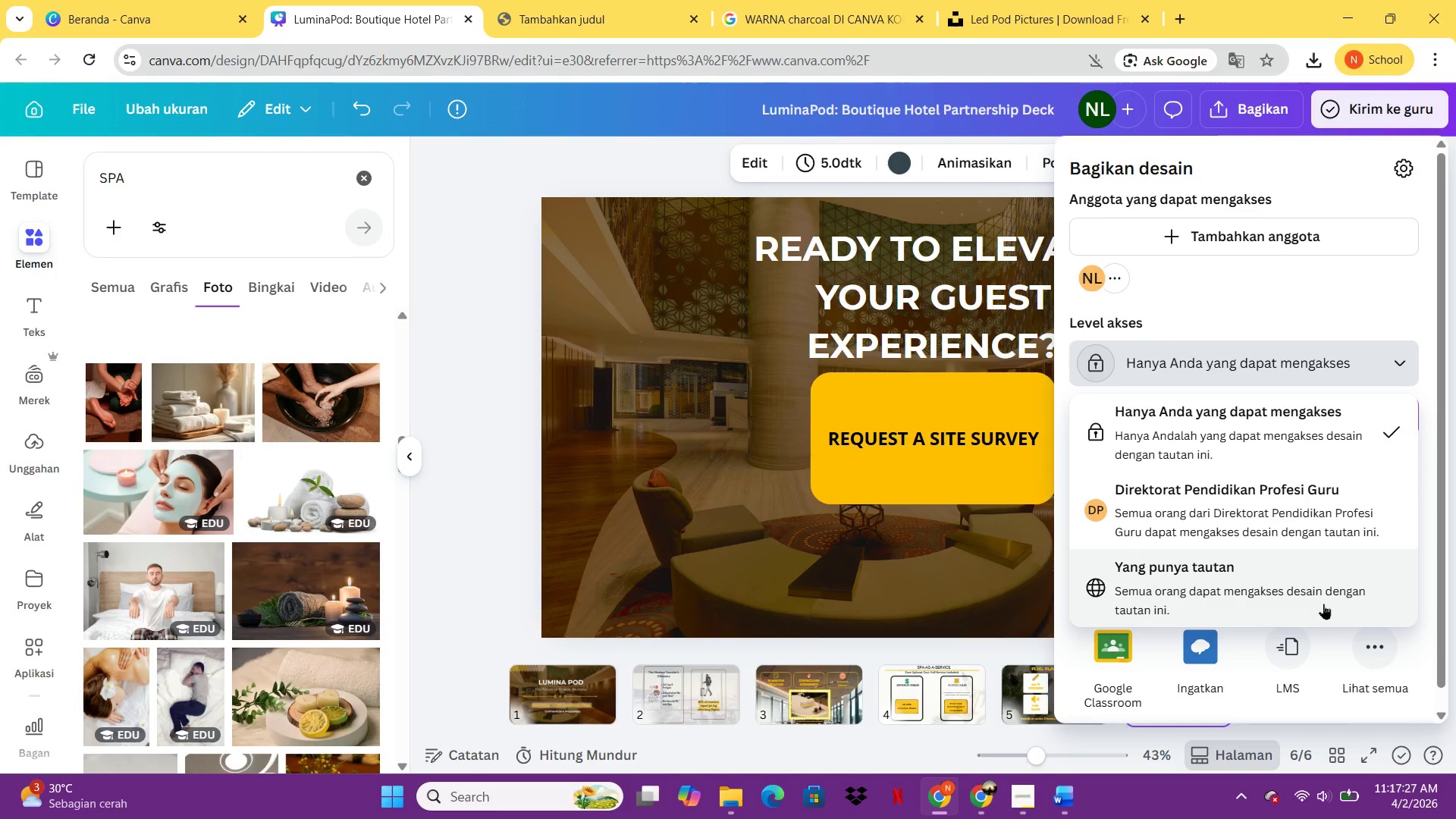 
wait(5.53)
 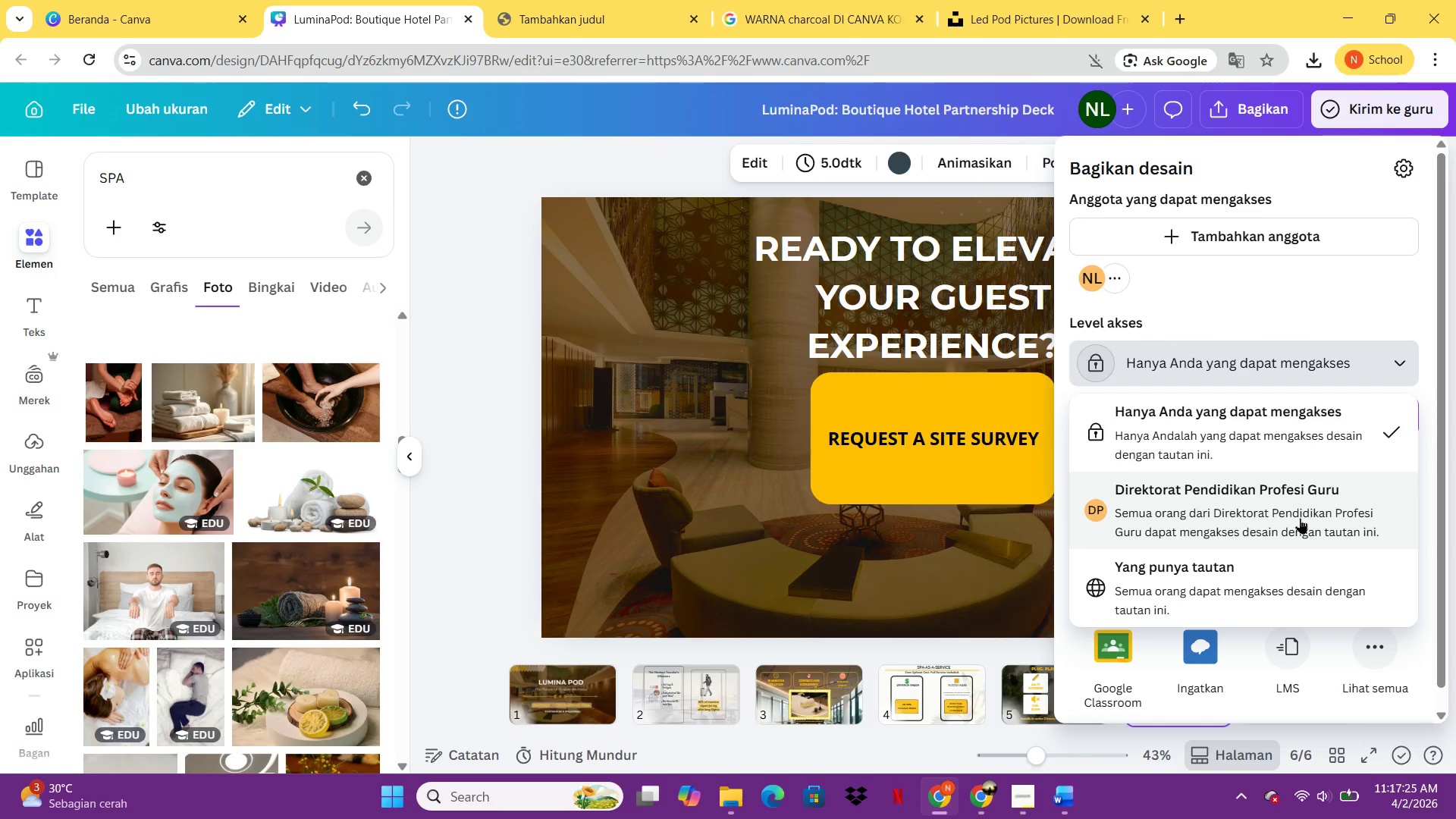 
left_click([1323, 604])
 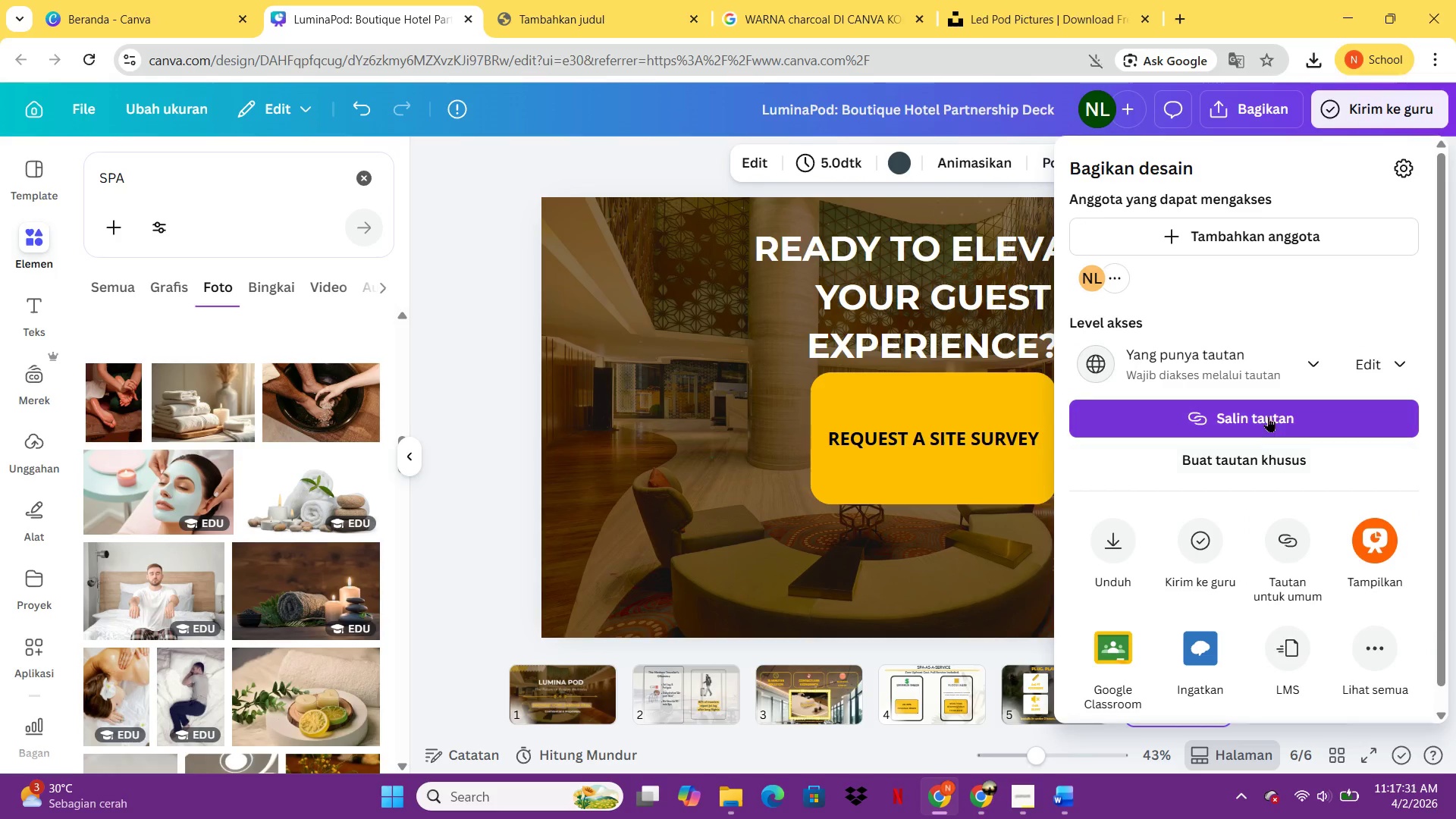 
left_click([1268, 416])
 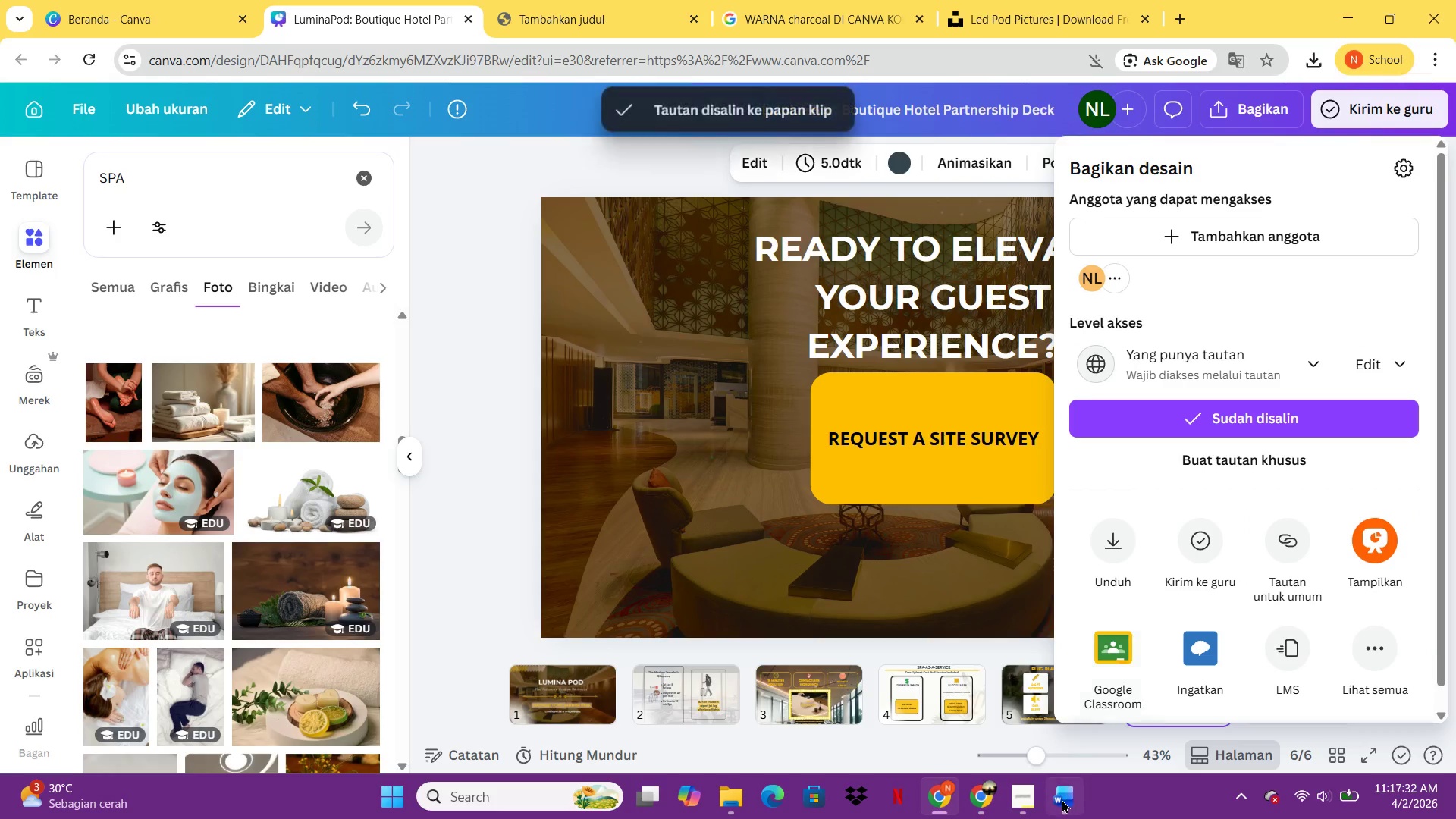 
mouse_move([1018, 798])
 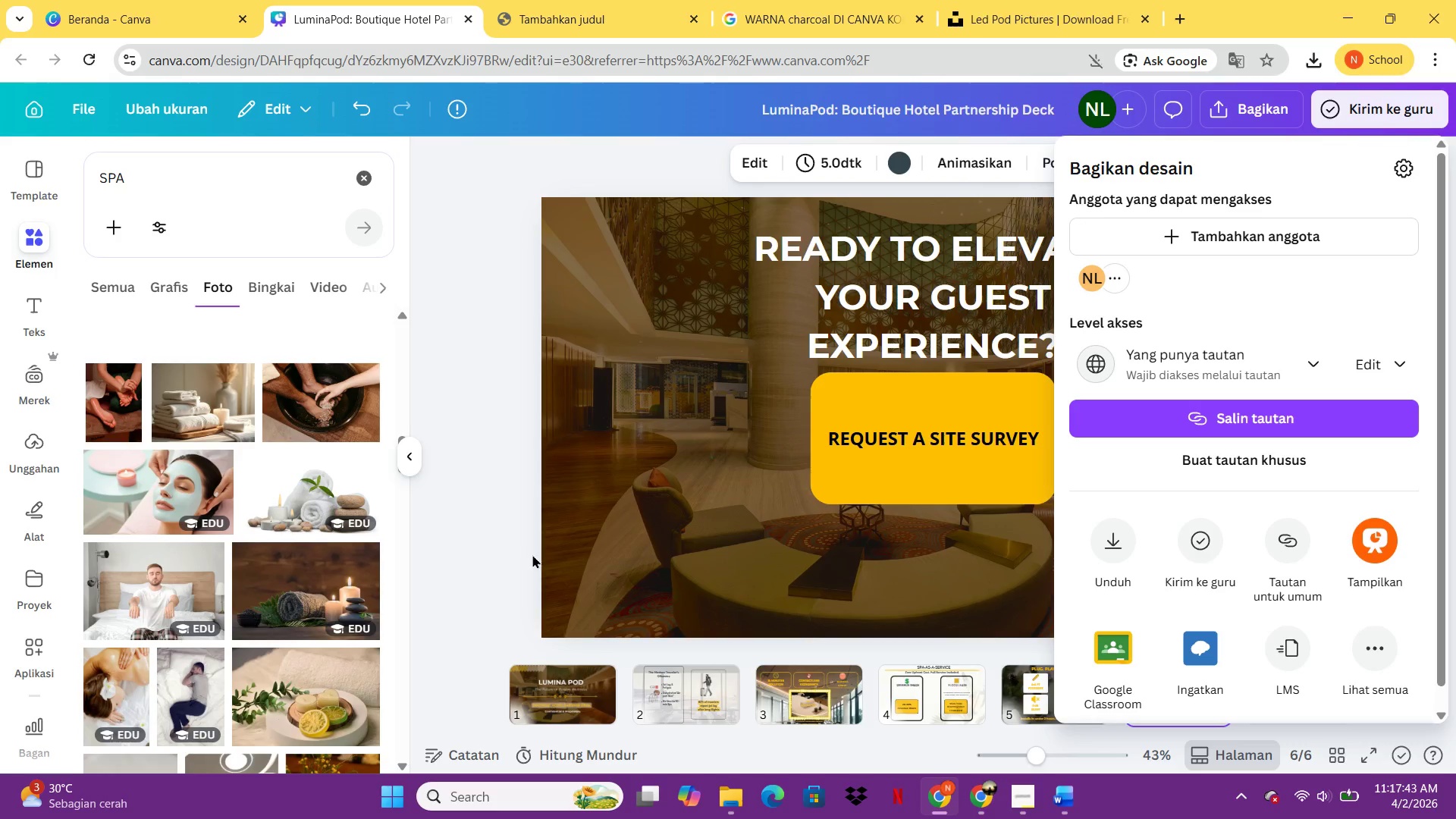 
left_click([1379, 368])
 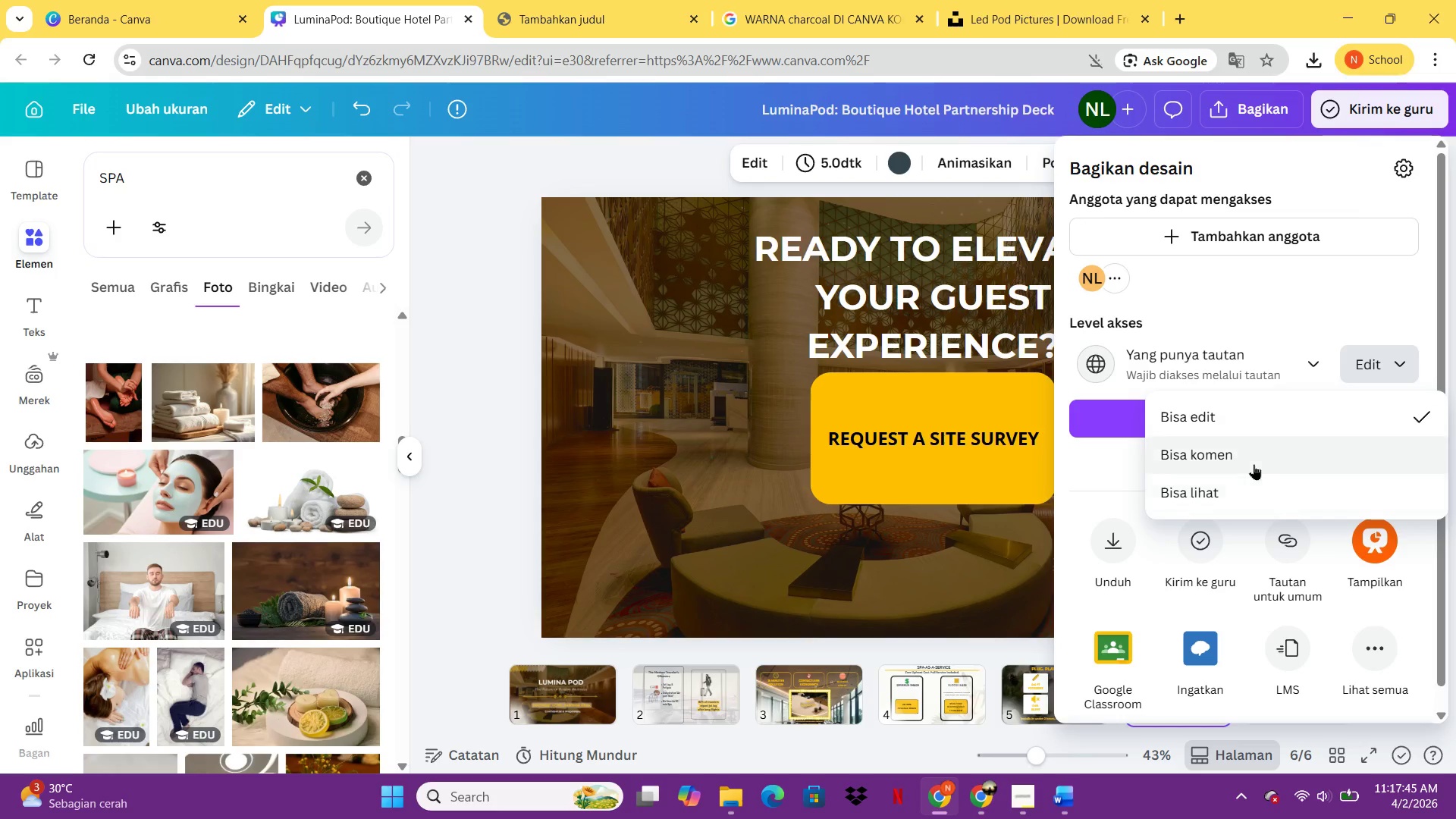 
left_click([1249, 487])
 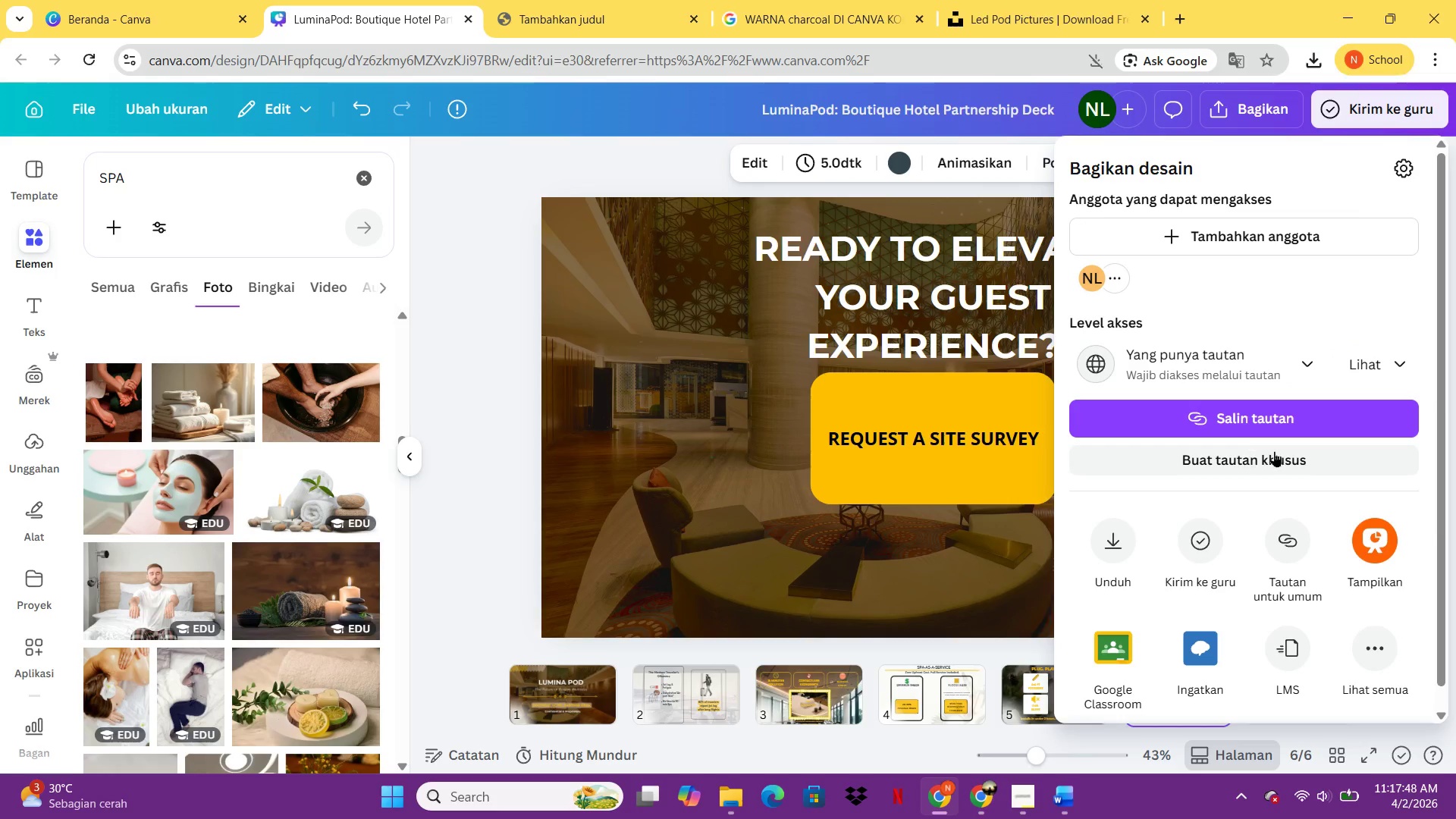 
left_click([1313, 419])
 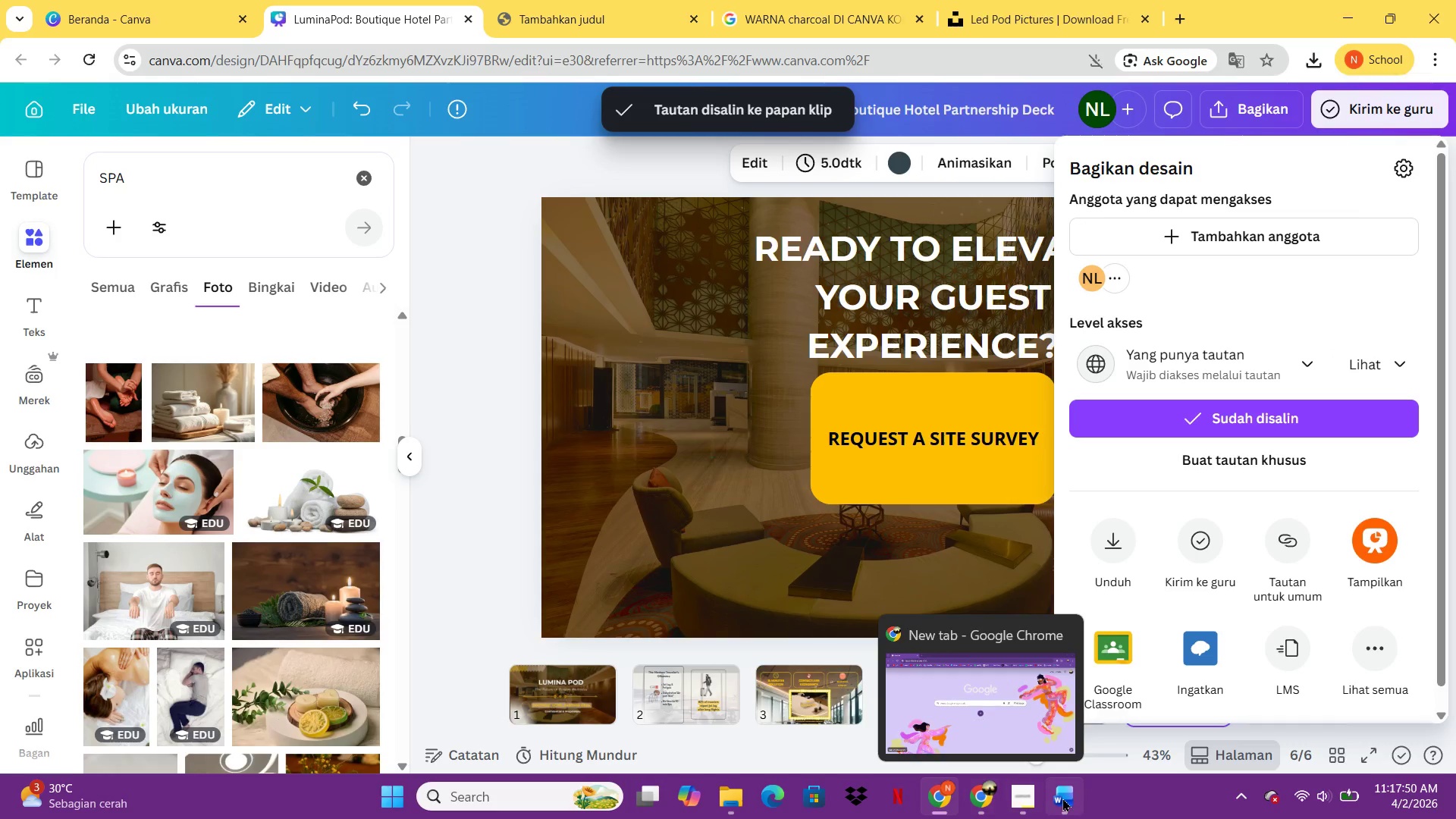 
left_click([1028, 799])
 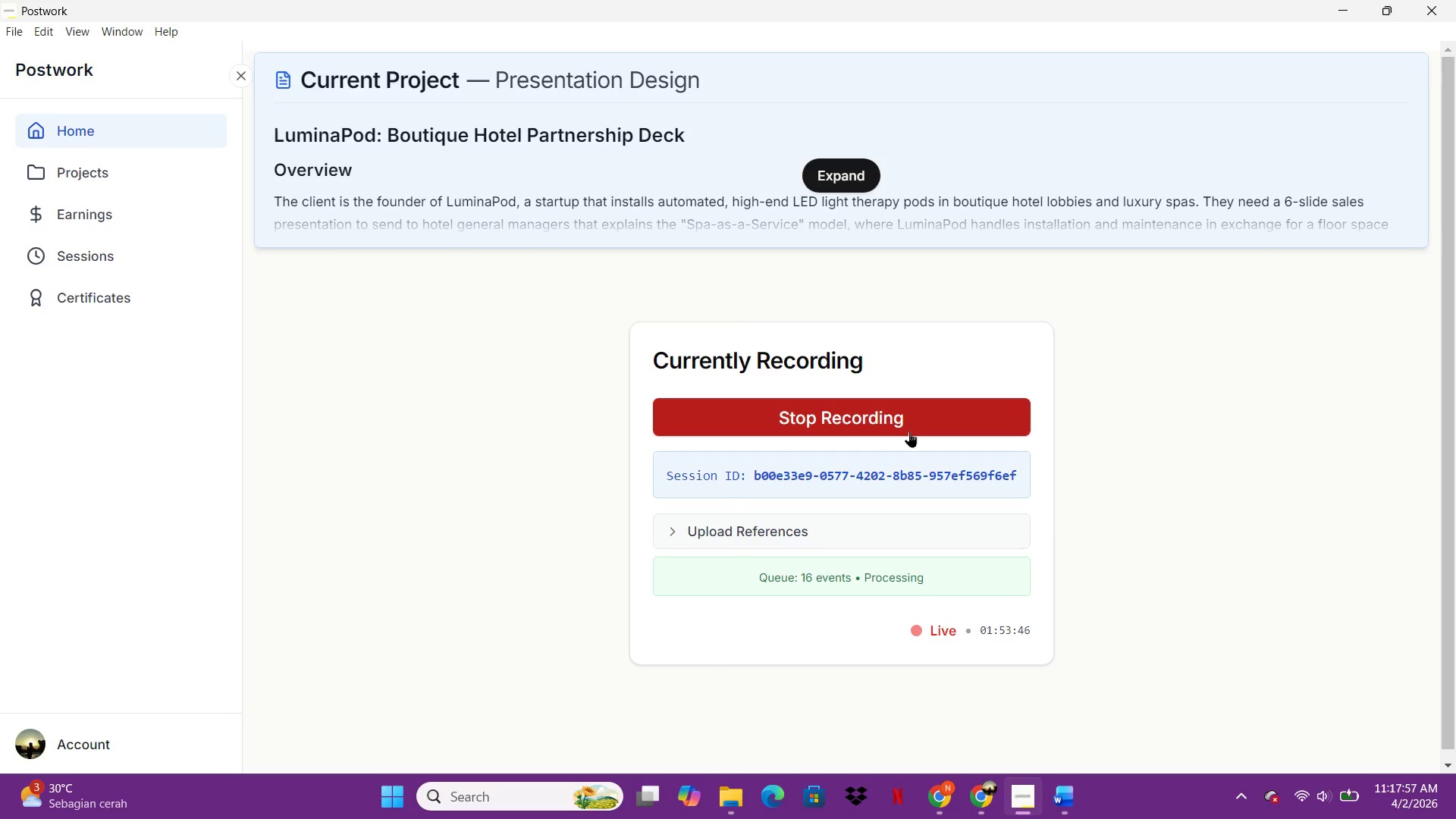 
wait(11.0)
 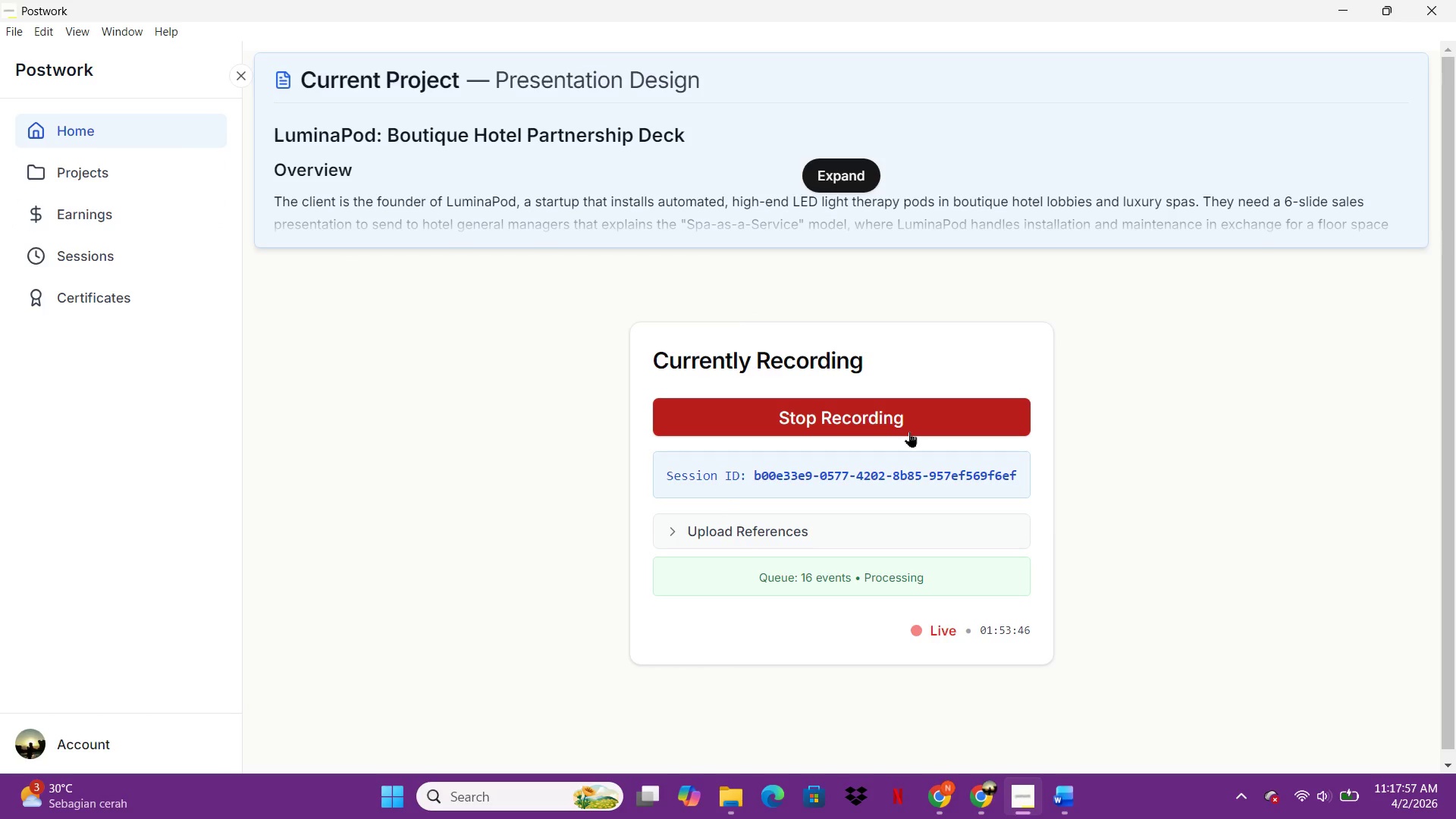 
left_click([975, 786])
 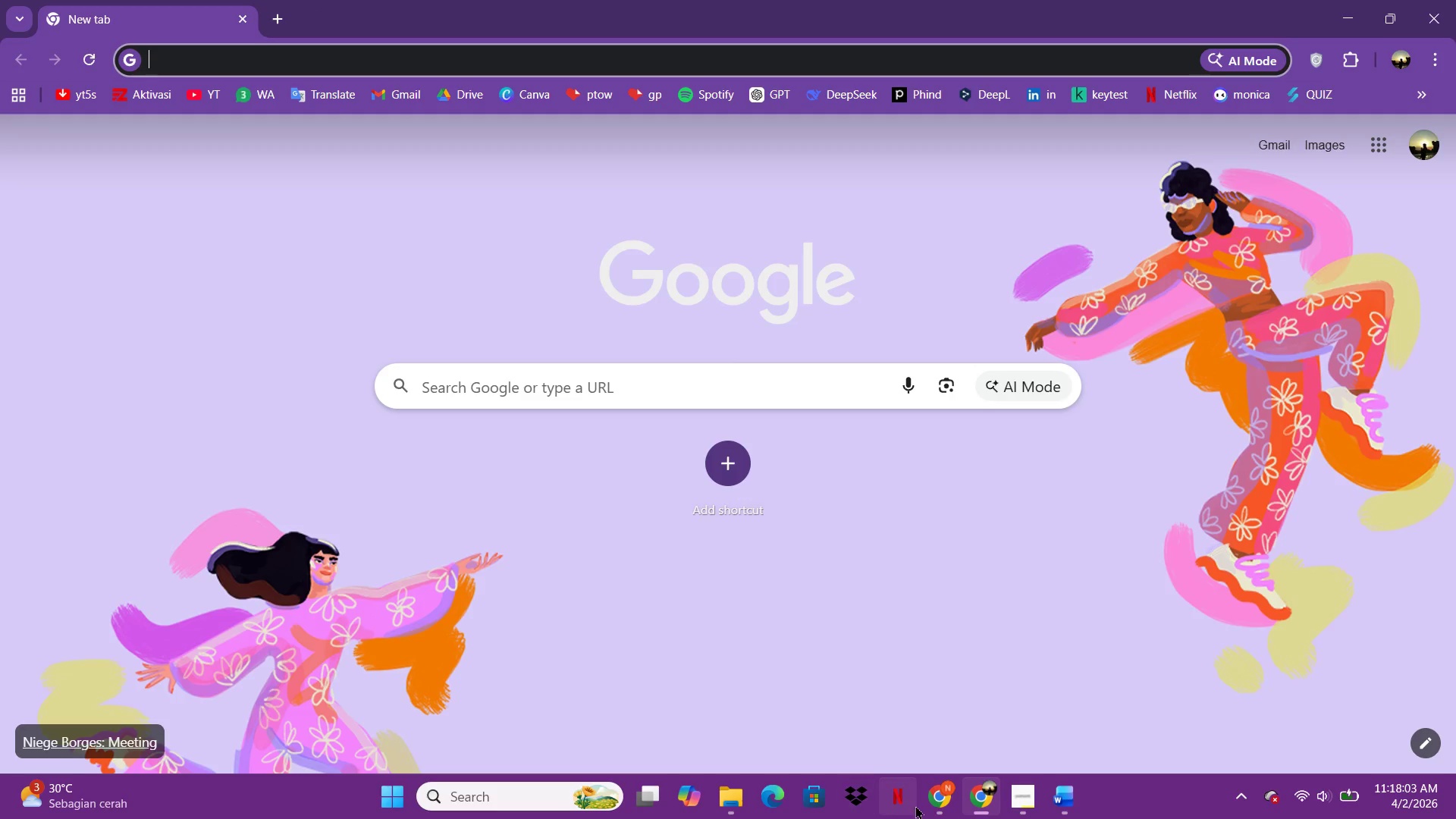 
left_click([962, 809])
 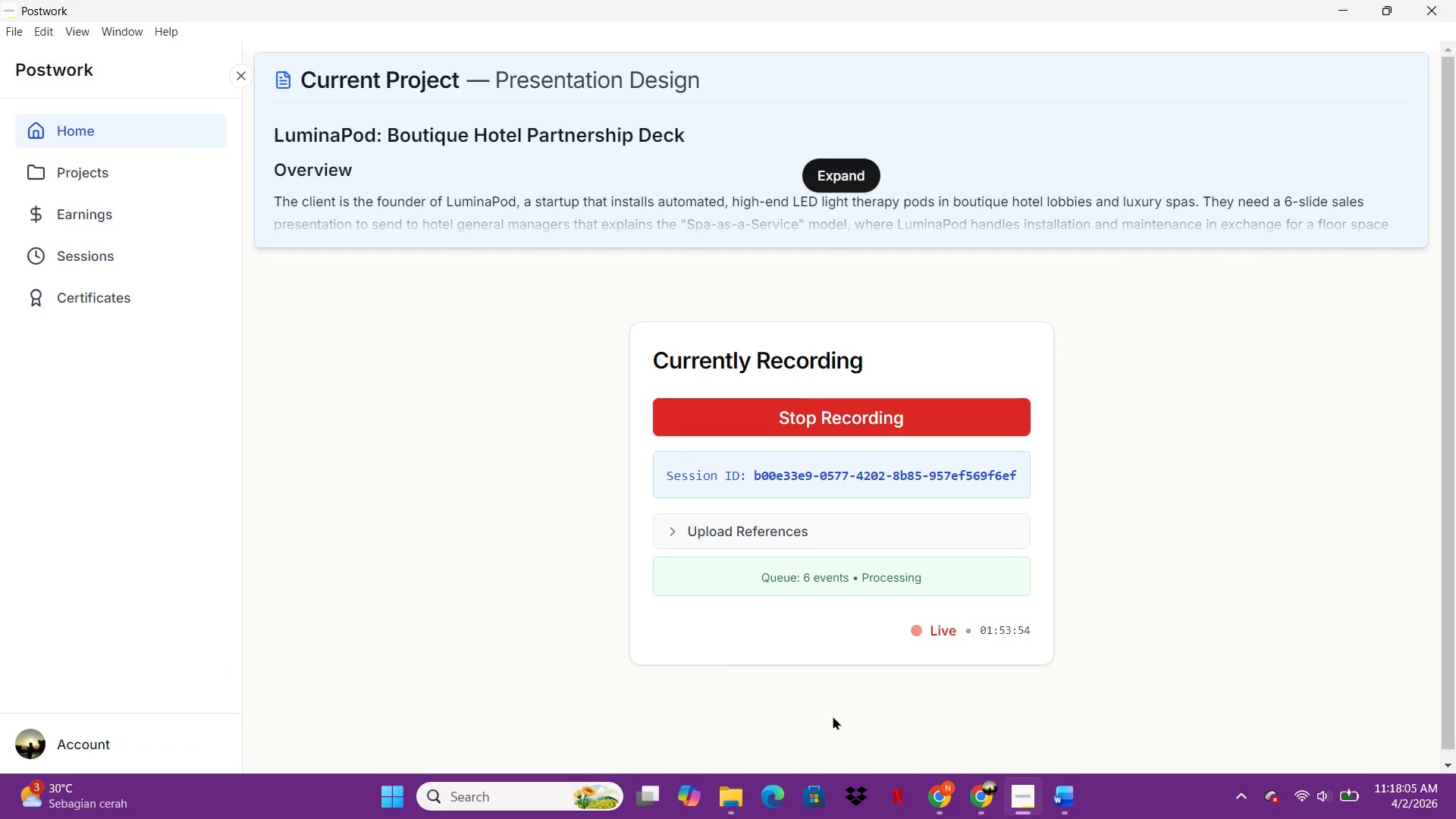 
left_click([954, 802])
 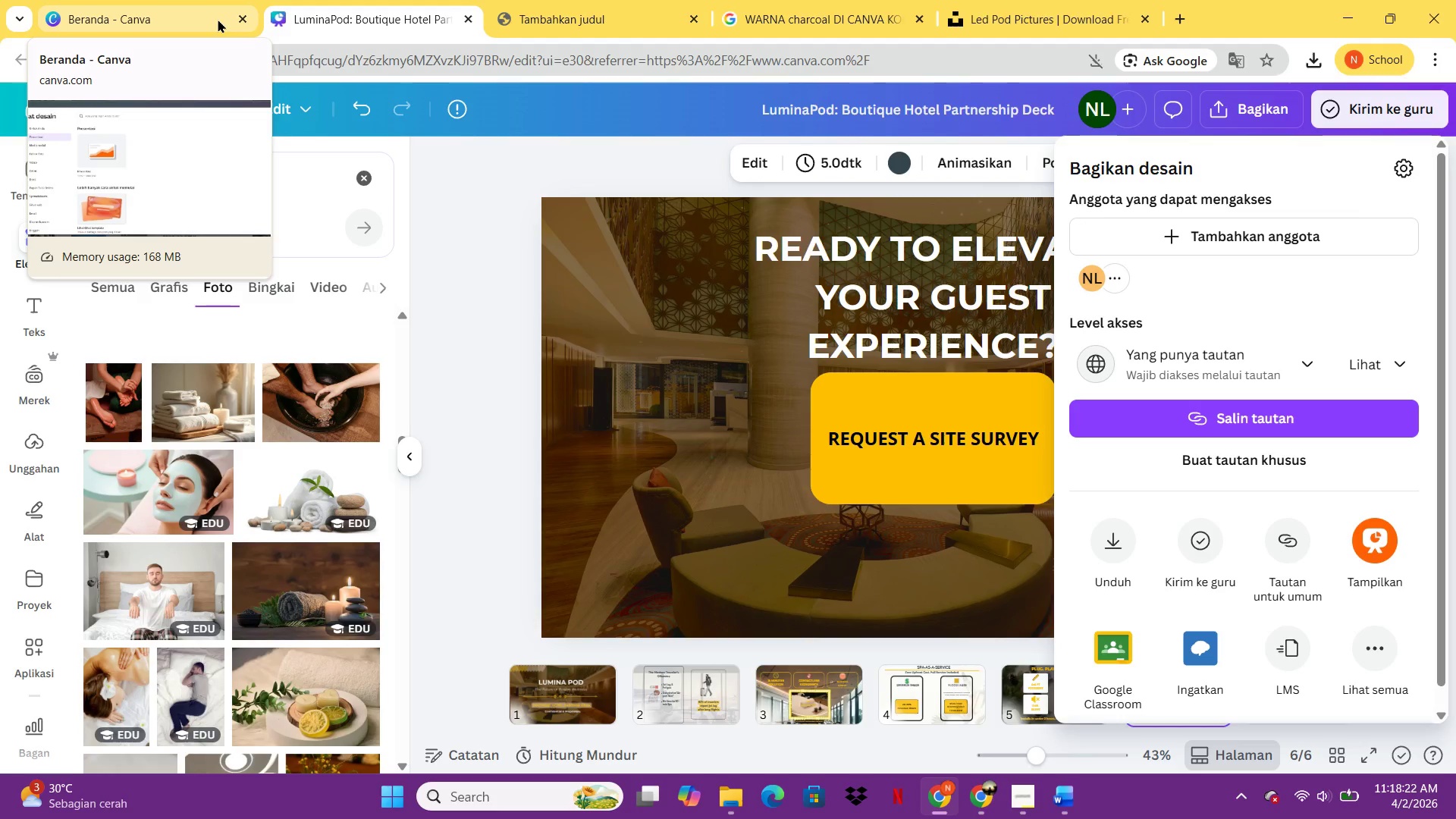 
wait(21.03)
 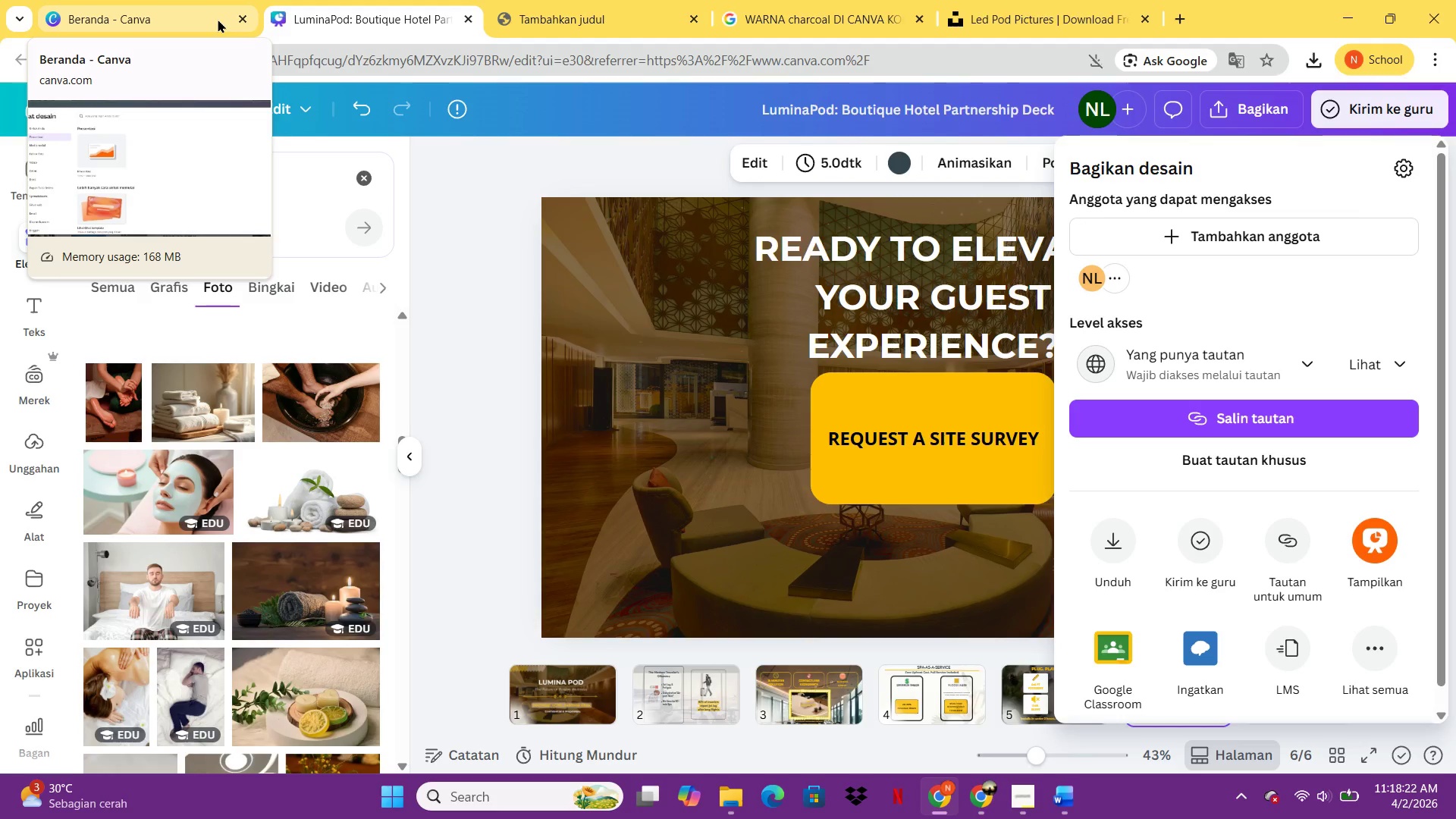 
left_click([1040, 806])